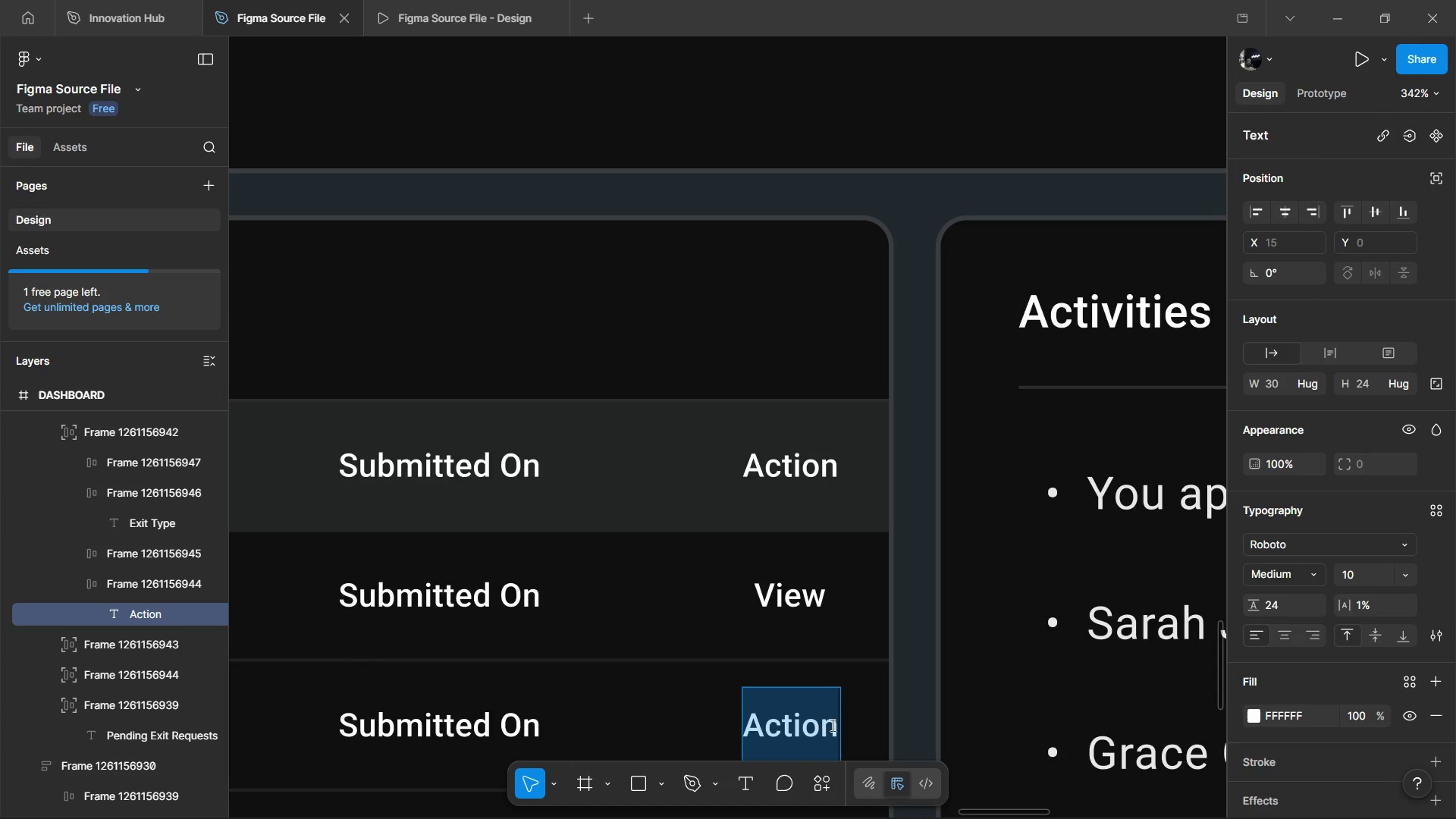 
key(Control+ControlLeft)
 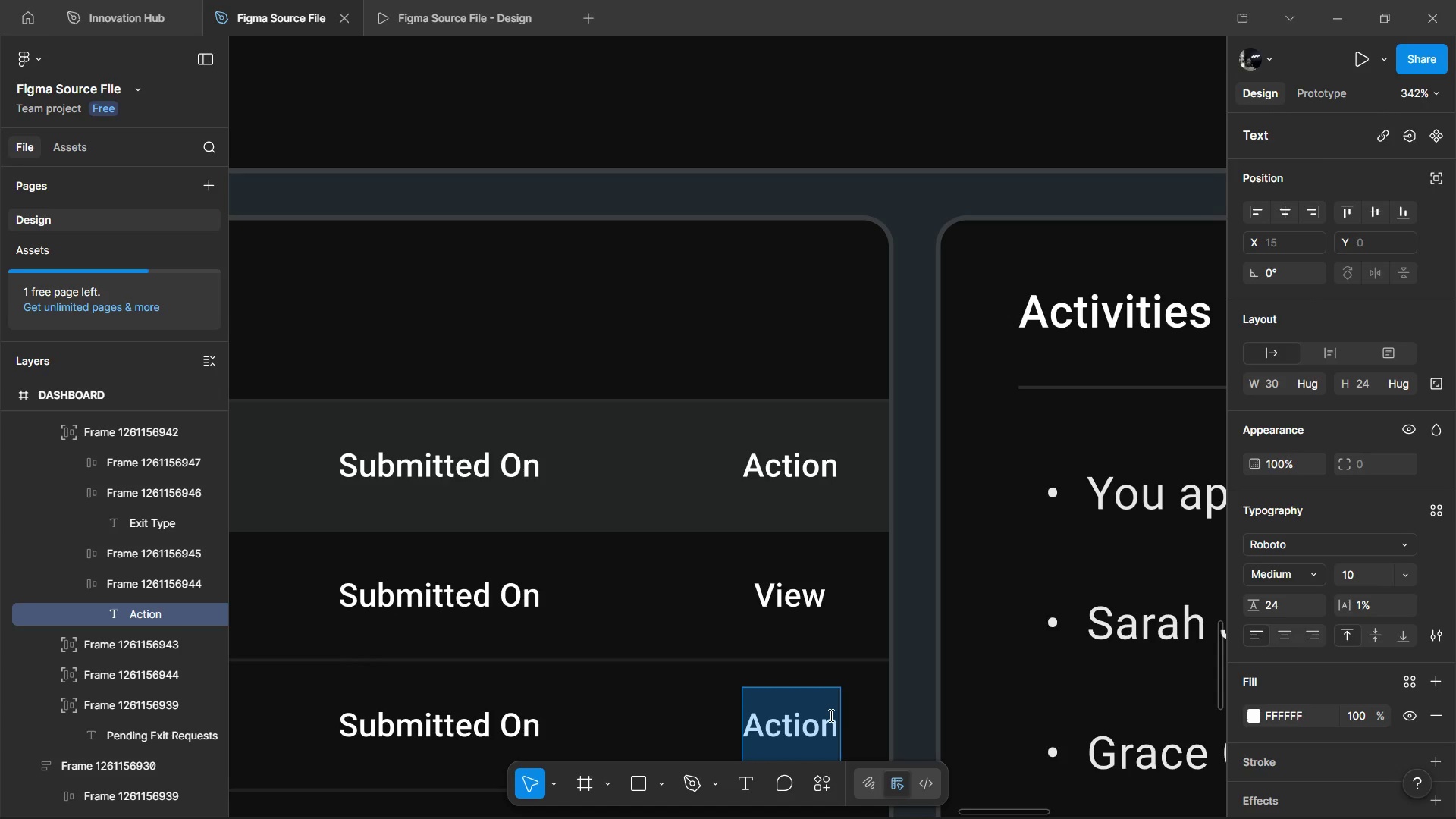 
type(View)
 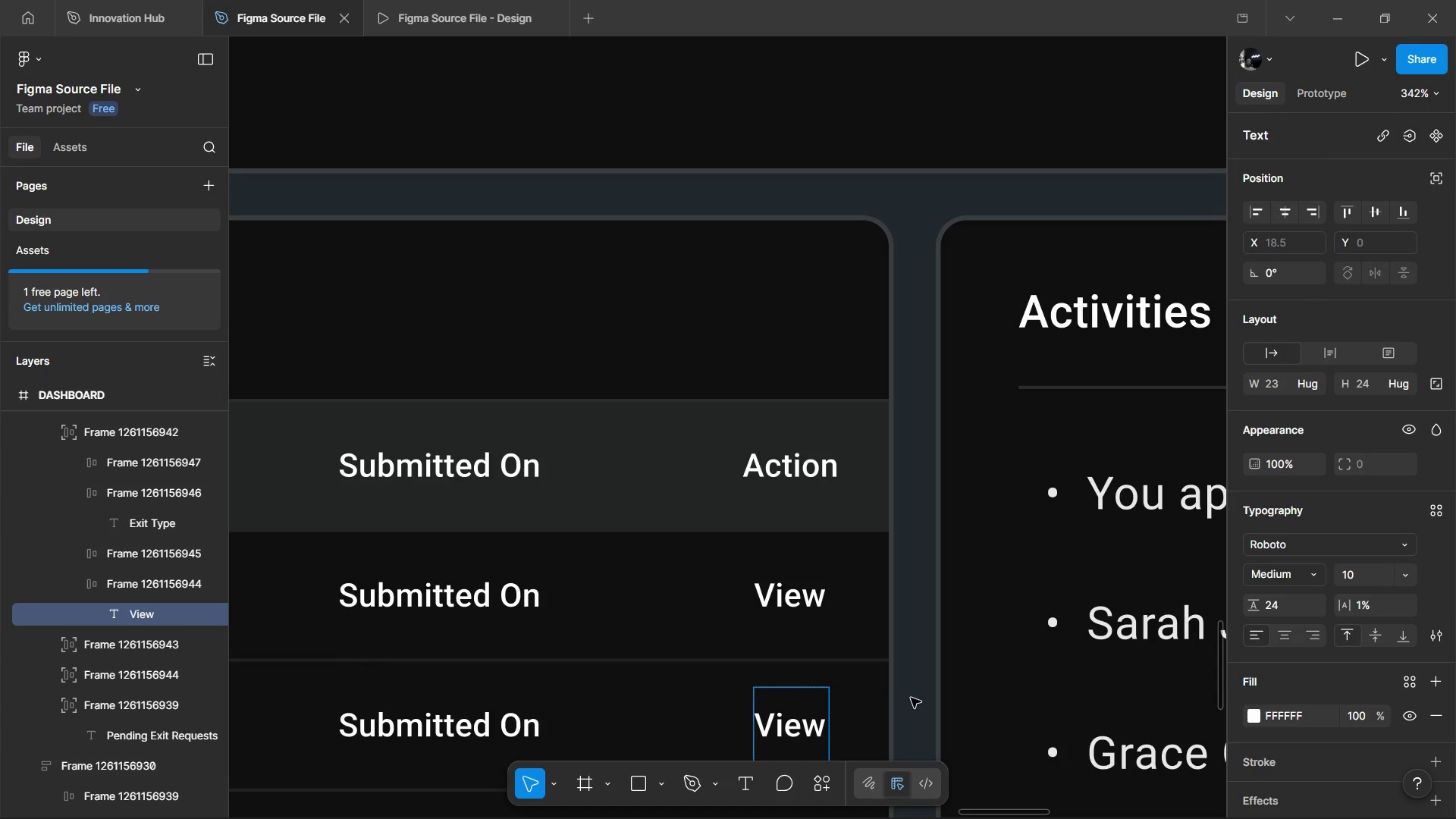 
left_click([911, 698])
 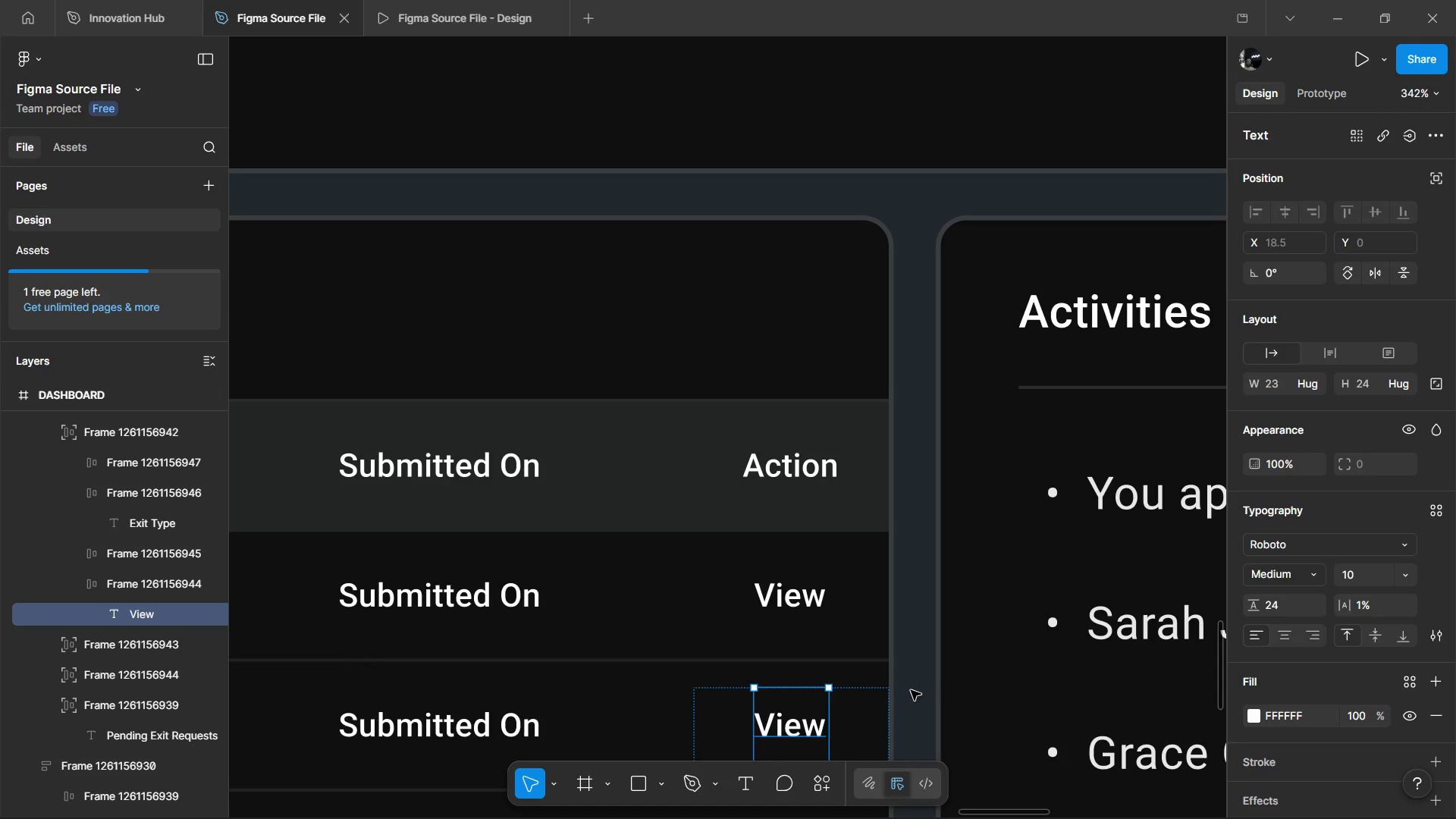 
scroll: coordinate [896, 692], scroll_direction: down, amount: 1.0
 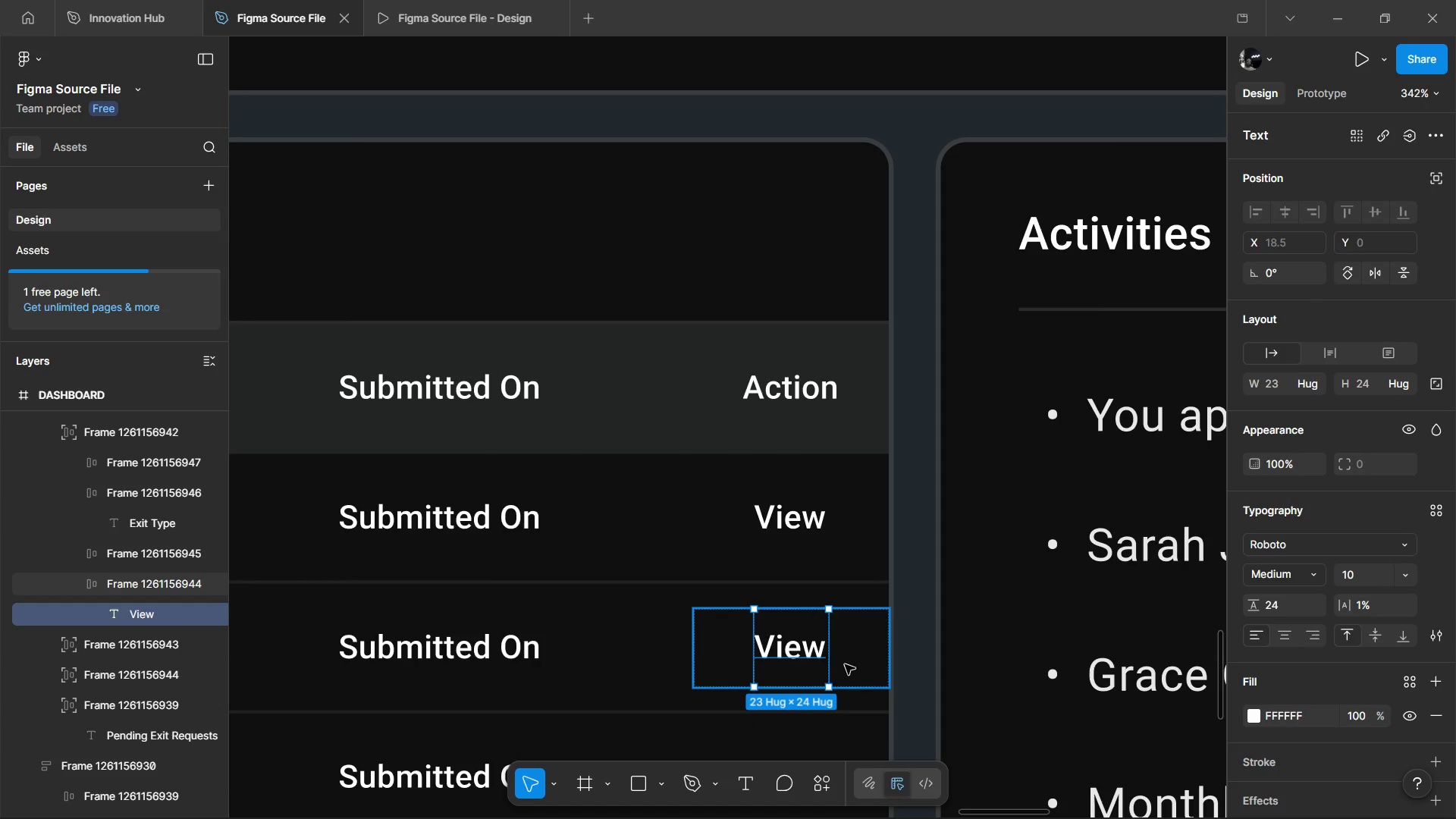 
left_click([845, 664])
 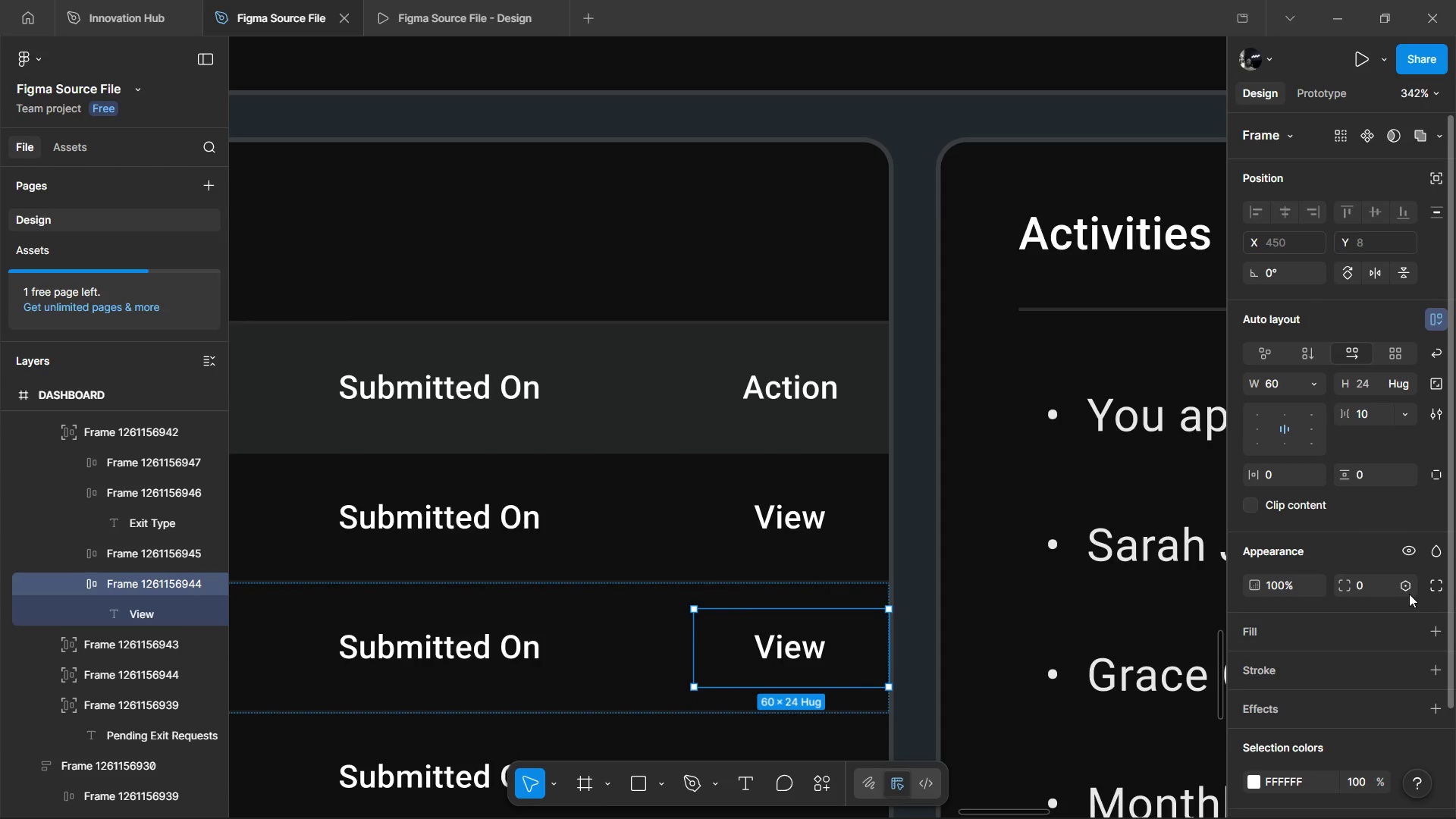 
left_click([1414, 629])
 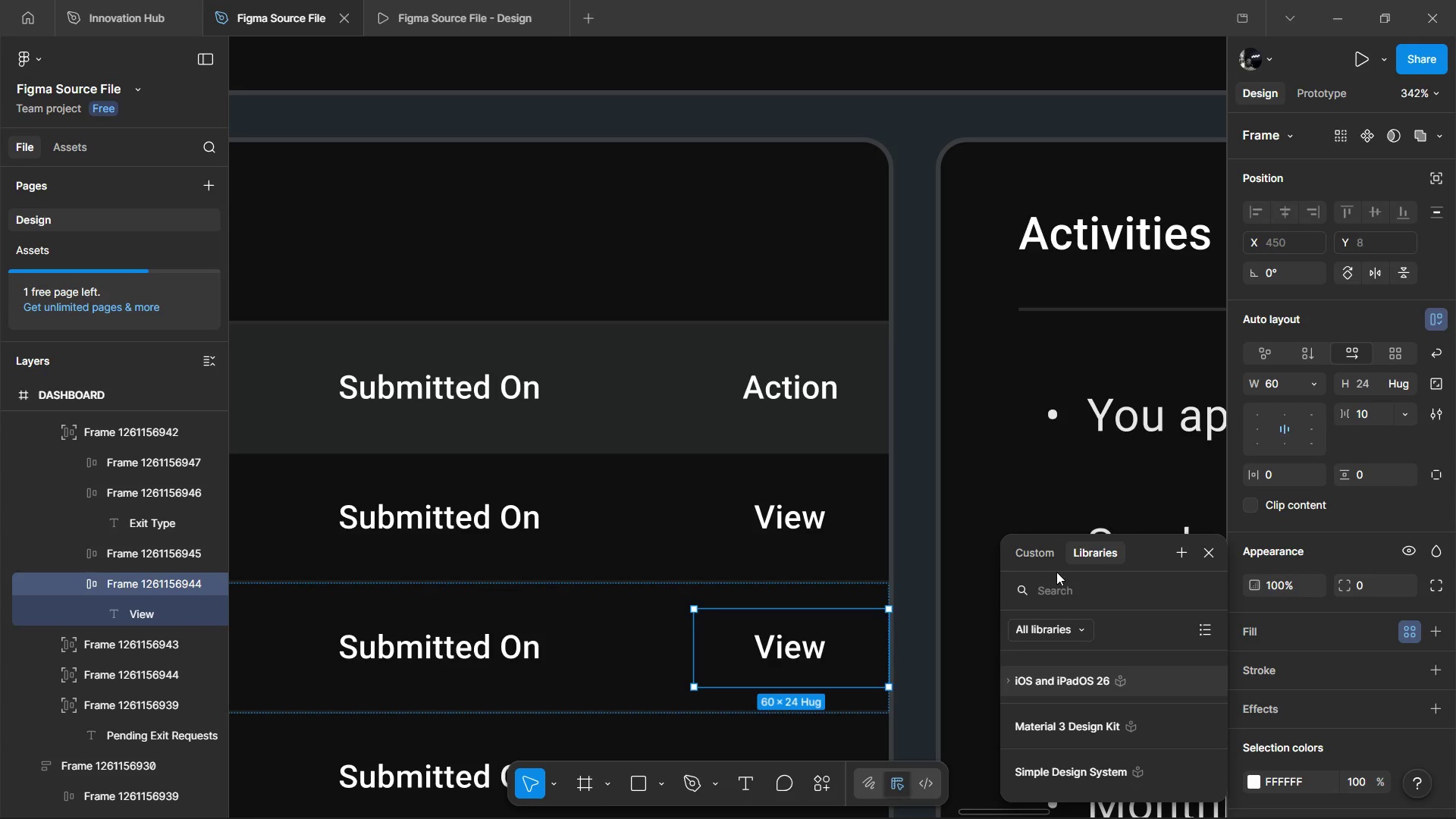 
left_click([1054, 558])
 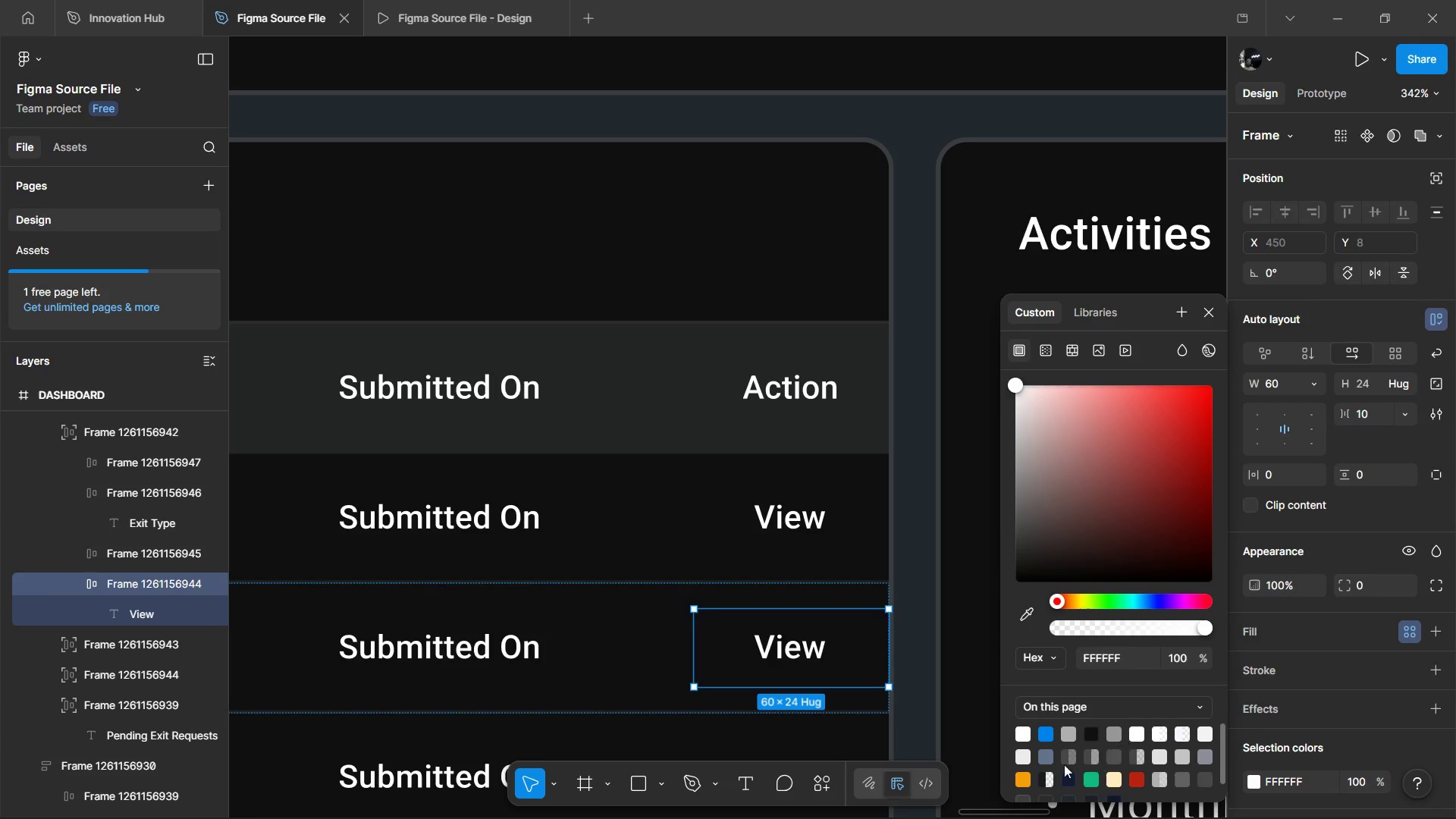 
left_click([1050, 758])
 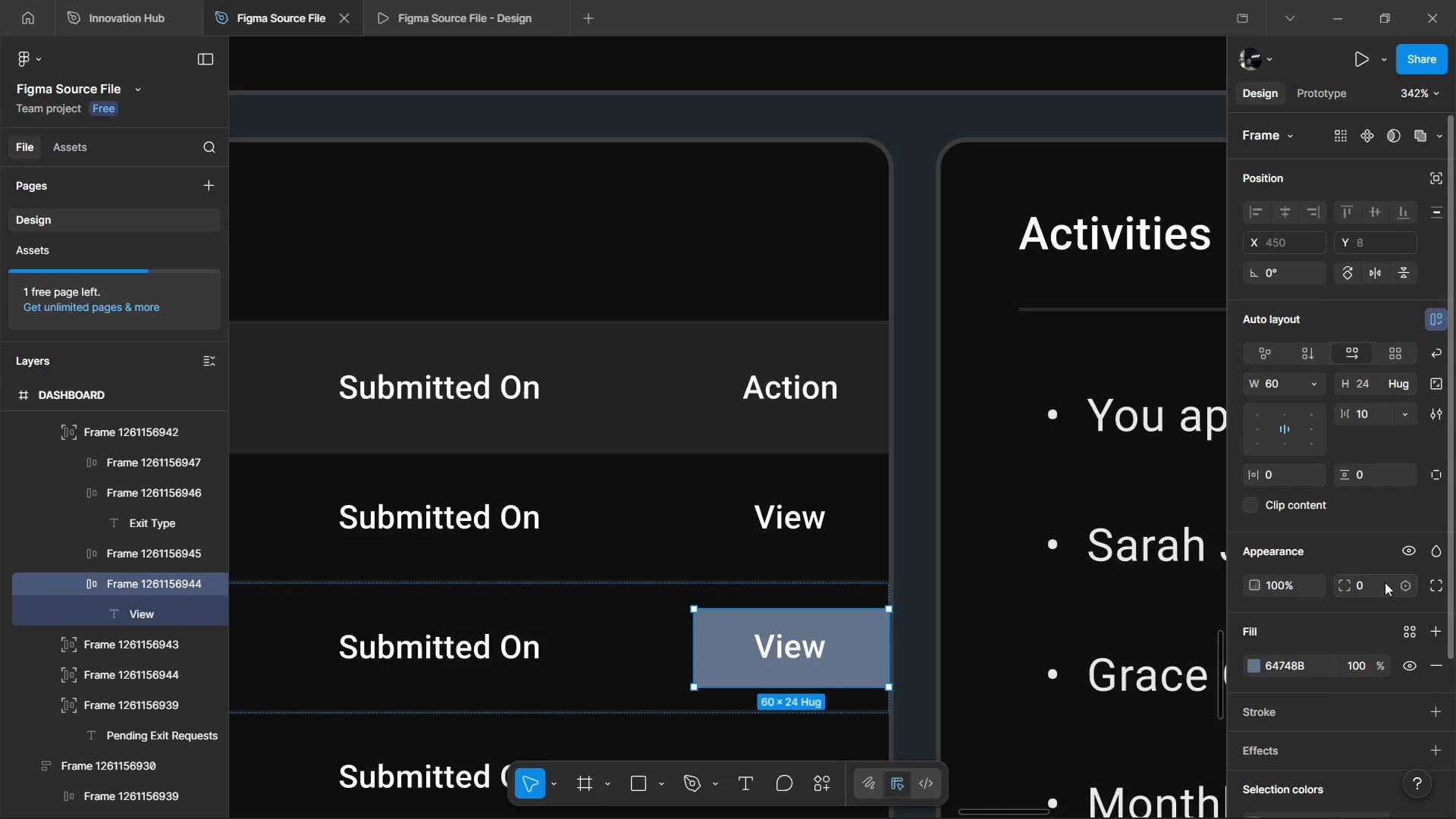 
left_click([1360, 577])
 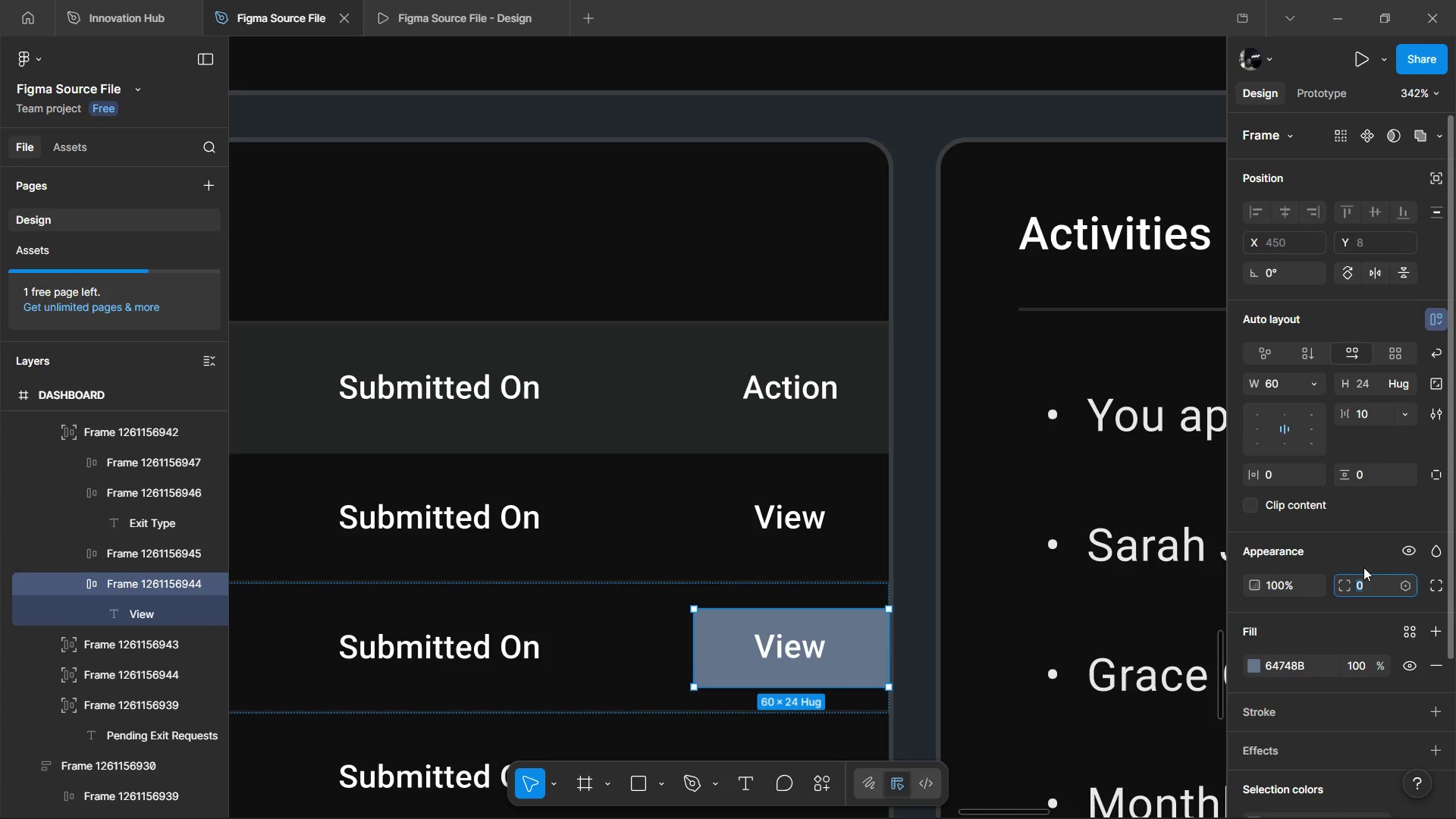 
key(2)
 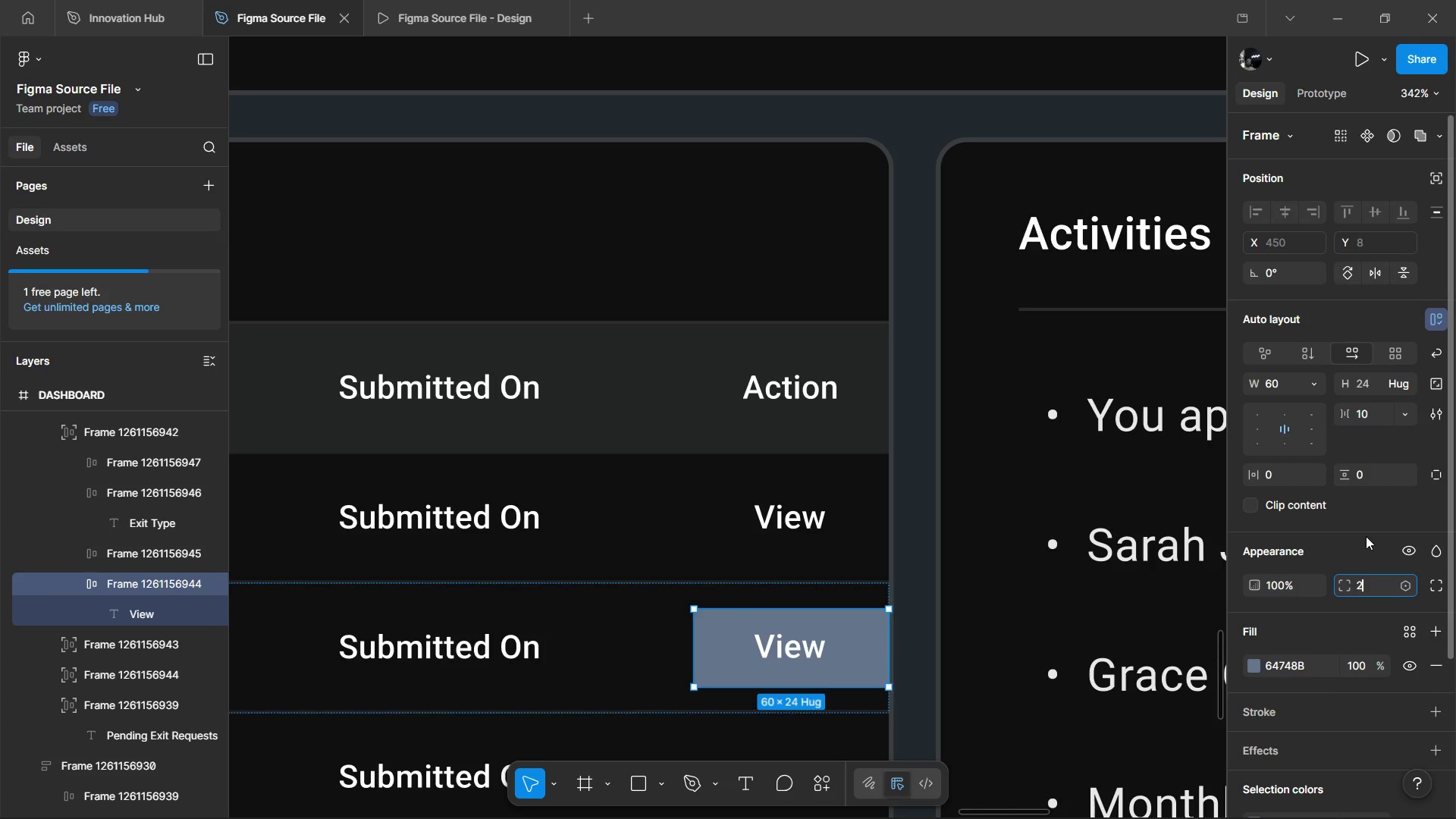 
left_click([1366, 536])
 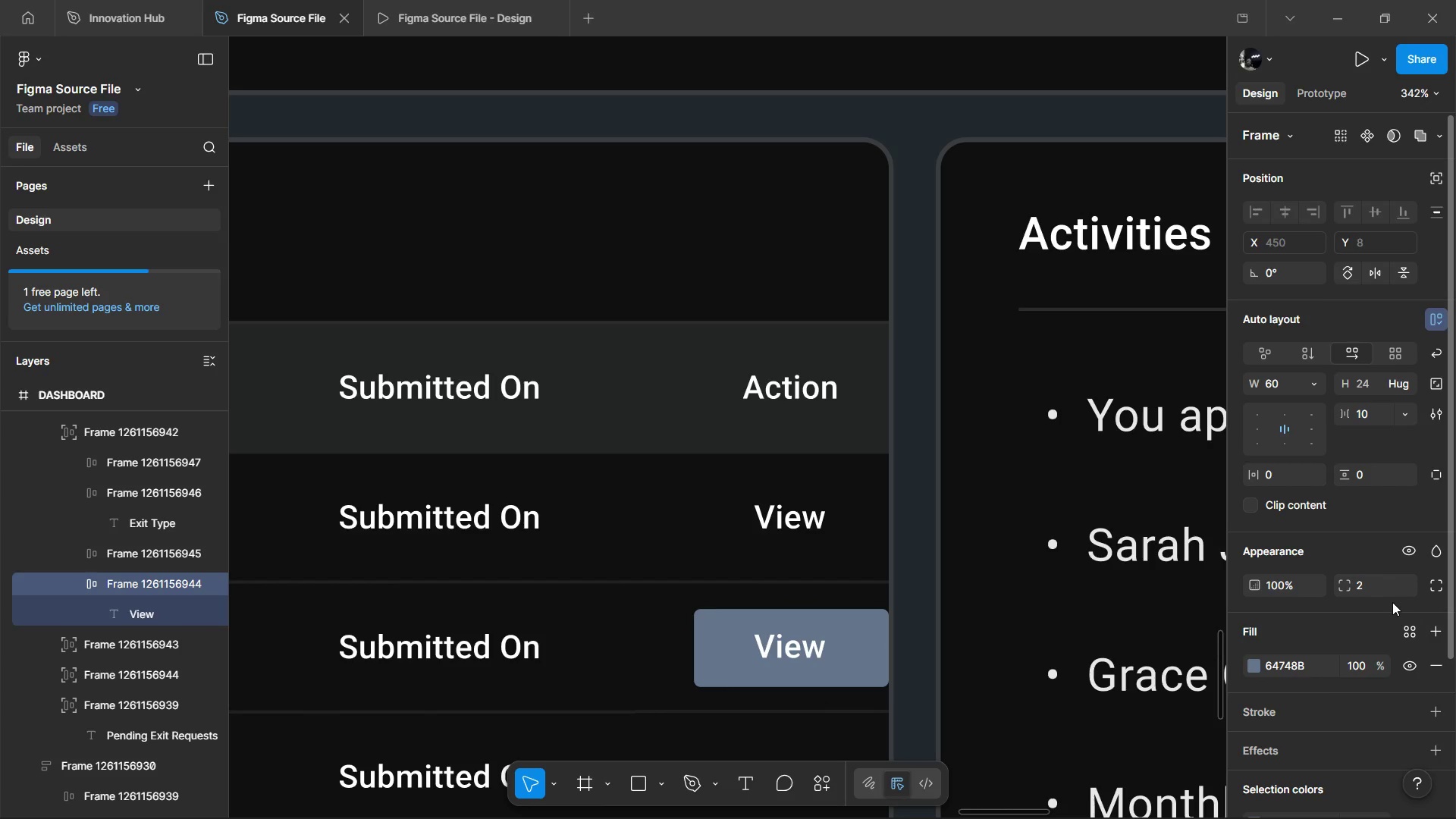 
left_click([1372, 585])
 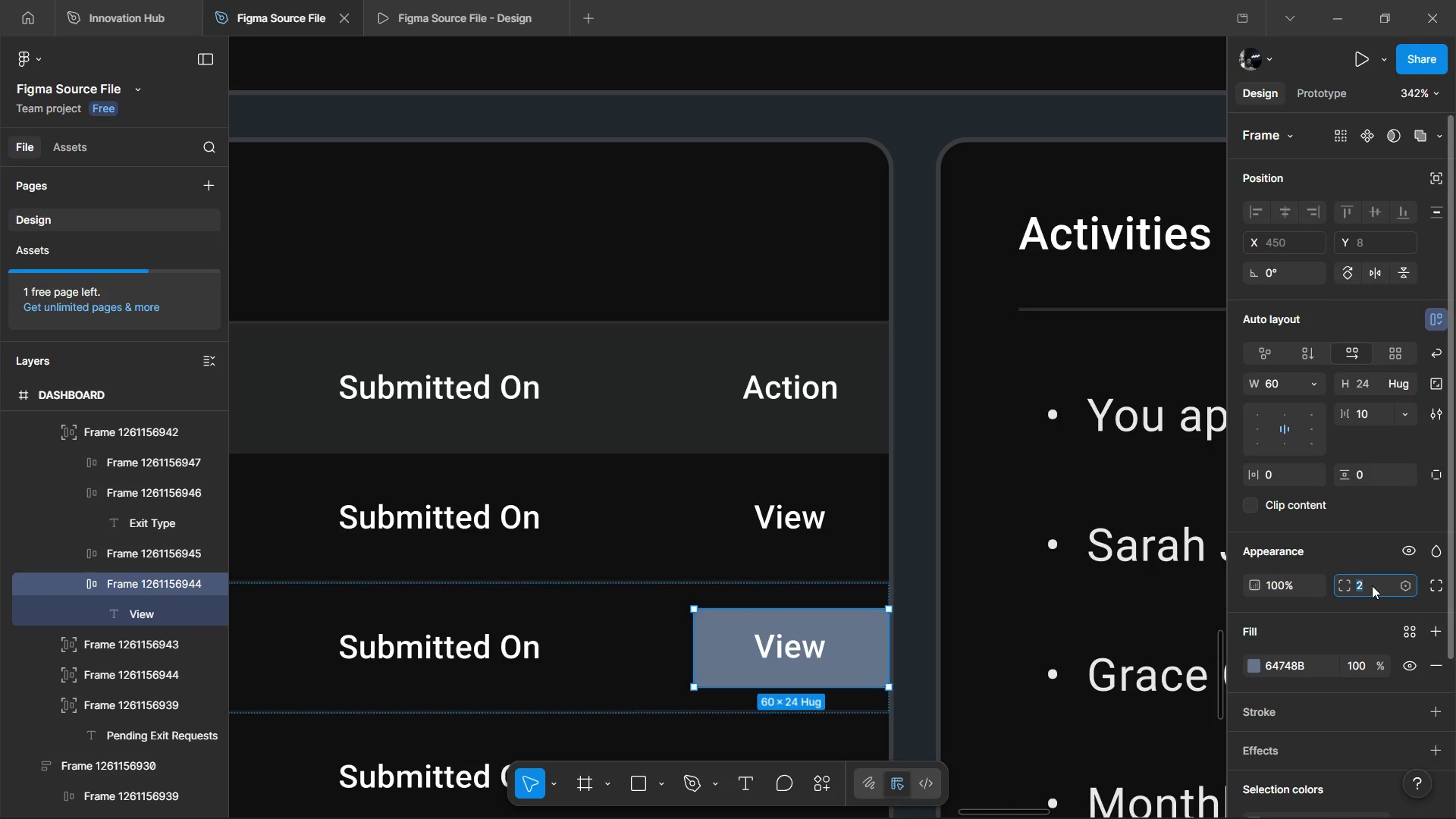 
key(4)
 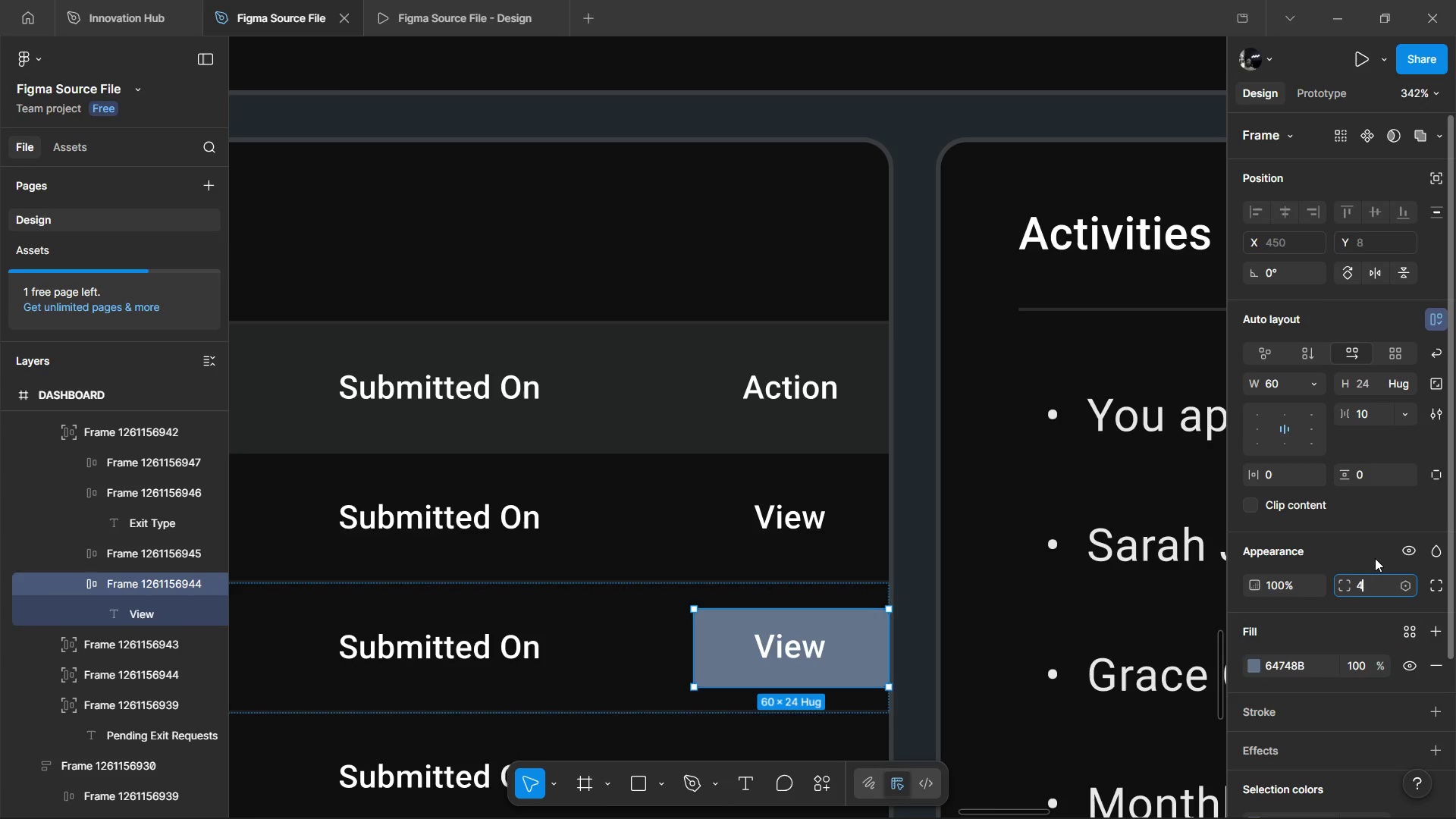 
left_click([1375, 558])
 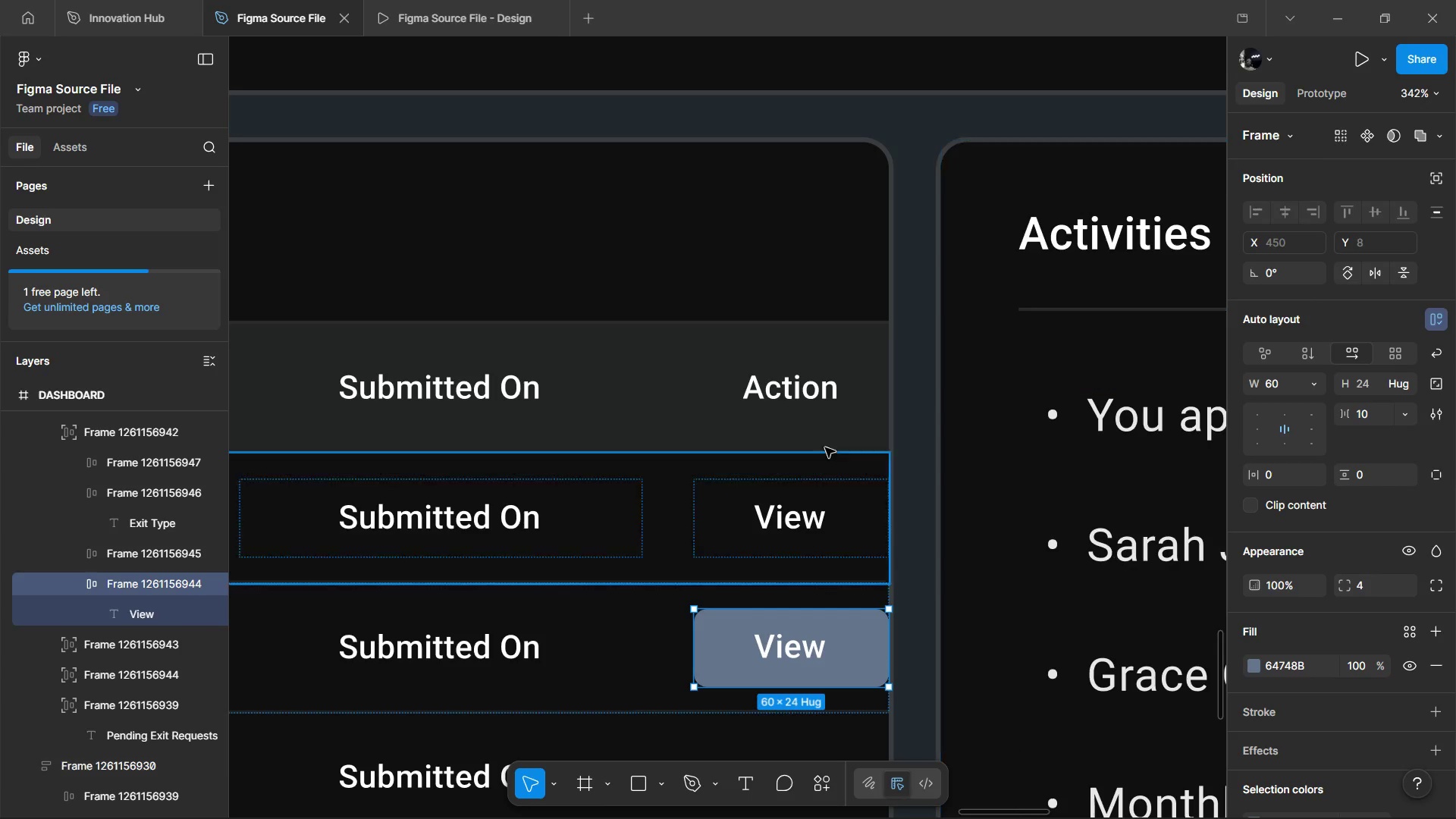 
double_click([805, 413])
 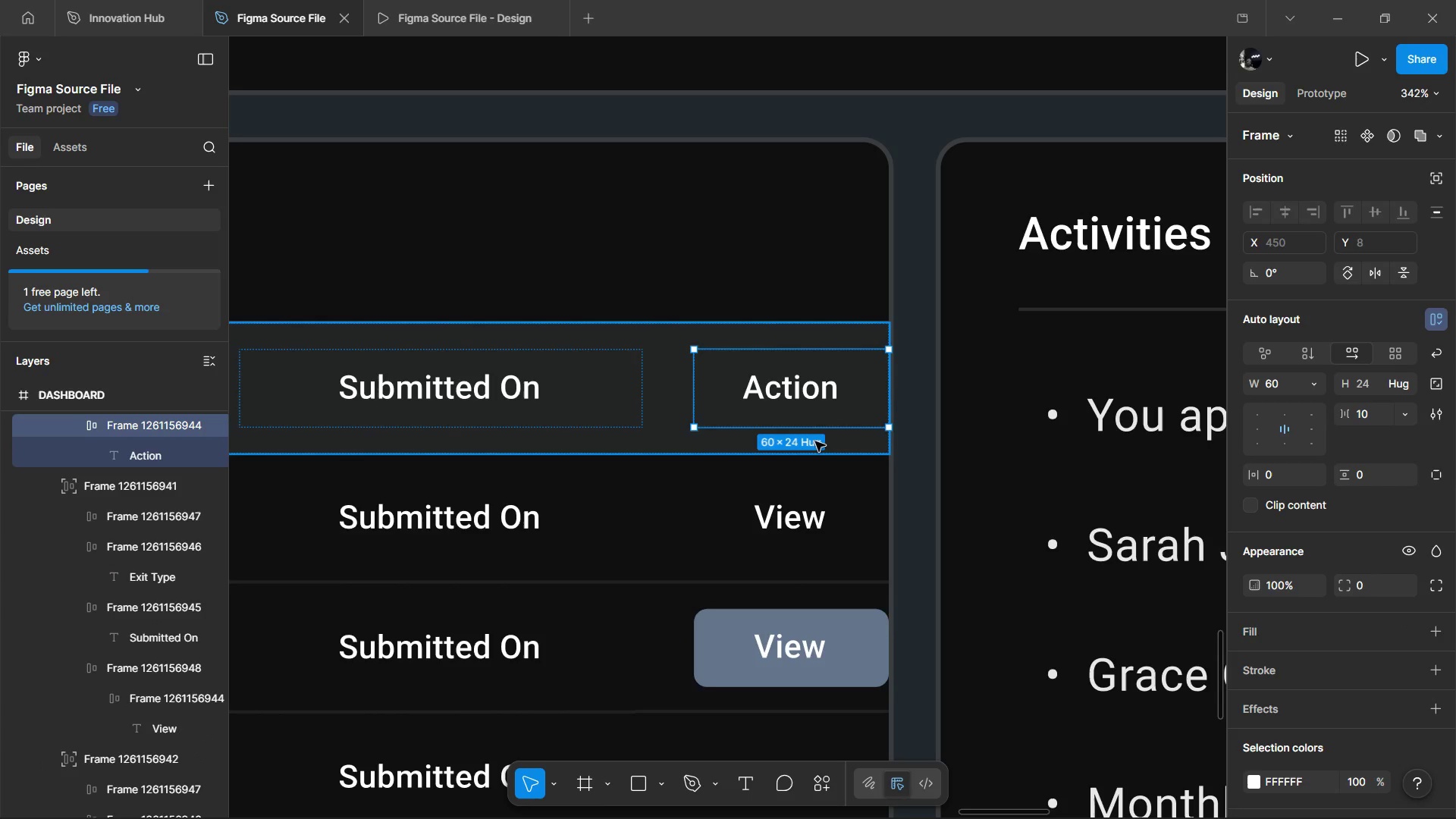 
left_click([817, 444])
 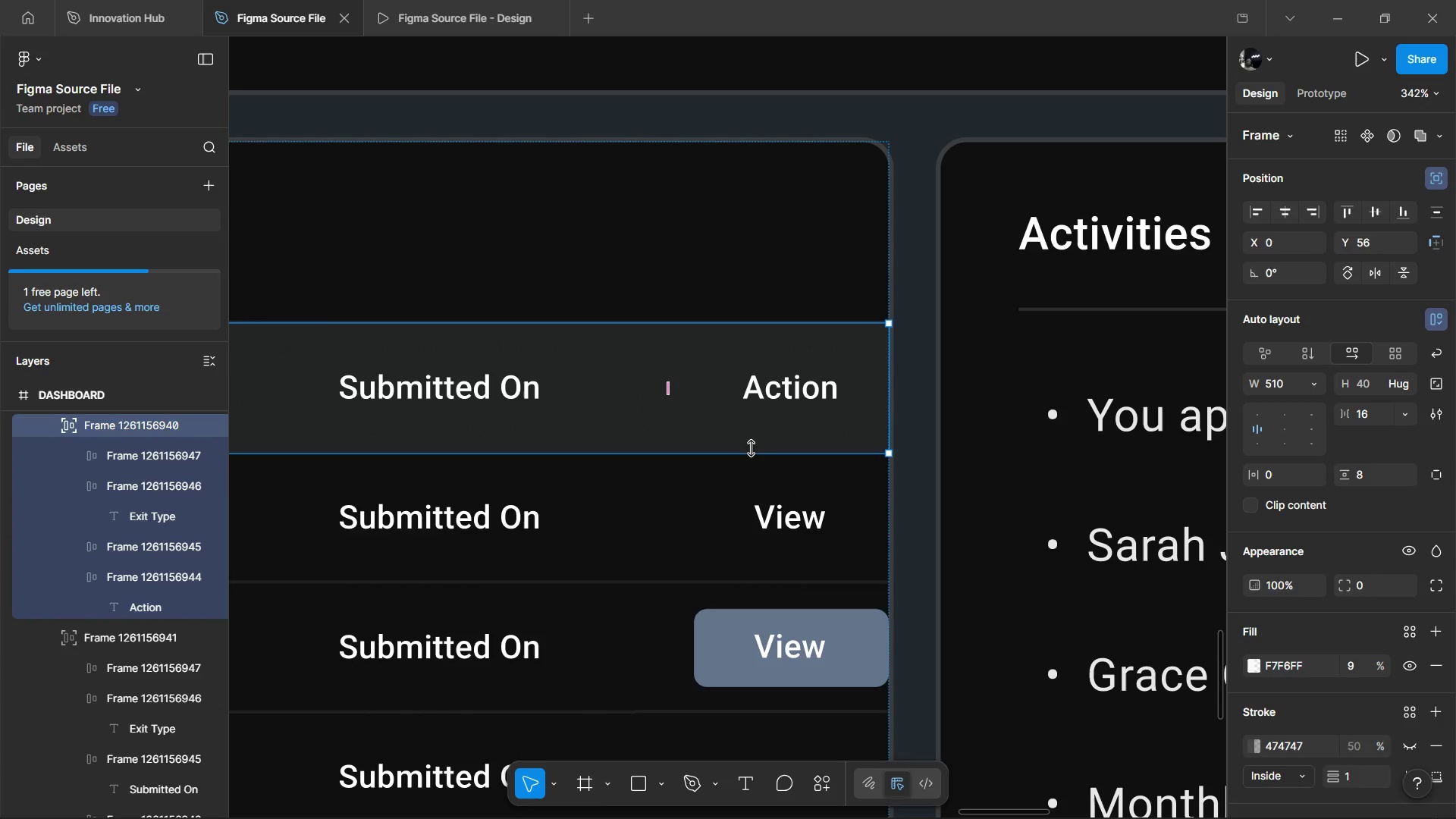 
left_click([1269, 476])
 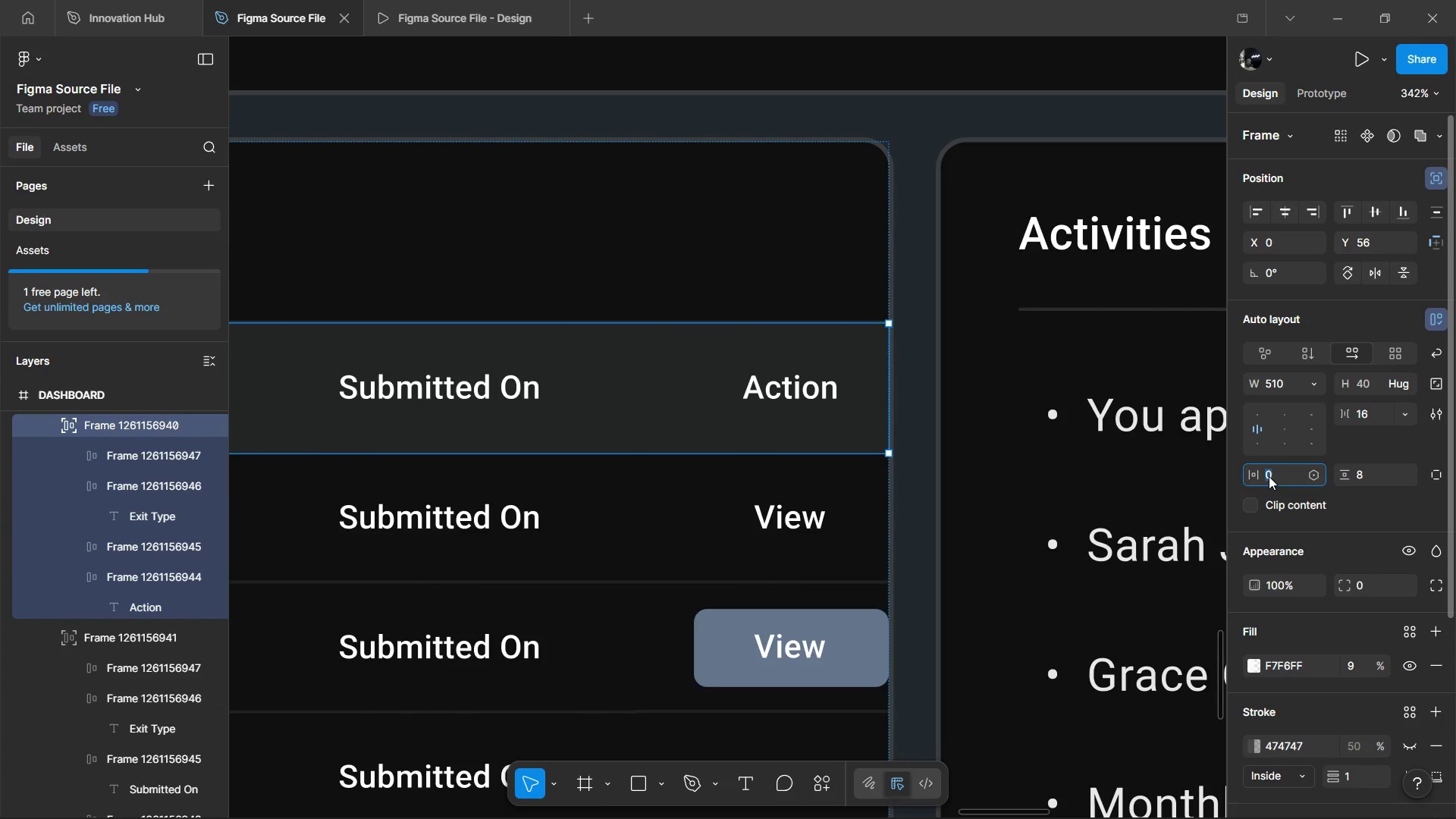 
key(2)
 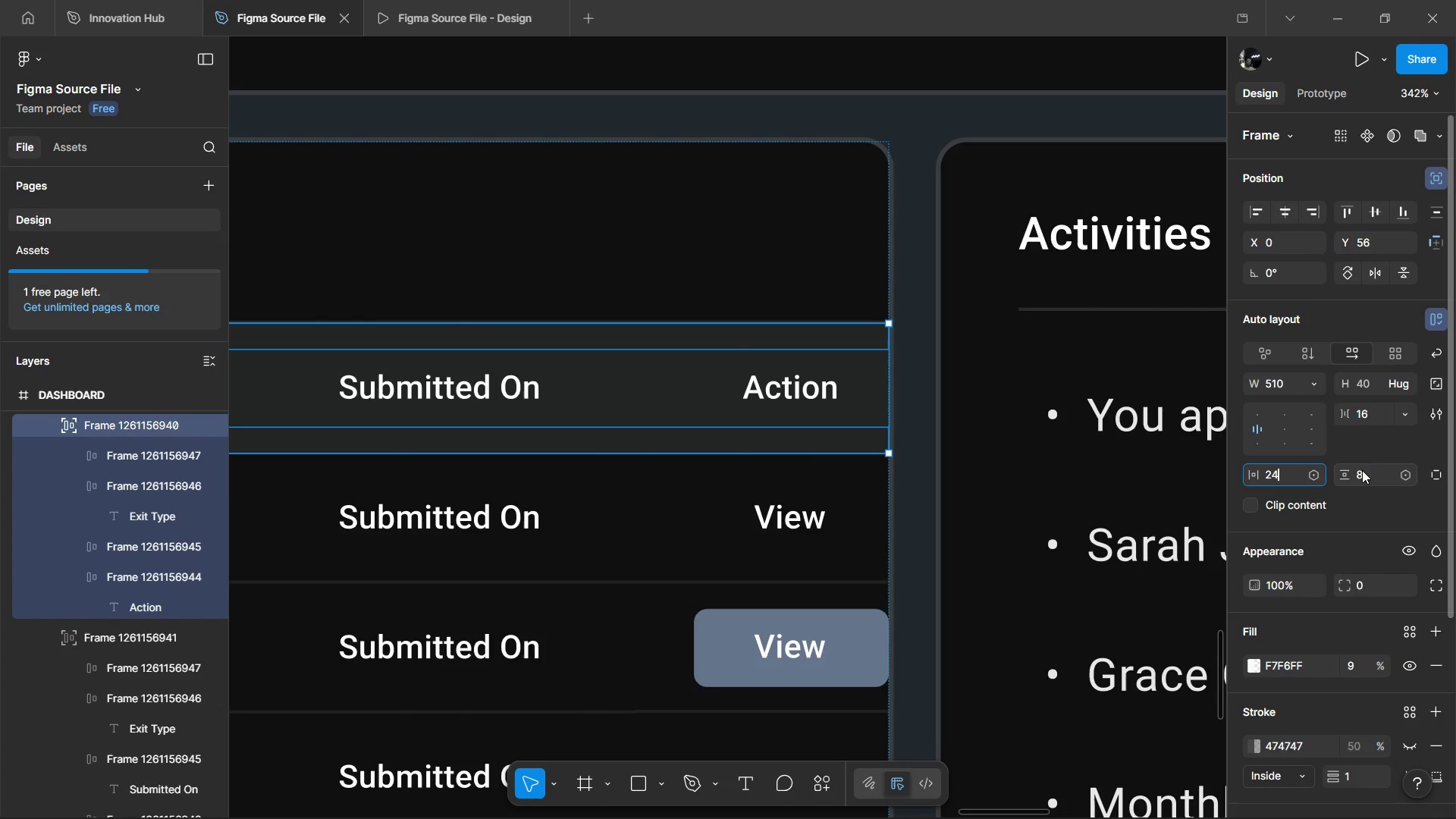 
key(4)
 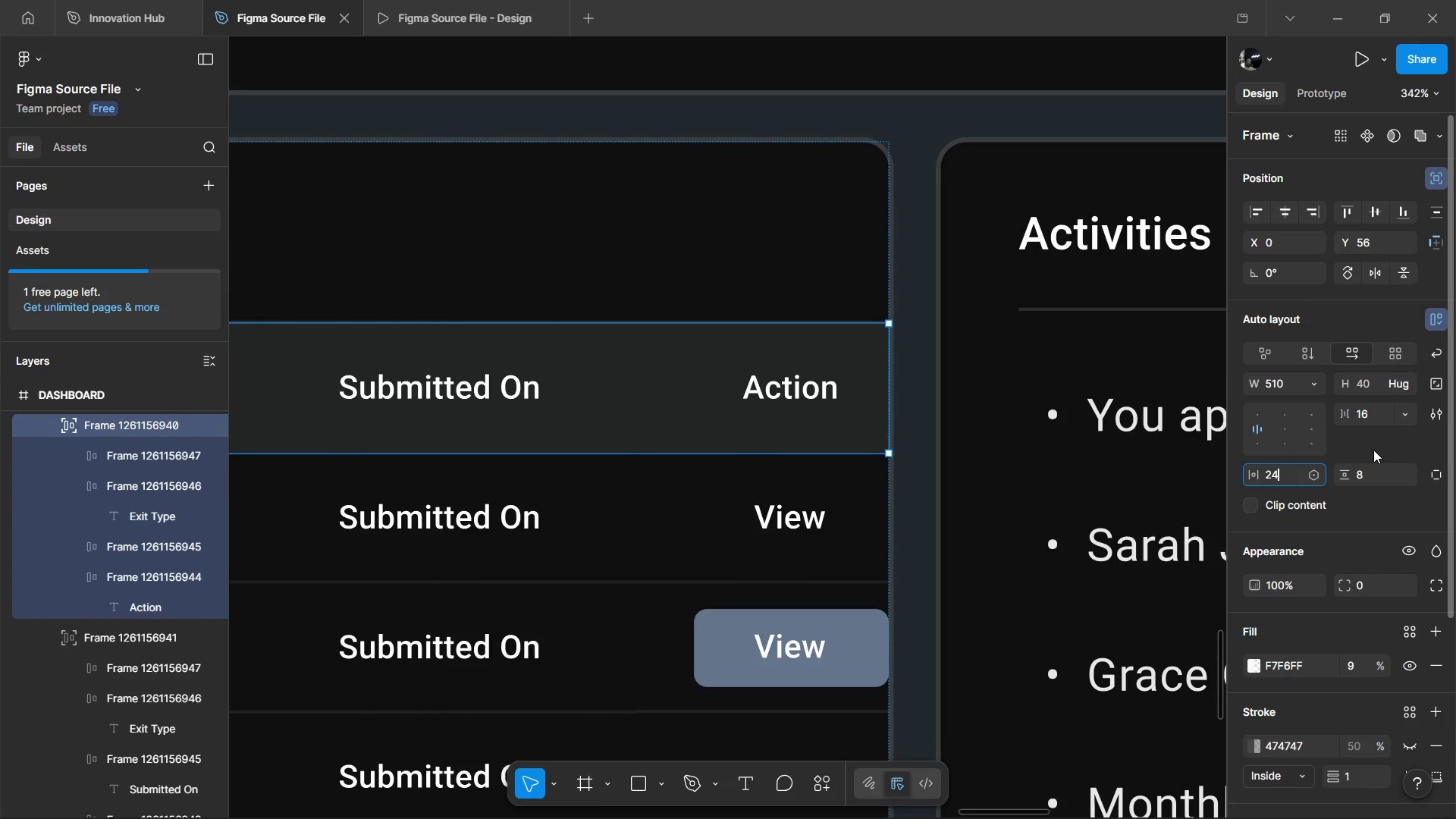 
left_click([1373, 450])
 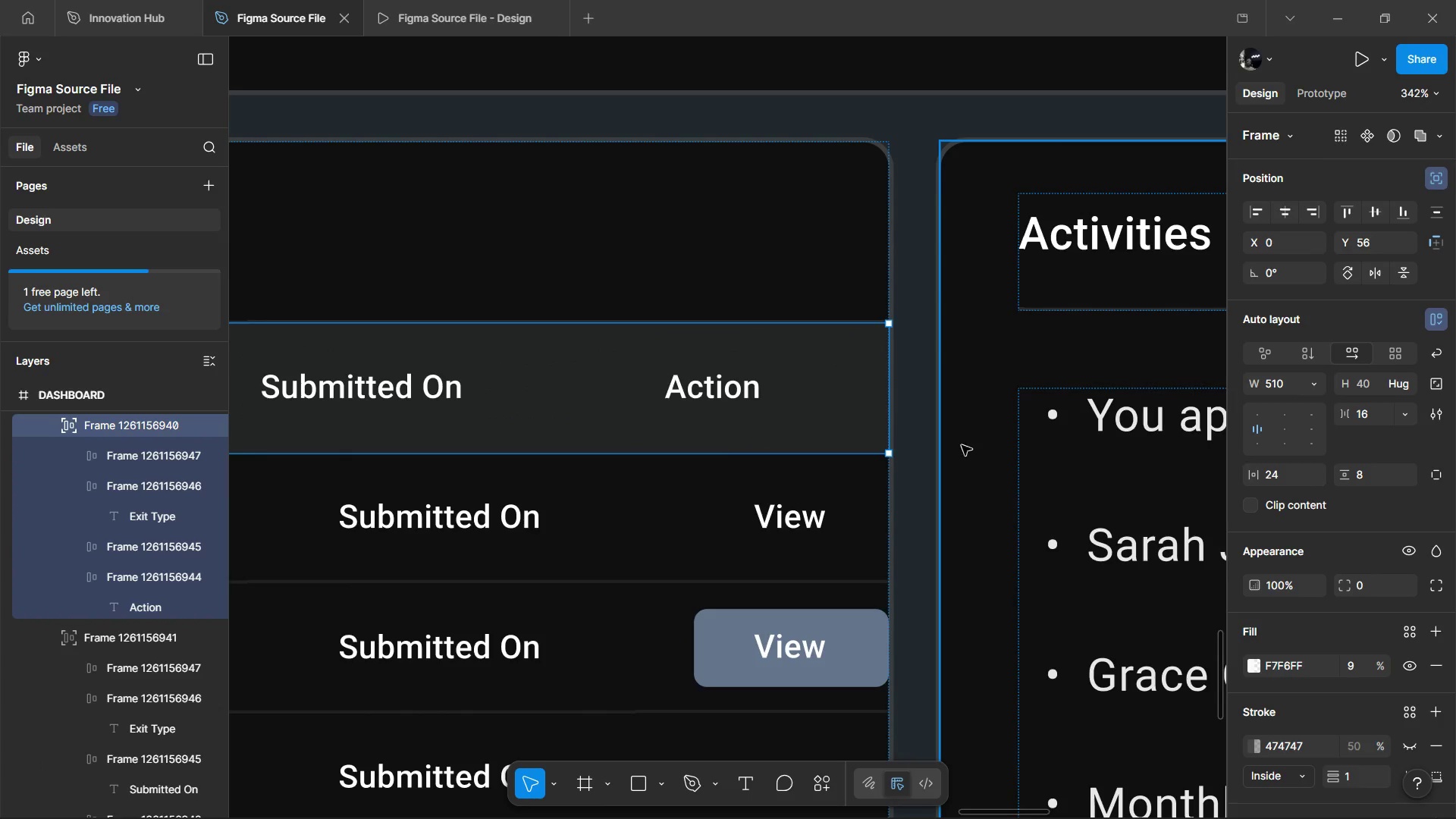 
hold_key(key=ControlLeft, duration=0.55)
hold_key(key=ShiftLeft, duration=1.27)
scroll: coordinate [863, 445], scroll_direction: up, amount: 7.0
 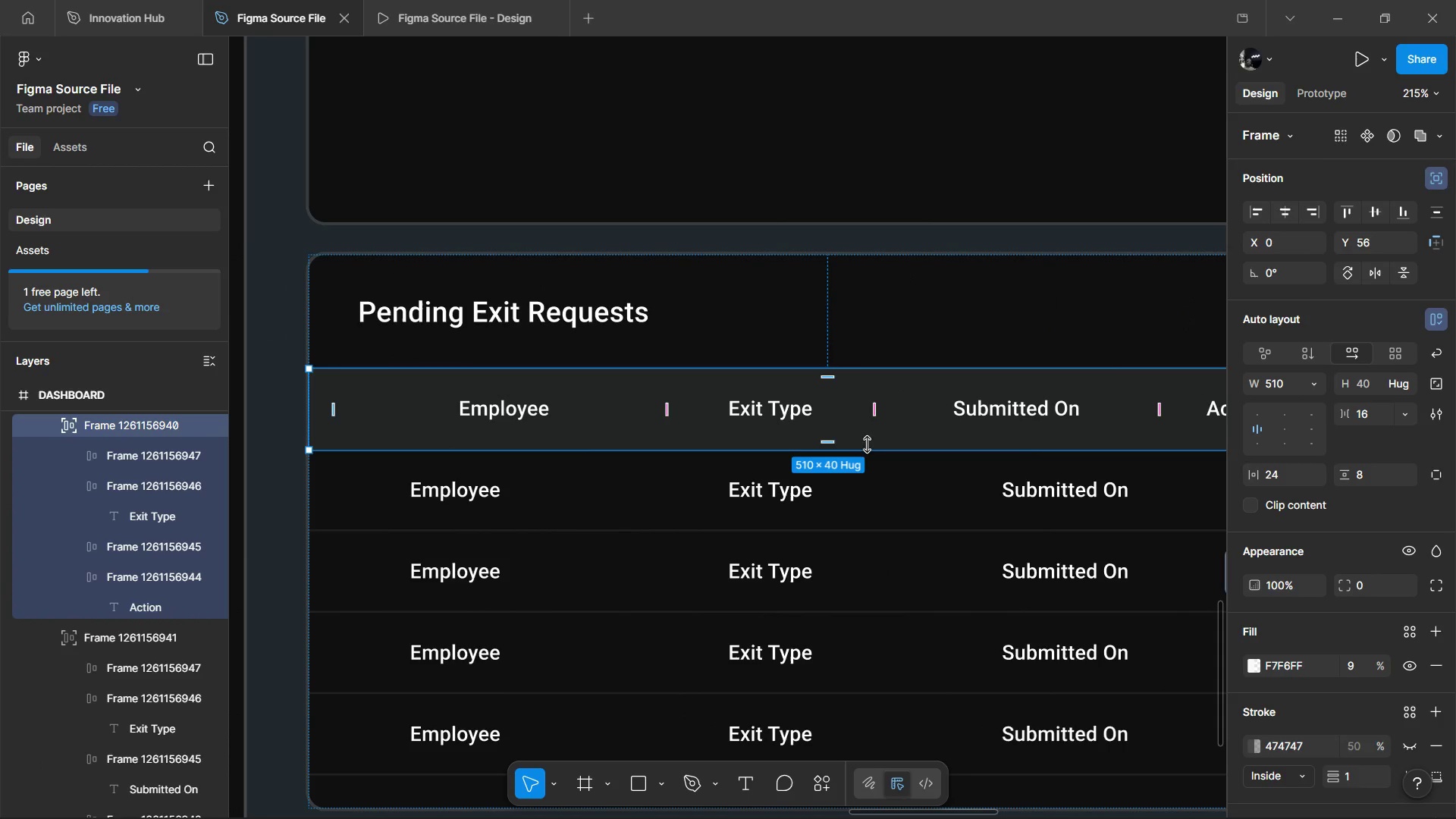 
double_click([516, 427])
 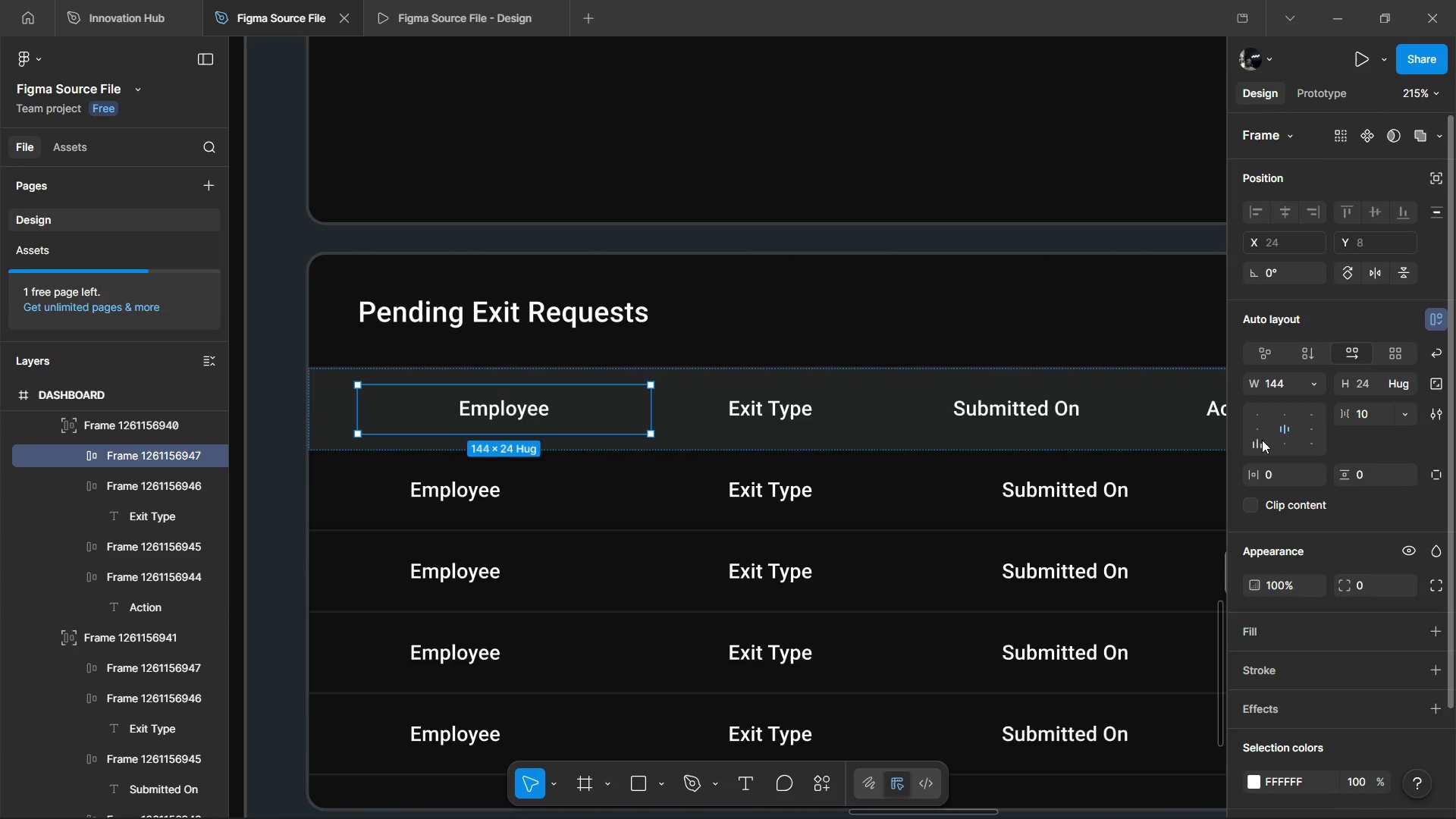 
hold_key(key=ShiftLeft, duration=1.51)
left_click([808, 411])
 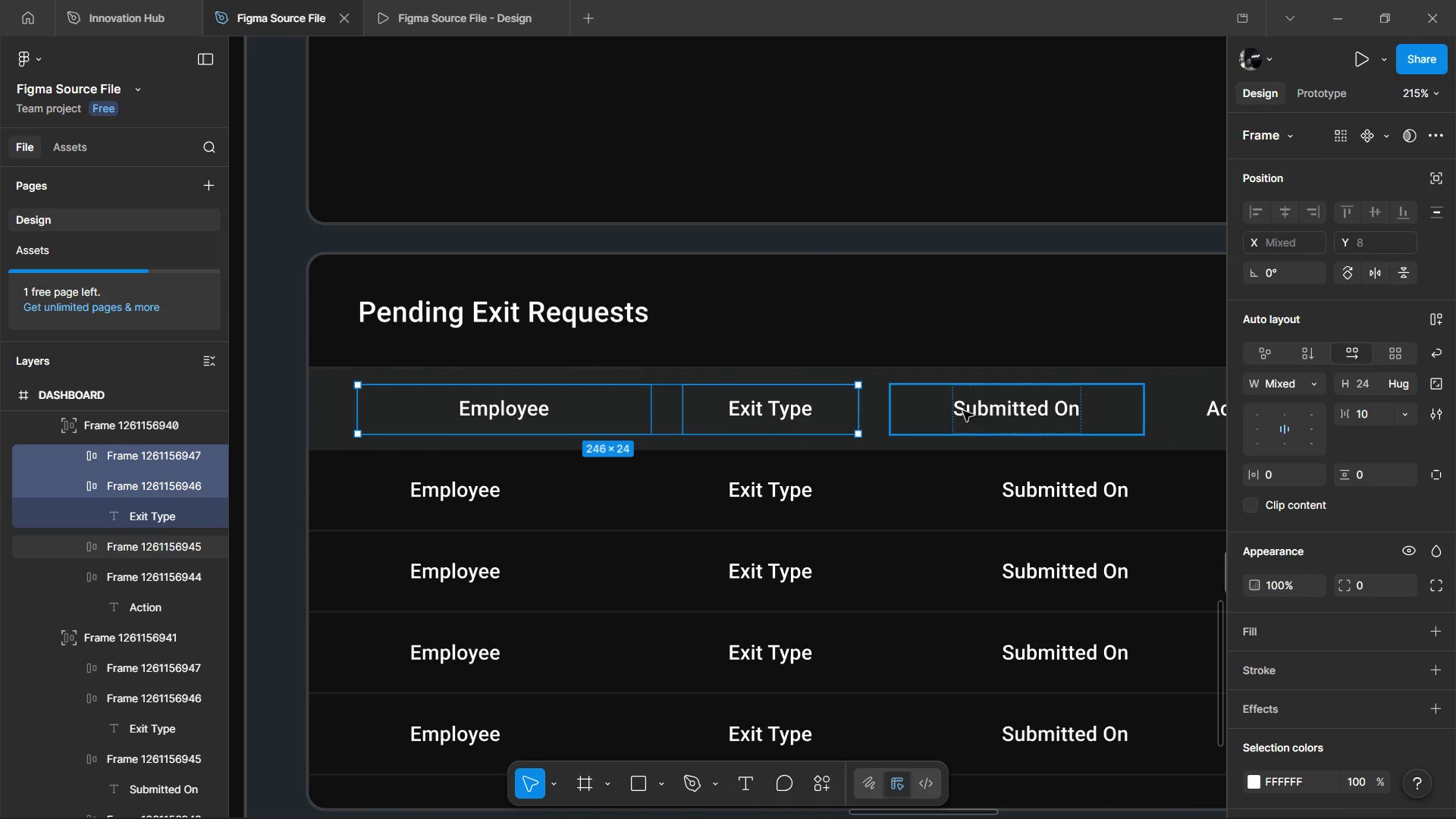 
left_click_drag(start_coordinate=[976, 411], to_coordinate=[981, 411])
 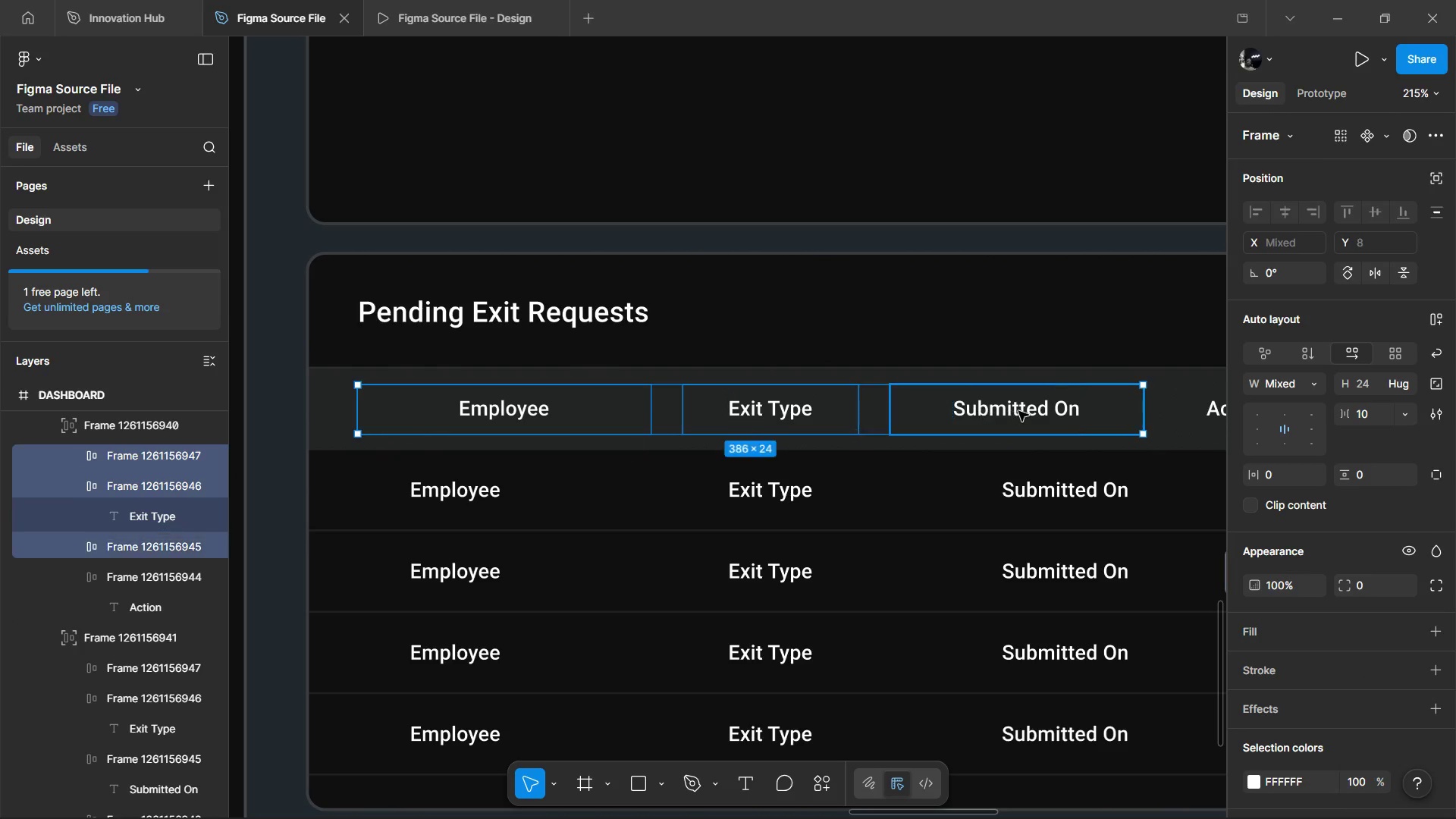 
hold_key(key=ShiftLeft, duration=0.8)
left_click([1052, 401])
 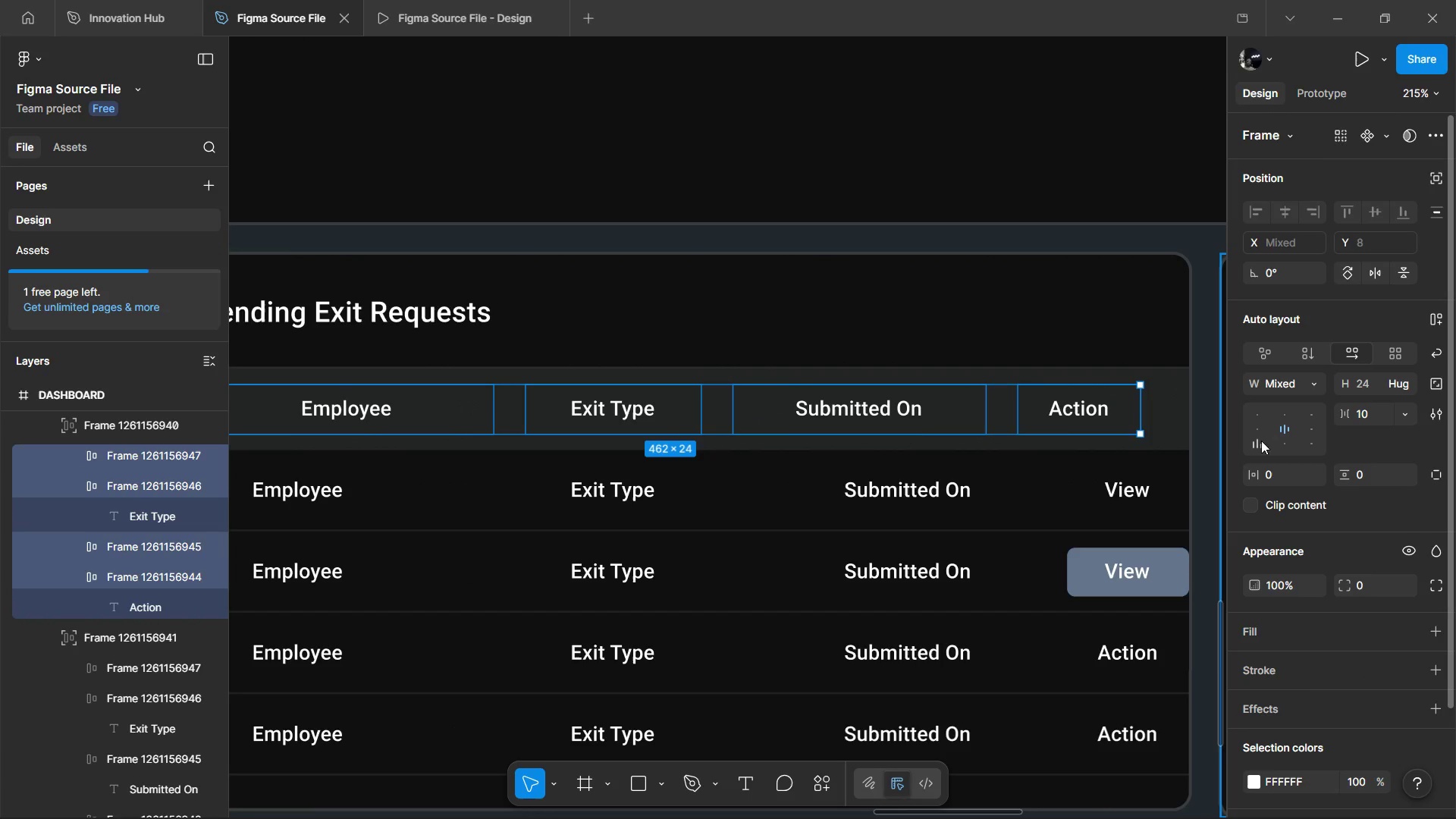 
scroll: coordinate [1020, 413], scroll_direction: down, amount: 3.0
 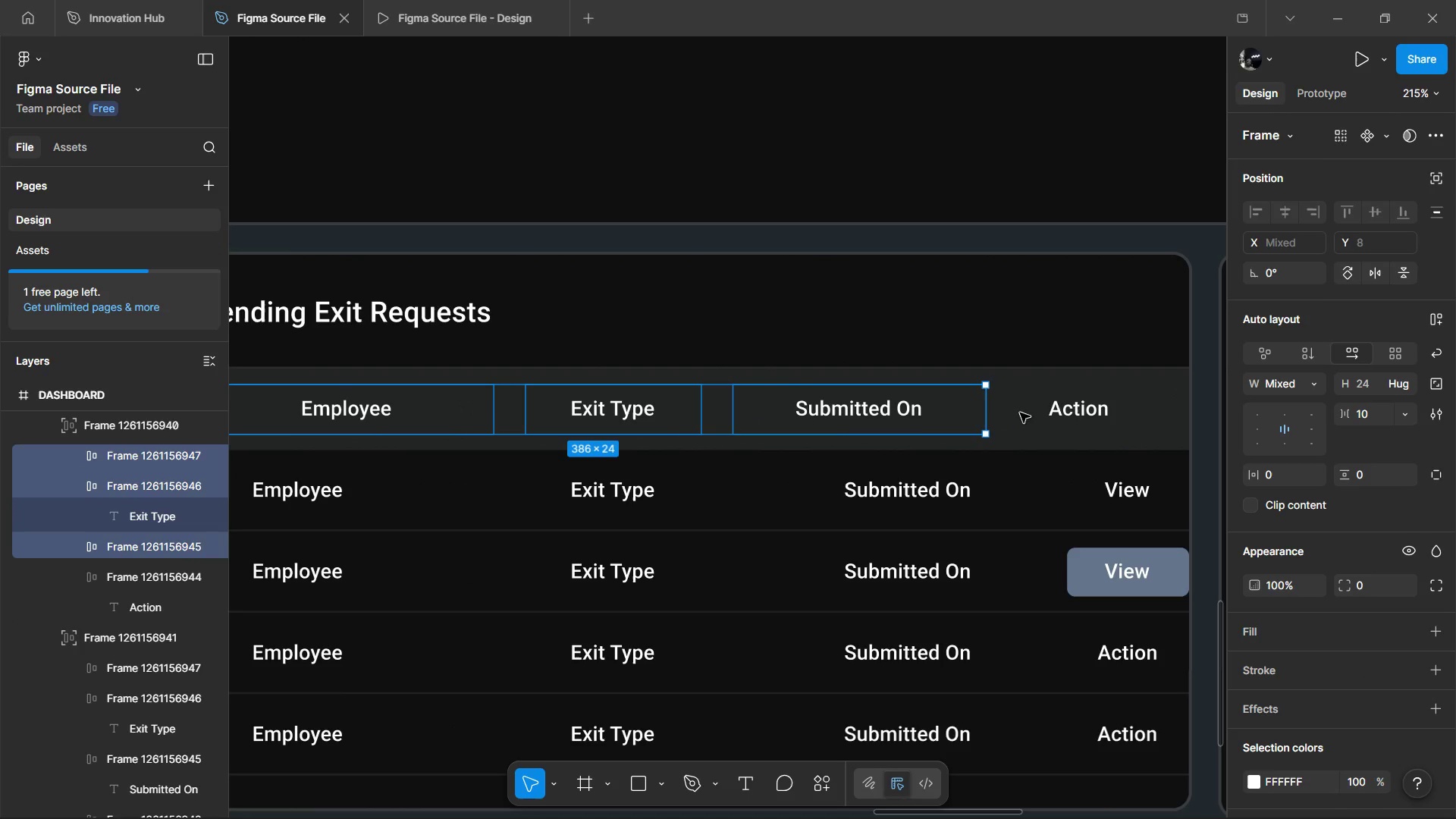 
left_click([1260, 431])
 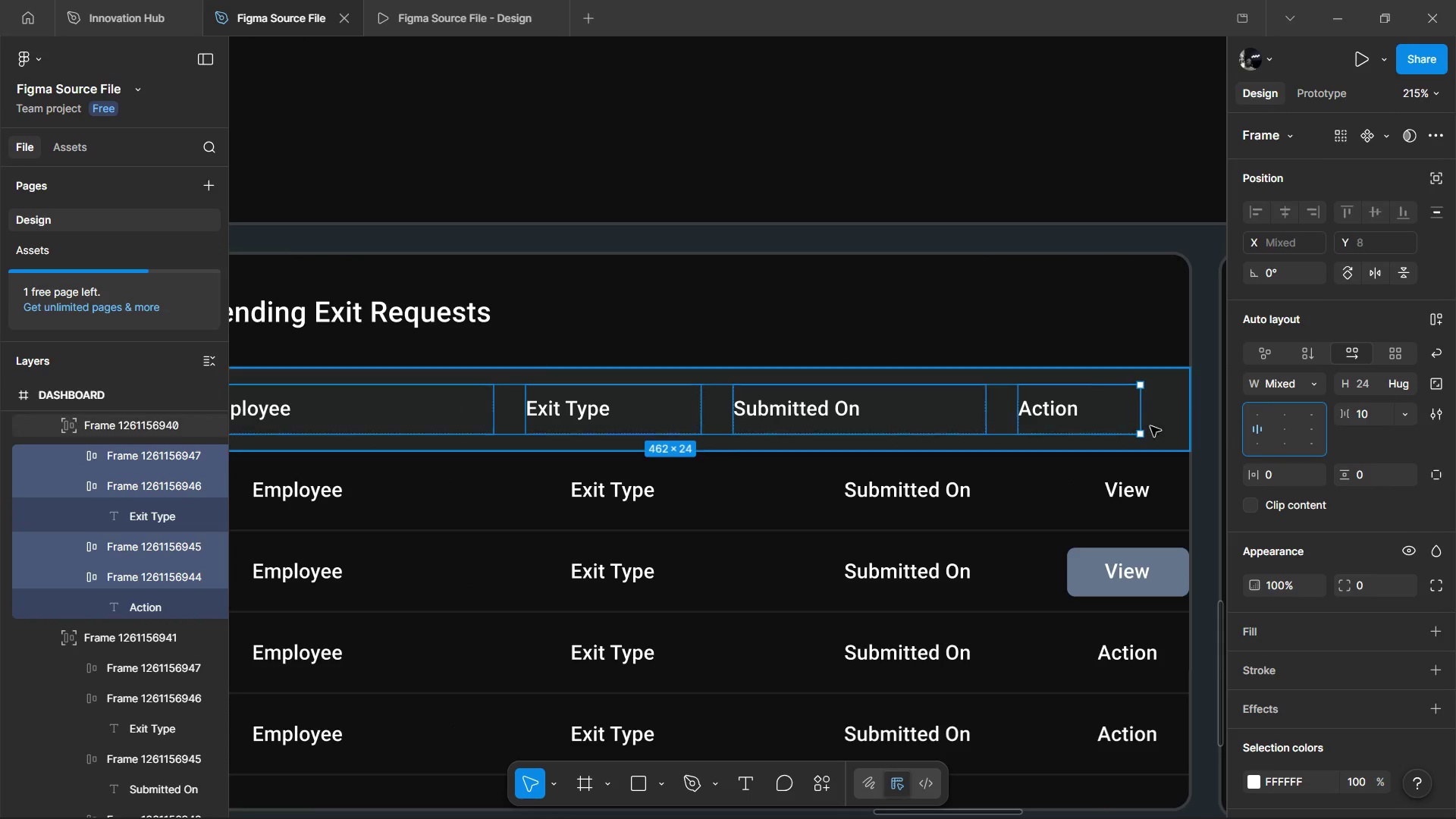 
hold_key(key=ShiftLeft, duration=1.5)
scroll: coordinate [1076, 424], scroll_direction: up, amount: 7.0
 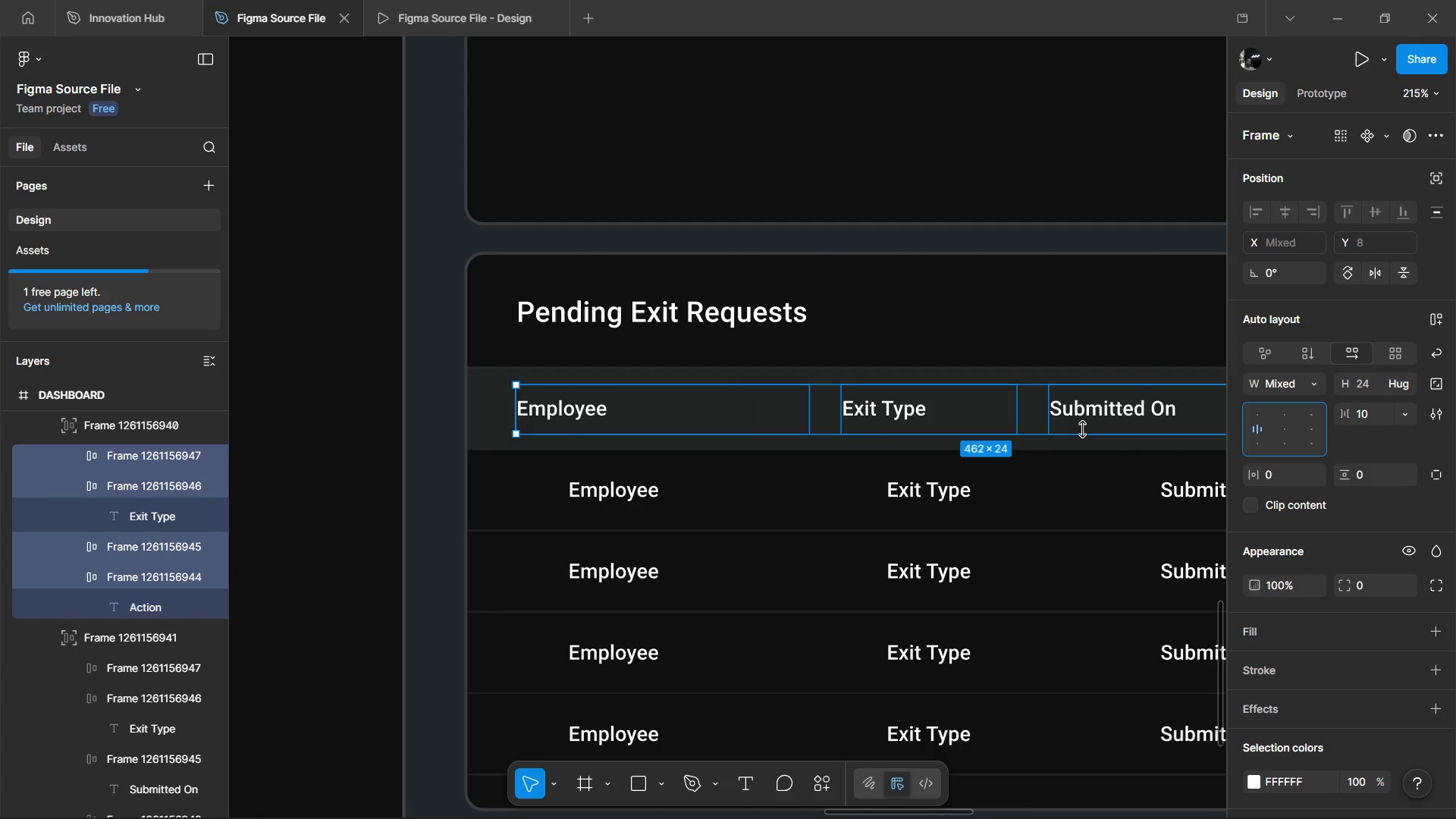 
hold_key(key=ShiftLeft, duration=0.56)
 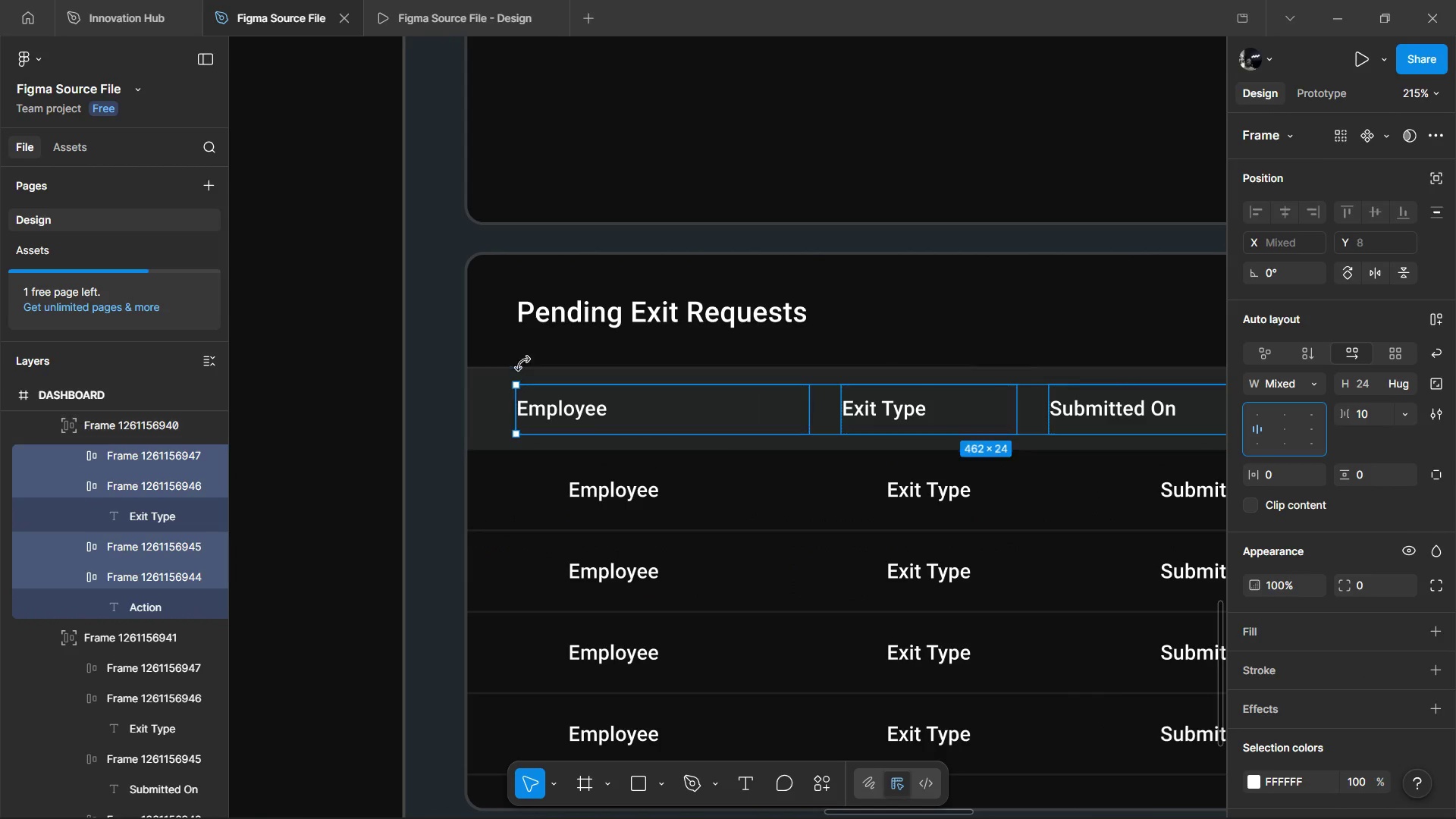 
left_click([475, 259])
 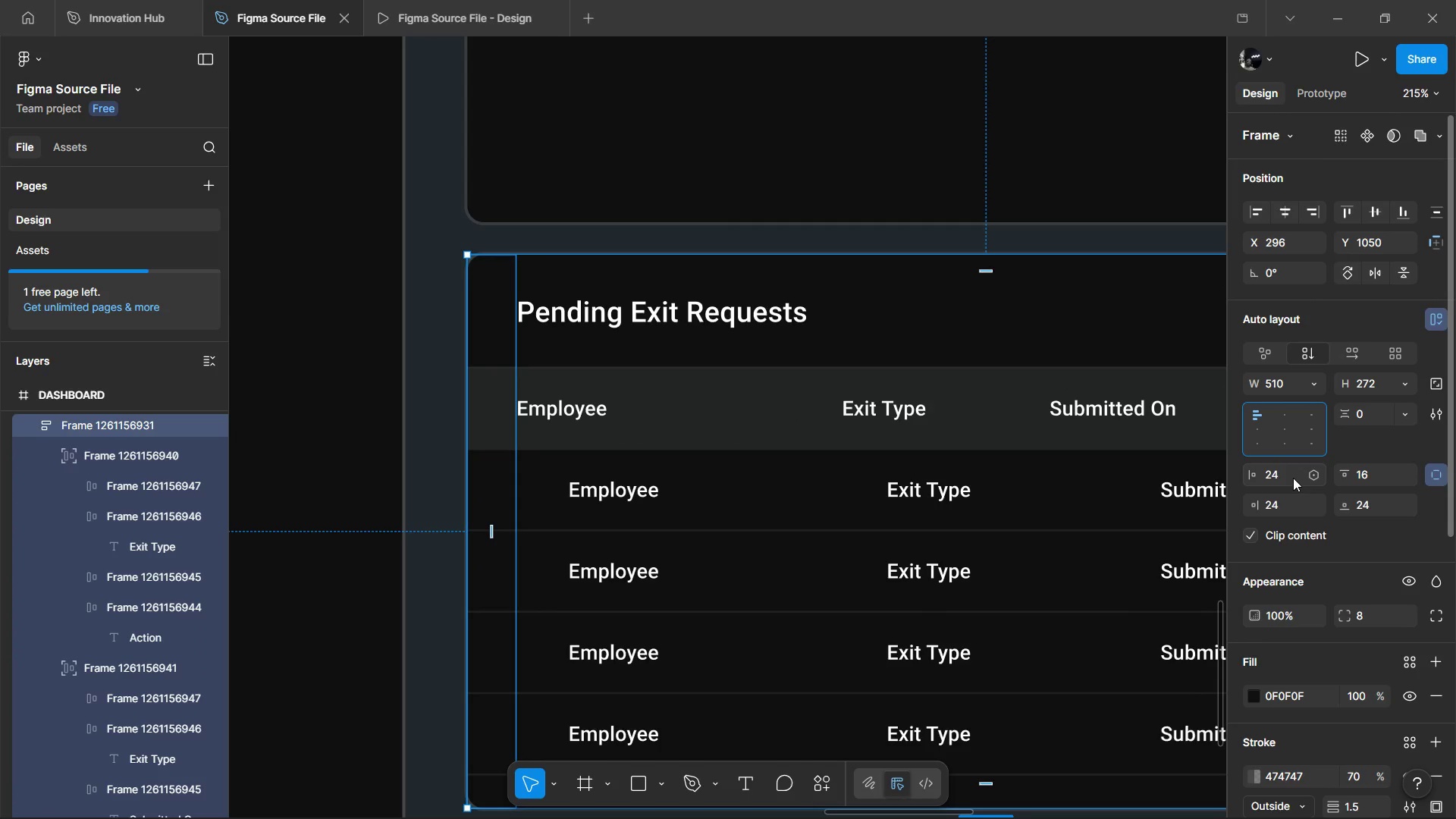 
wait(7.11)
 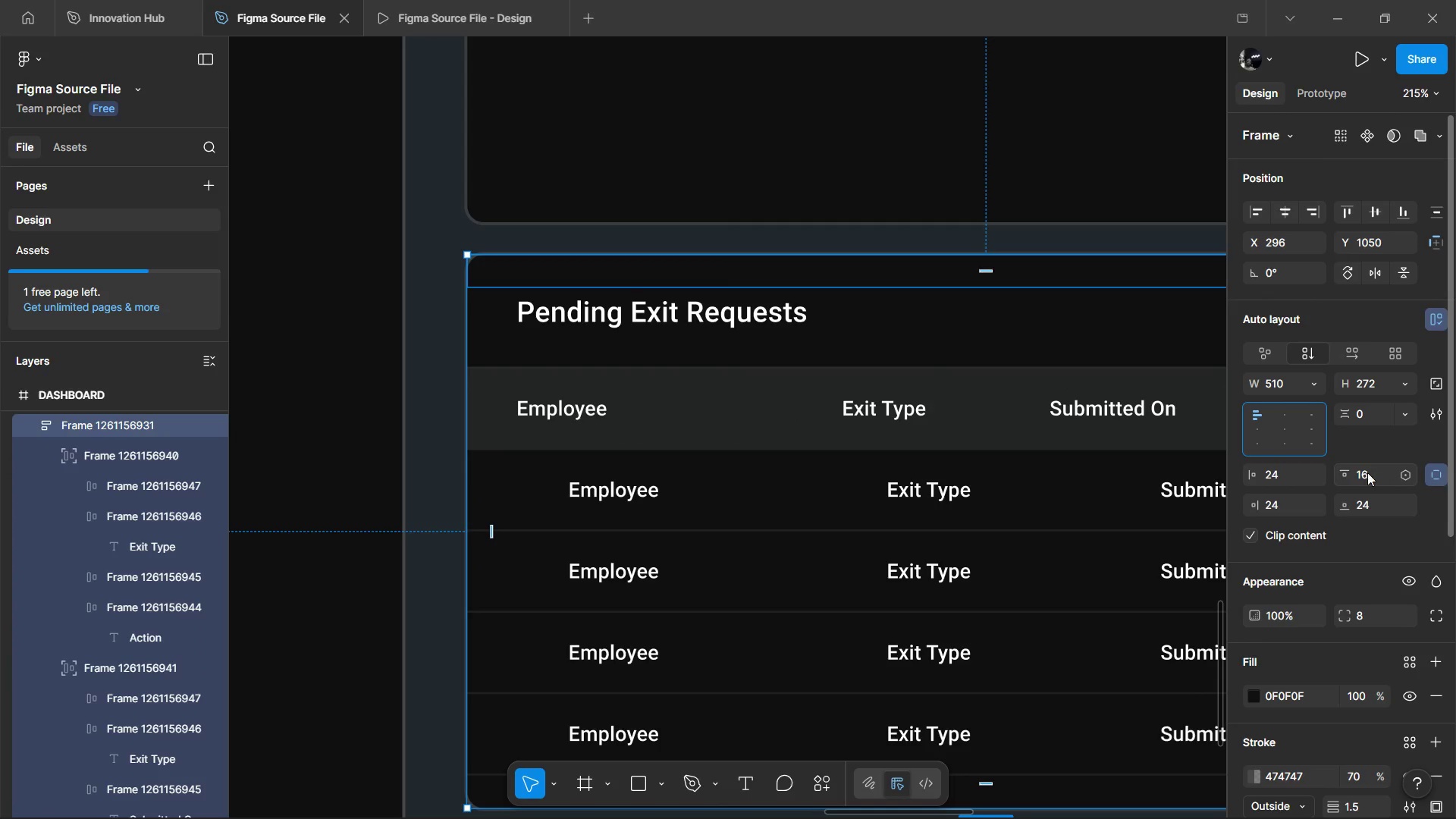 
left_click([1432, 466])
 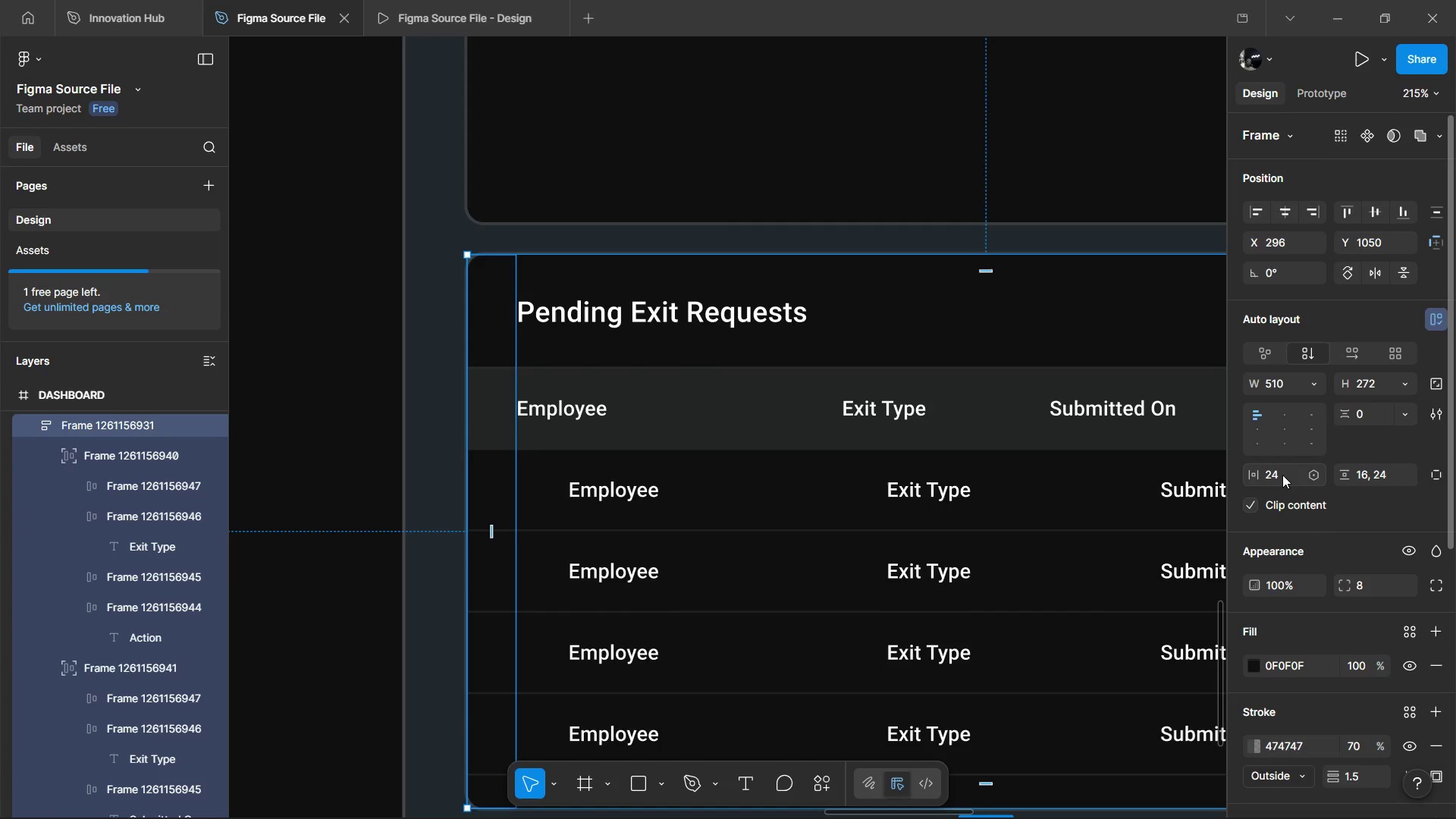 
left_click([1282, 475])
 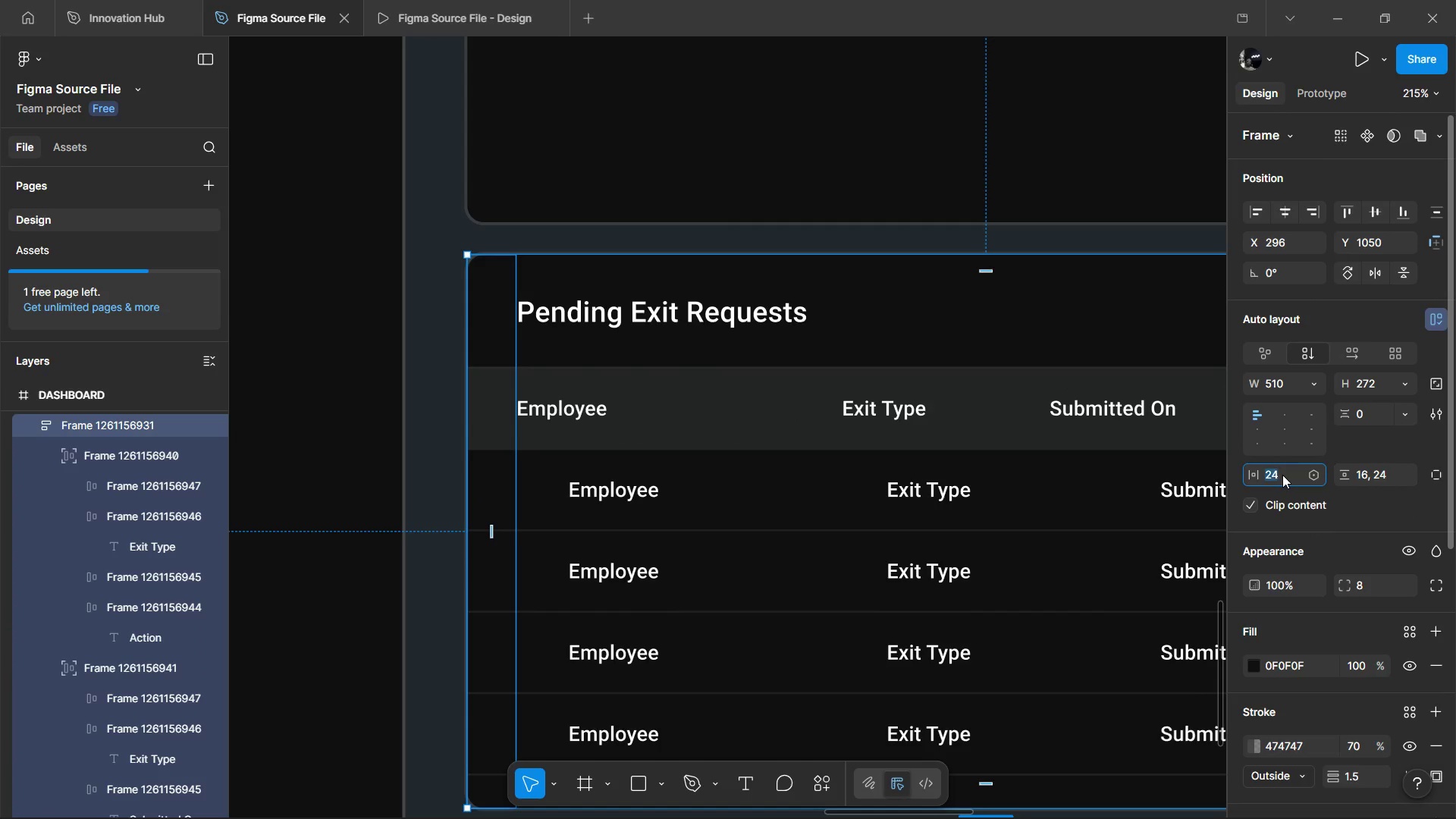 
type(!^)
 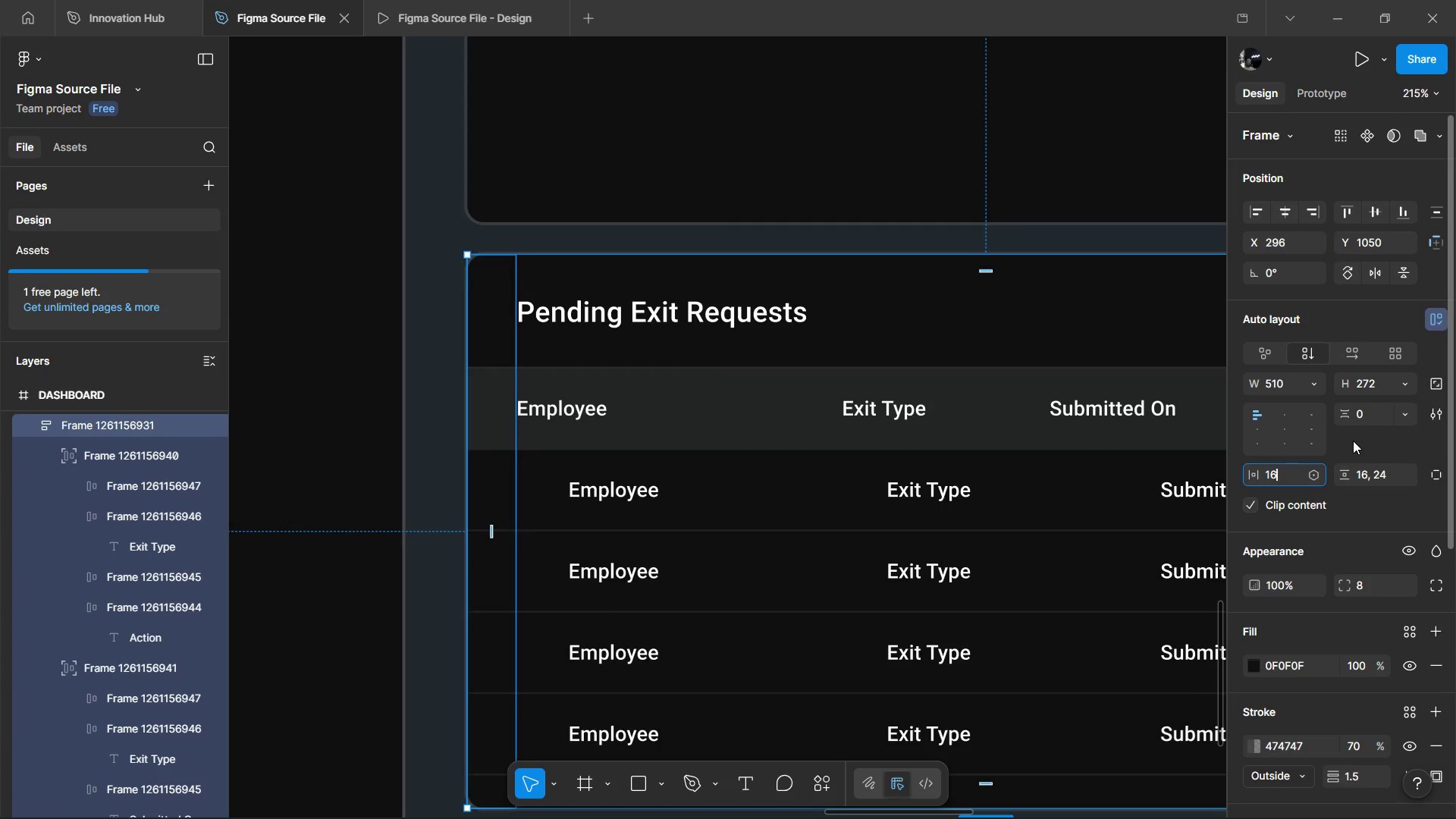 
left_click([1353, 441])
 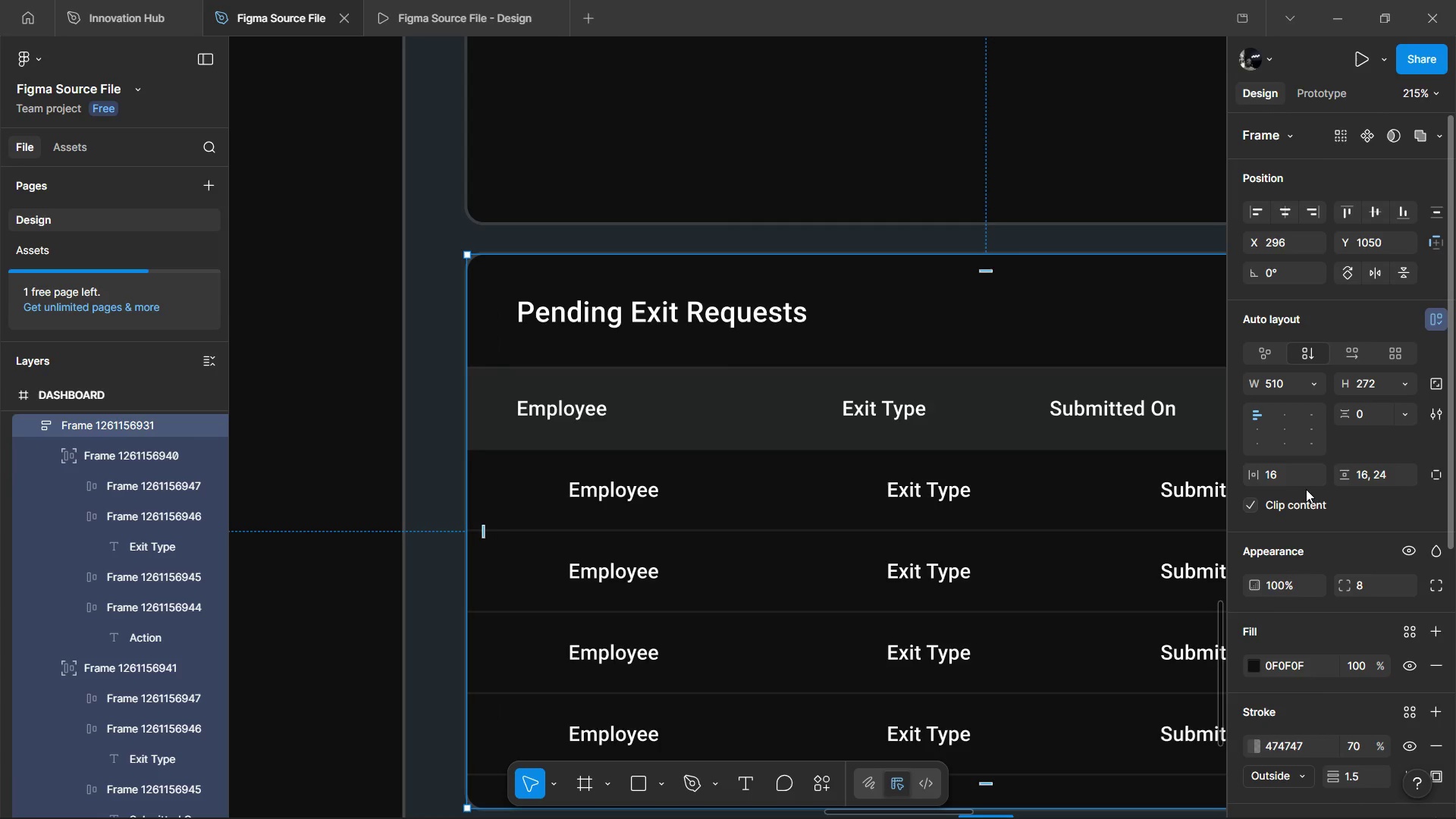 
double_click([519, 419])
 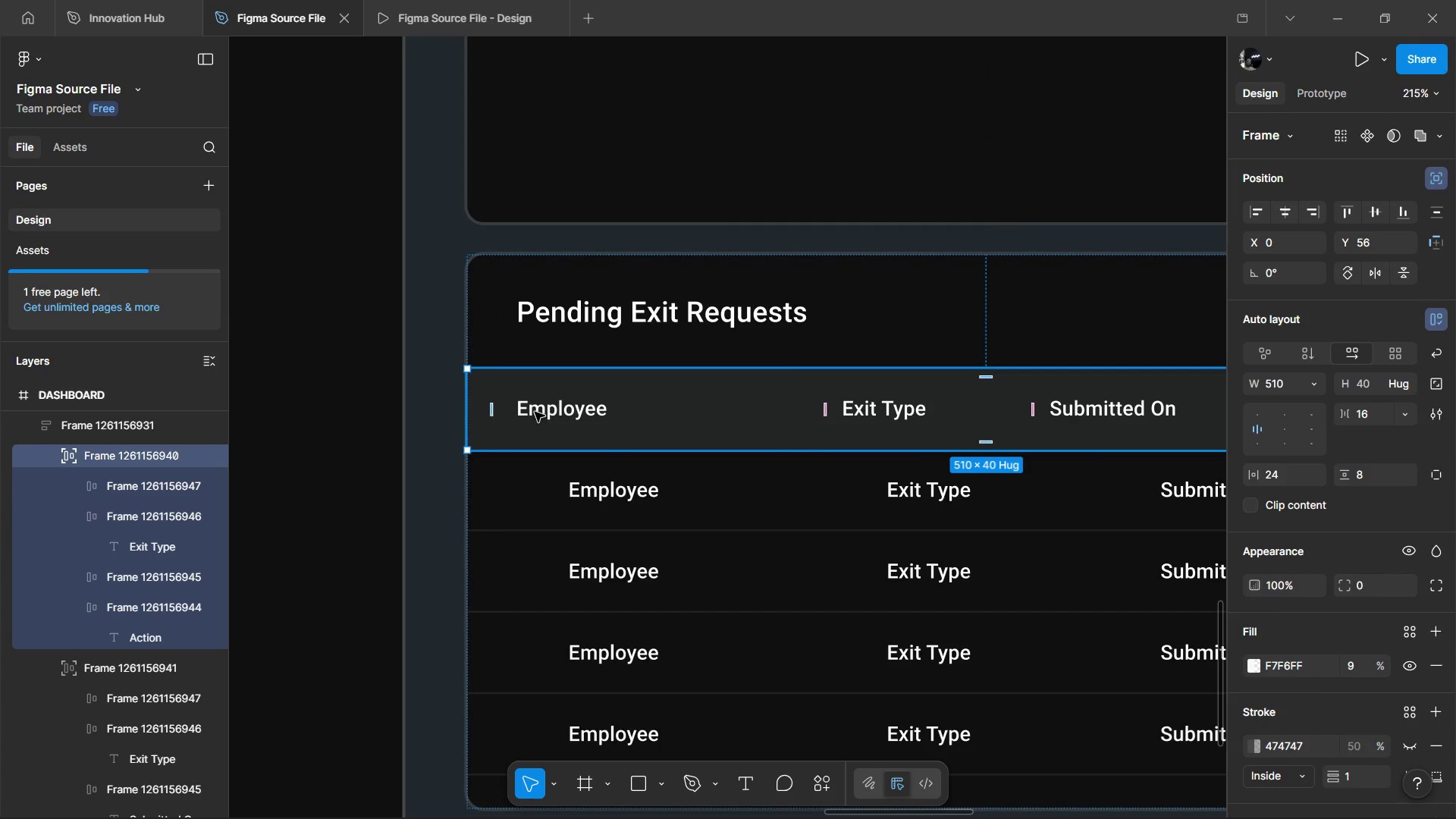 
hold_key(key=ShiftLeft, duration=0.88)
left_click([603, 344])
 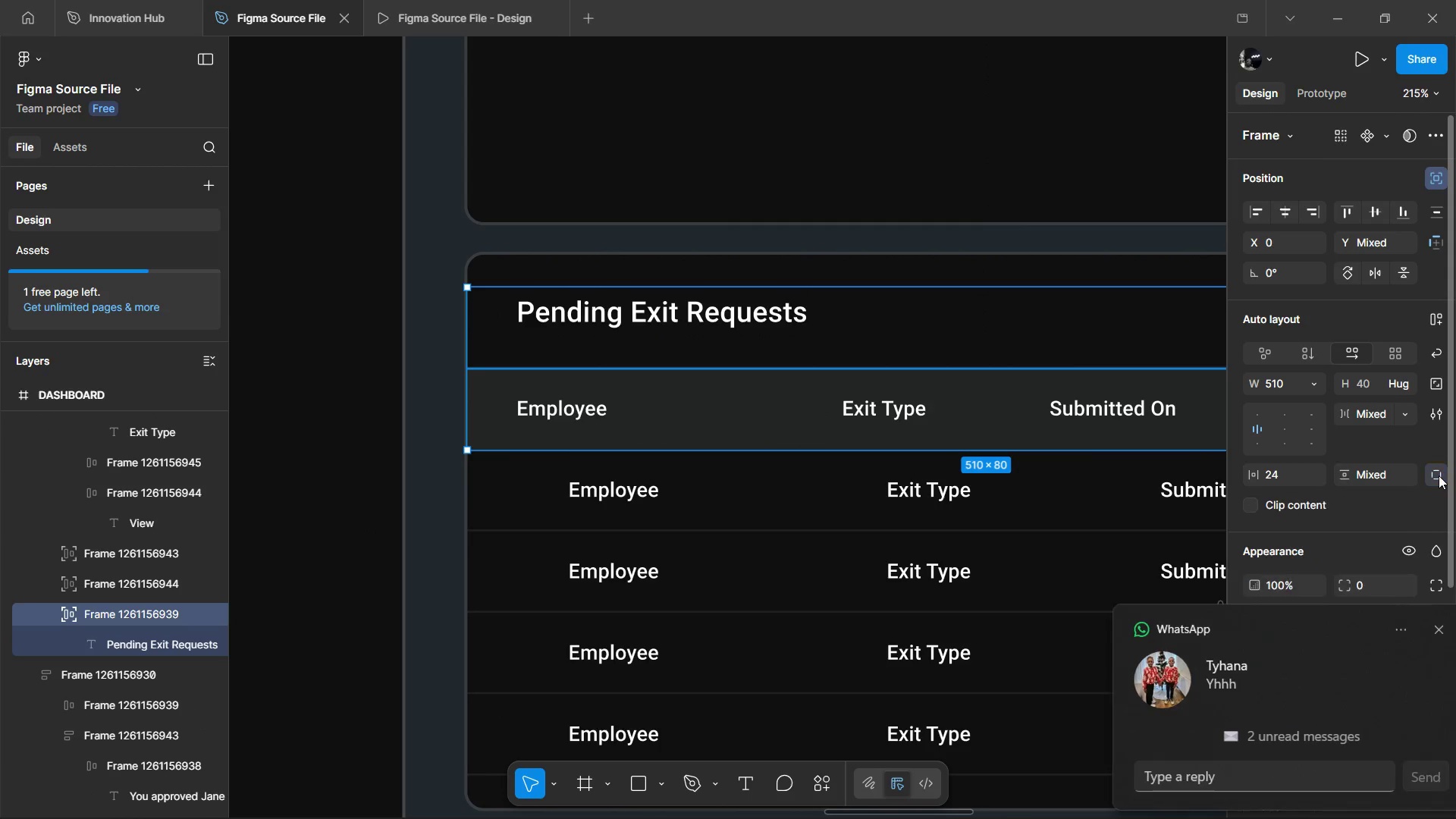 
left_click([1286, 469])
 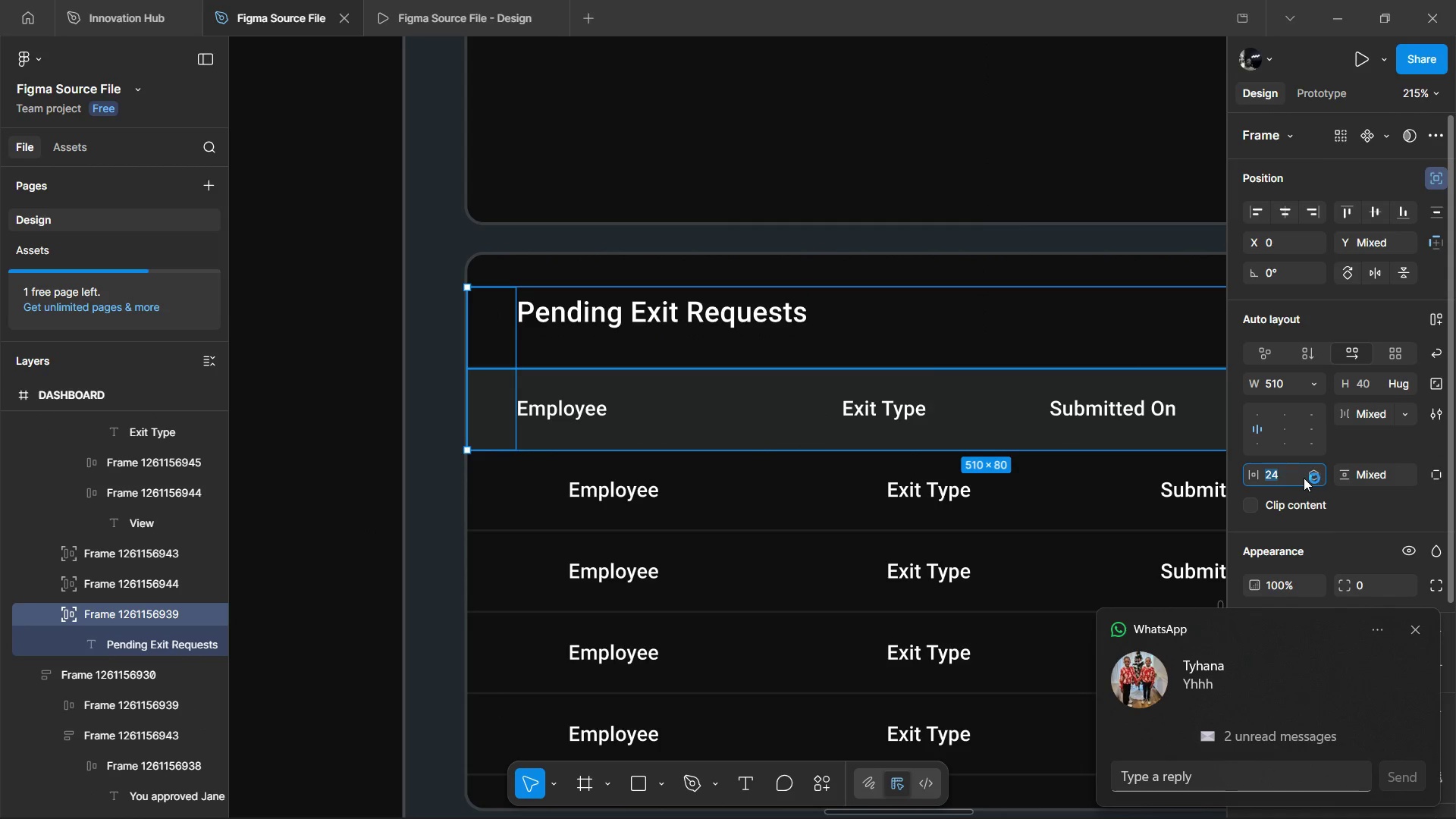 
key(1)
 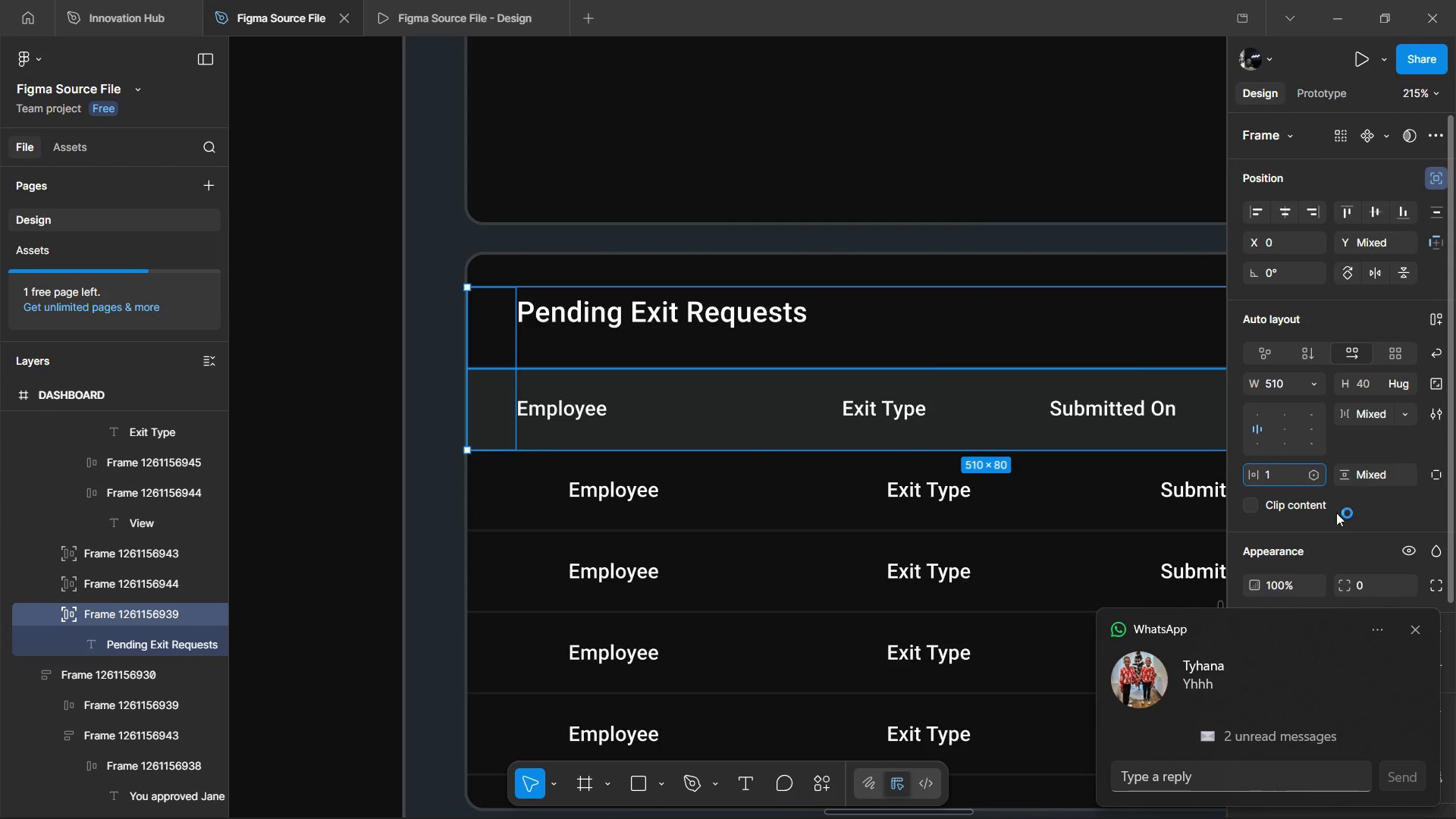 
key(6)
 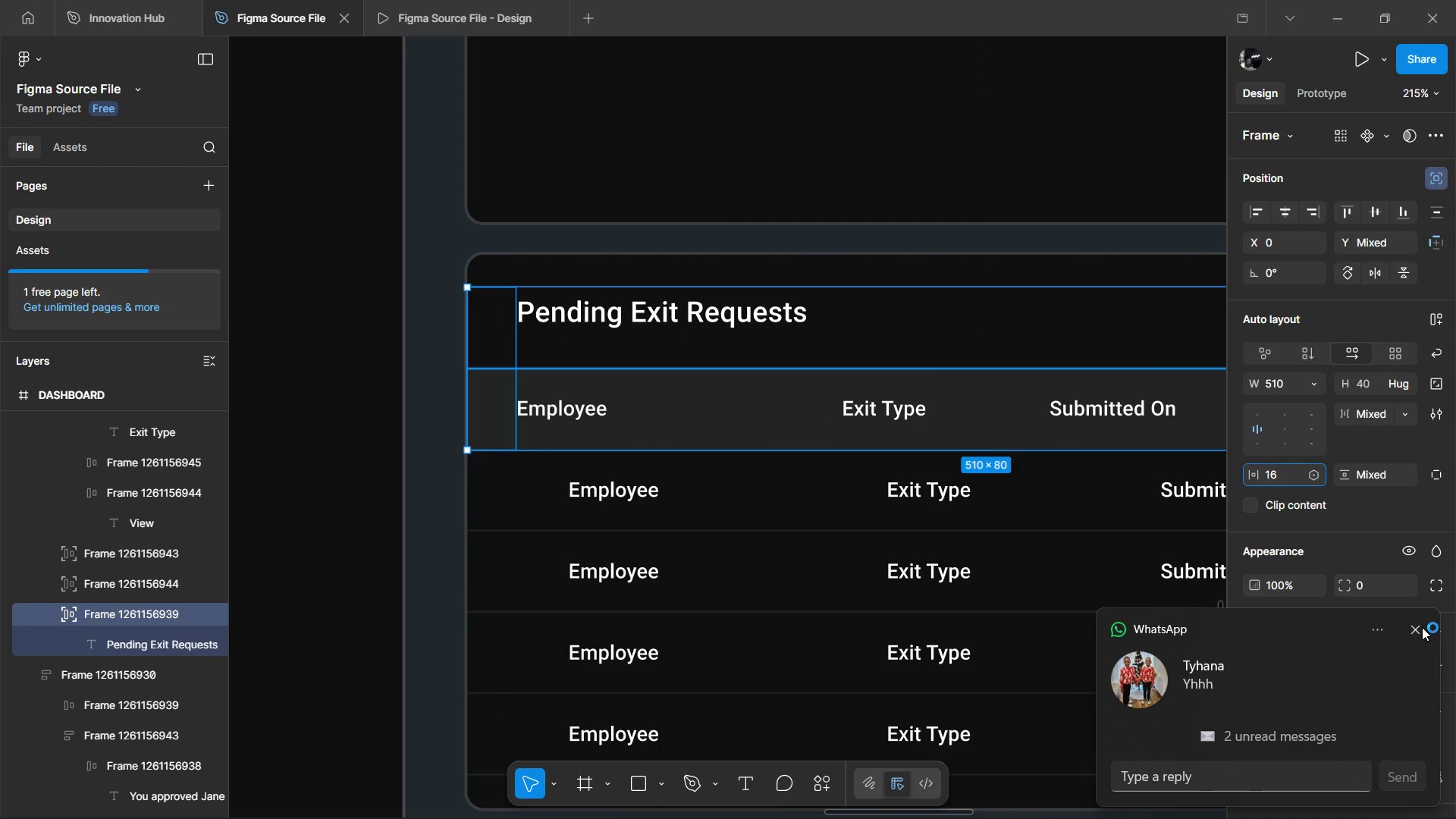 
left_click([1421, 629])
 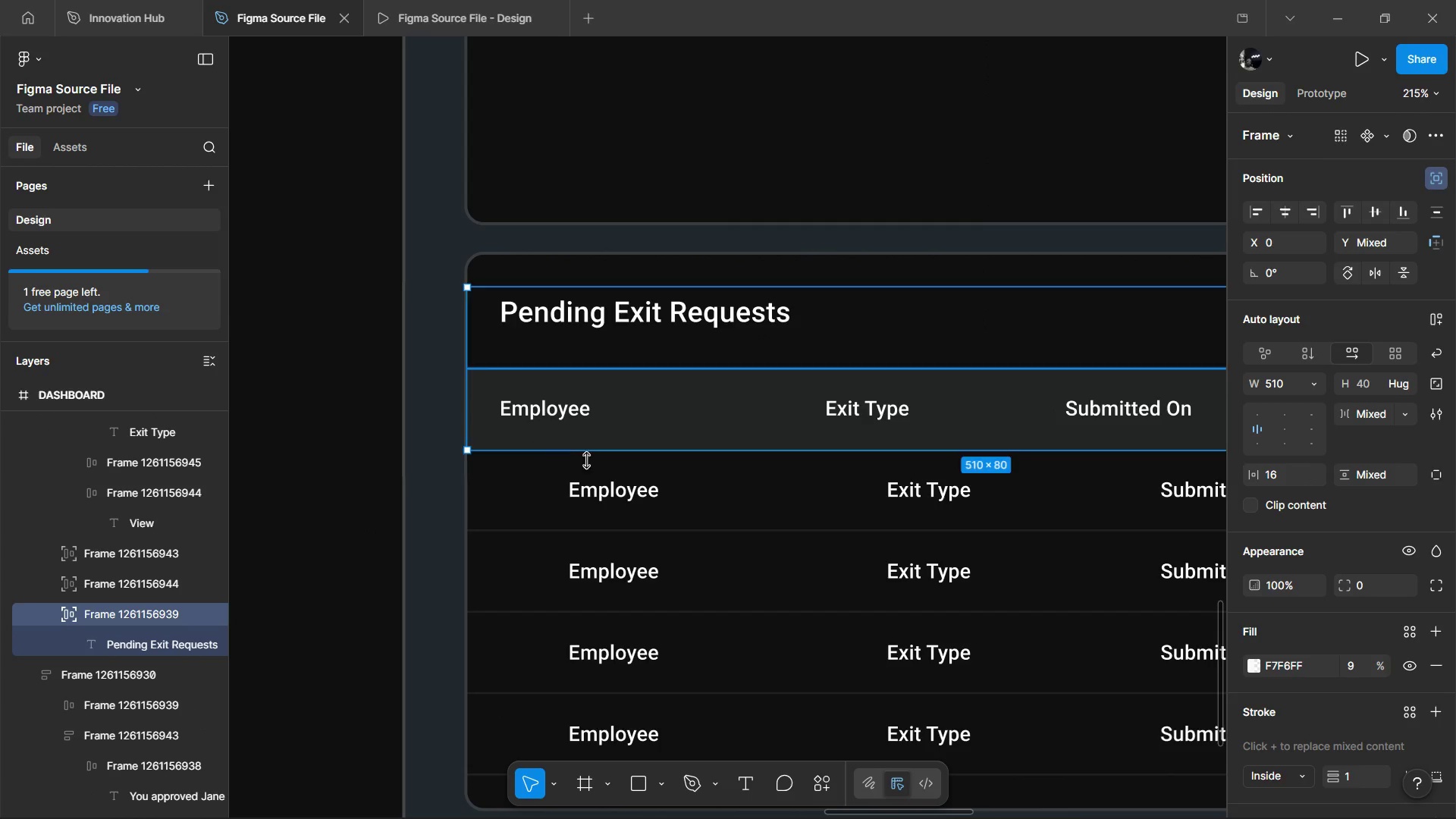 
hold_key(key=ShiftLeft, duration=1.52)
double_click([645, 739])
 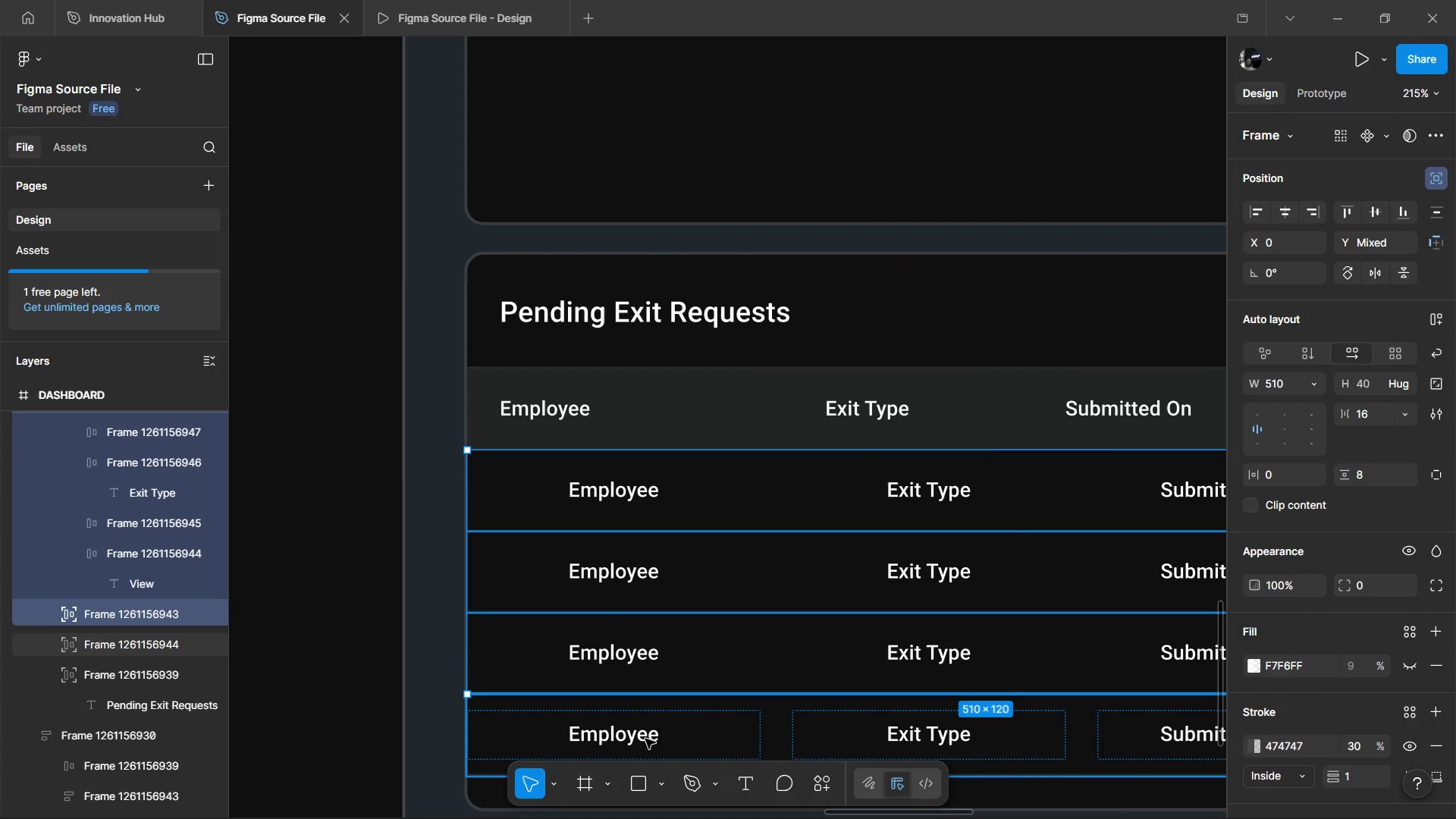 
type(10)
 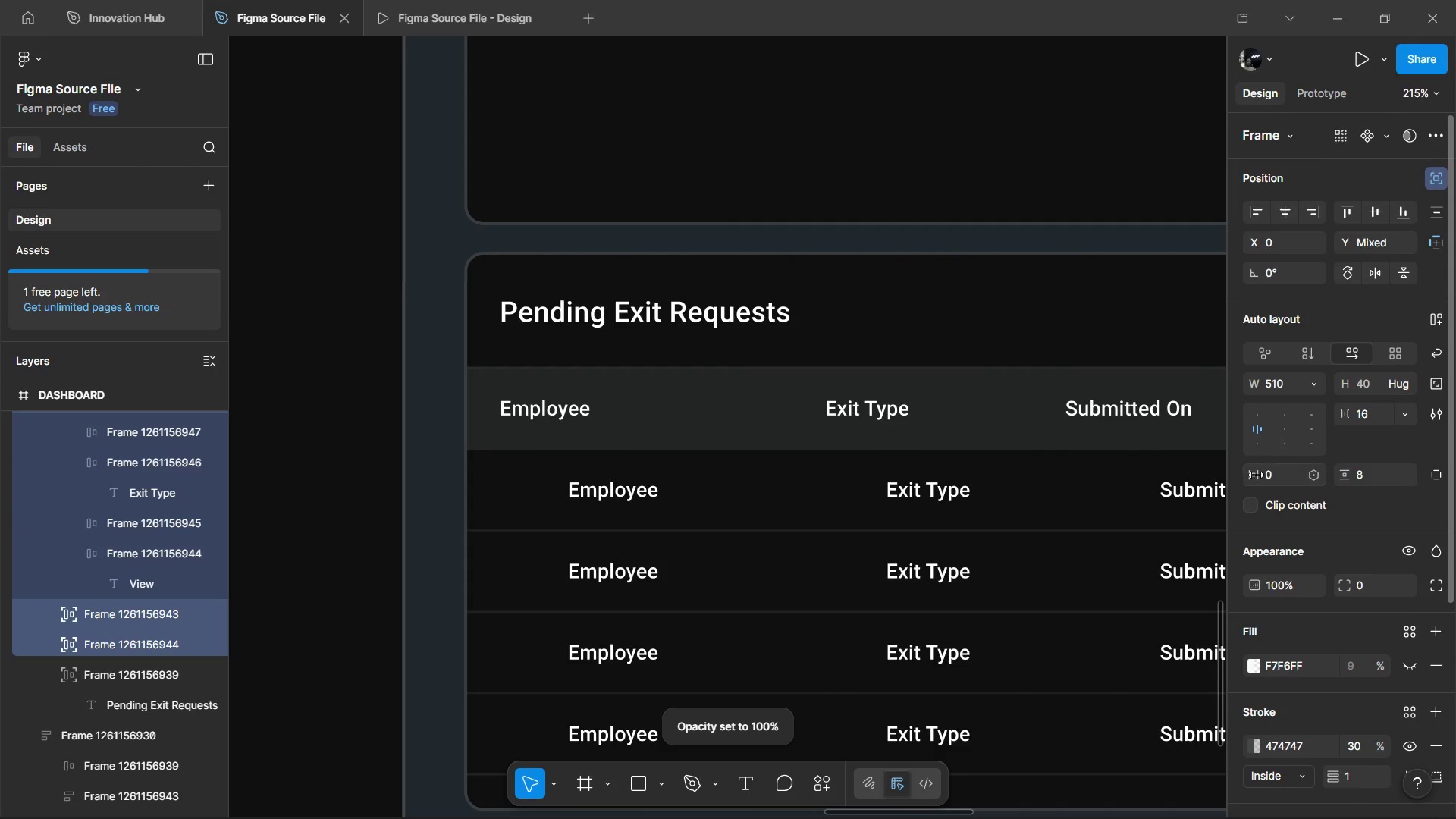 
left_click_drag(start_coordinate=[1263, 477], to_coordinate=[728, 426])
 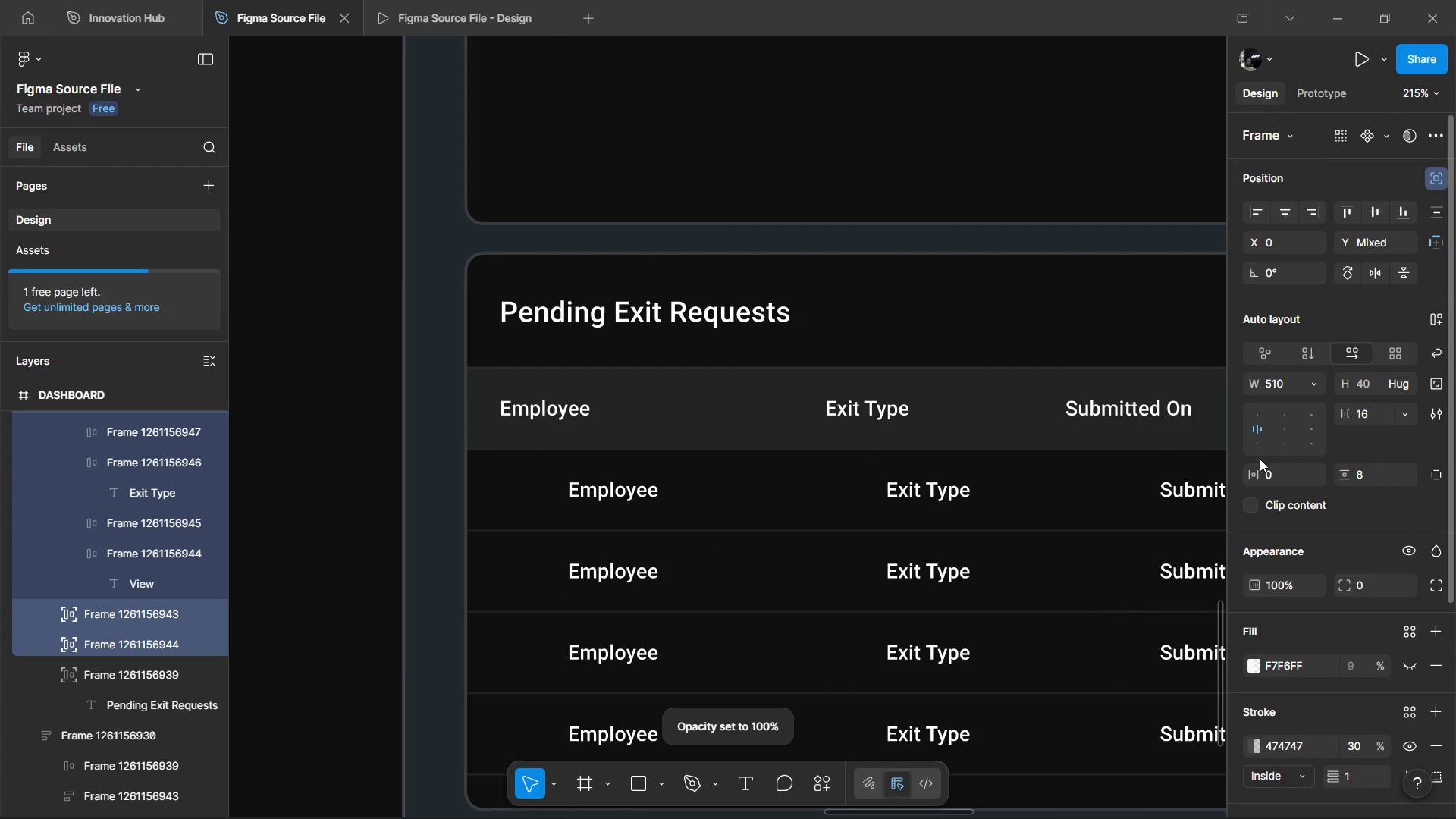 
left_click([1270, 480])
 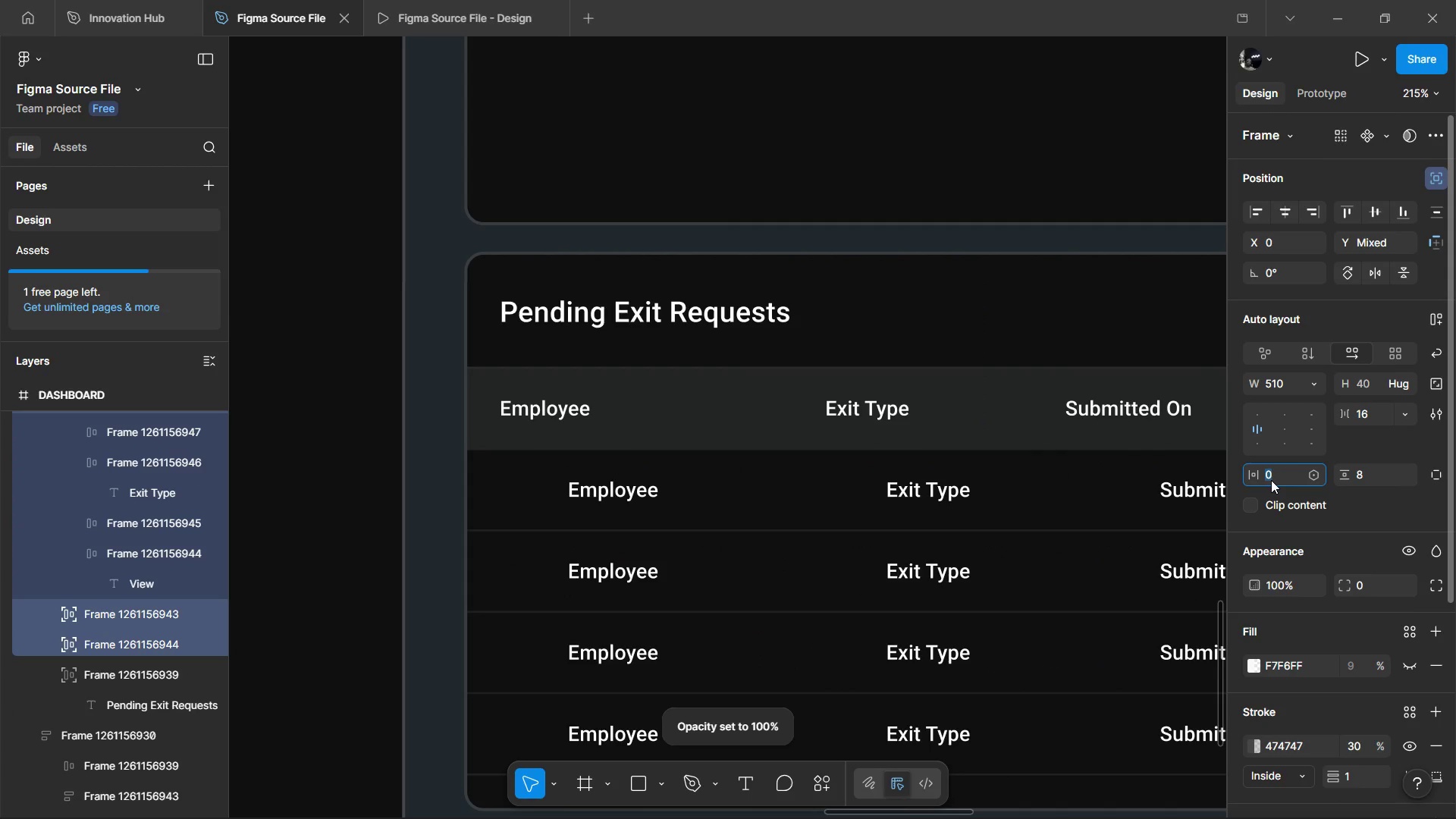 
key(1)
 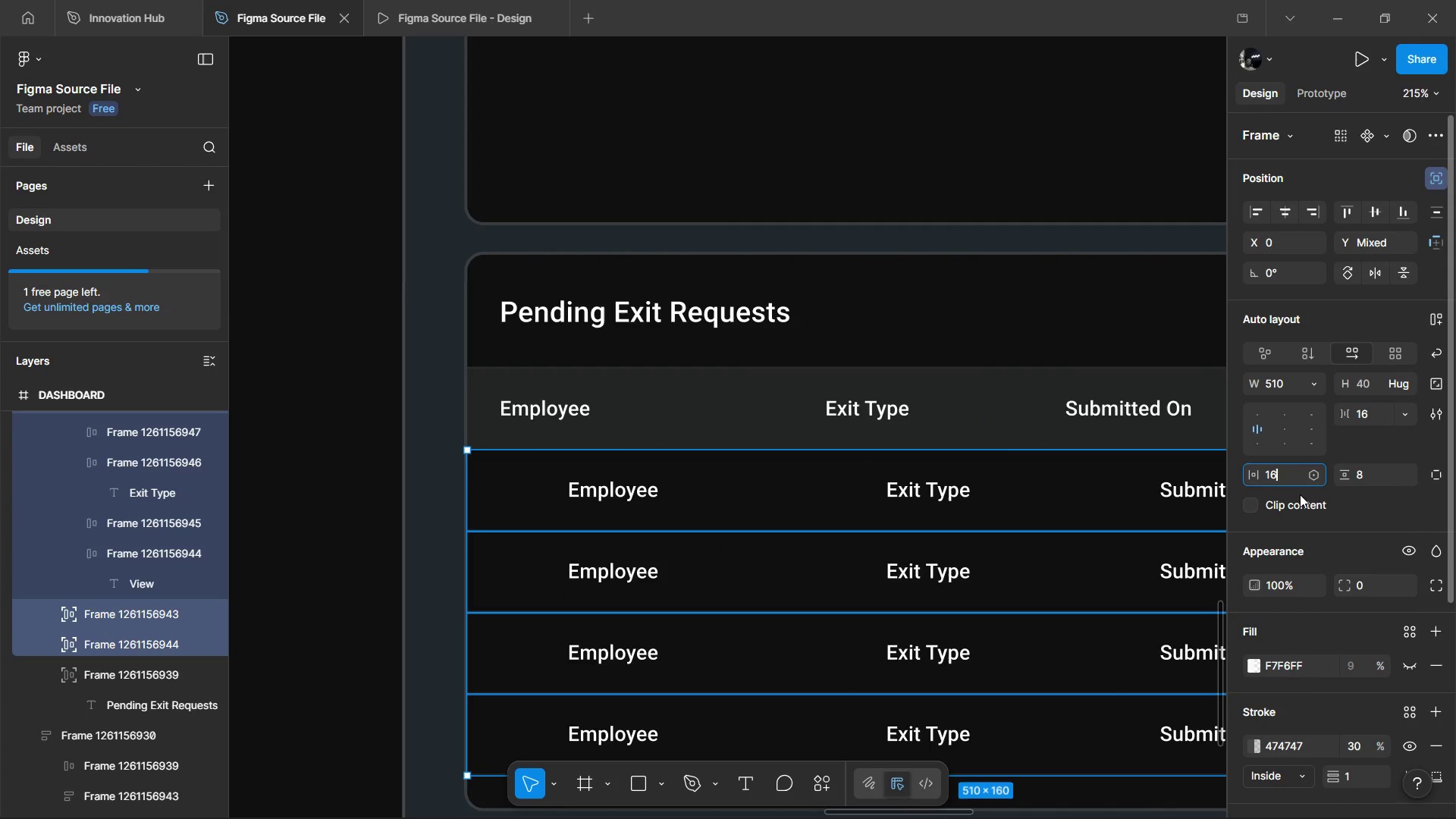 
key(6)
 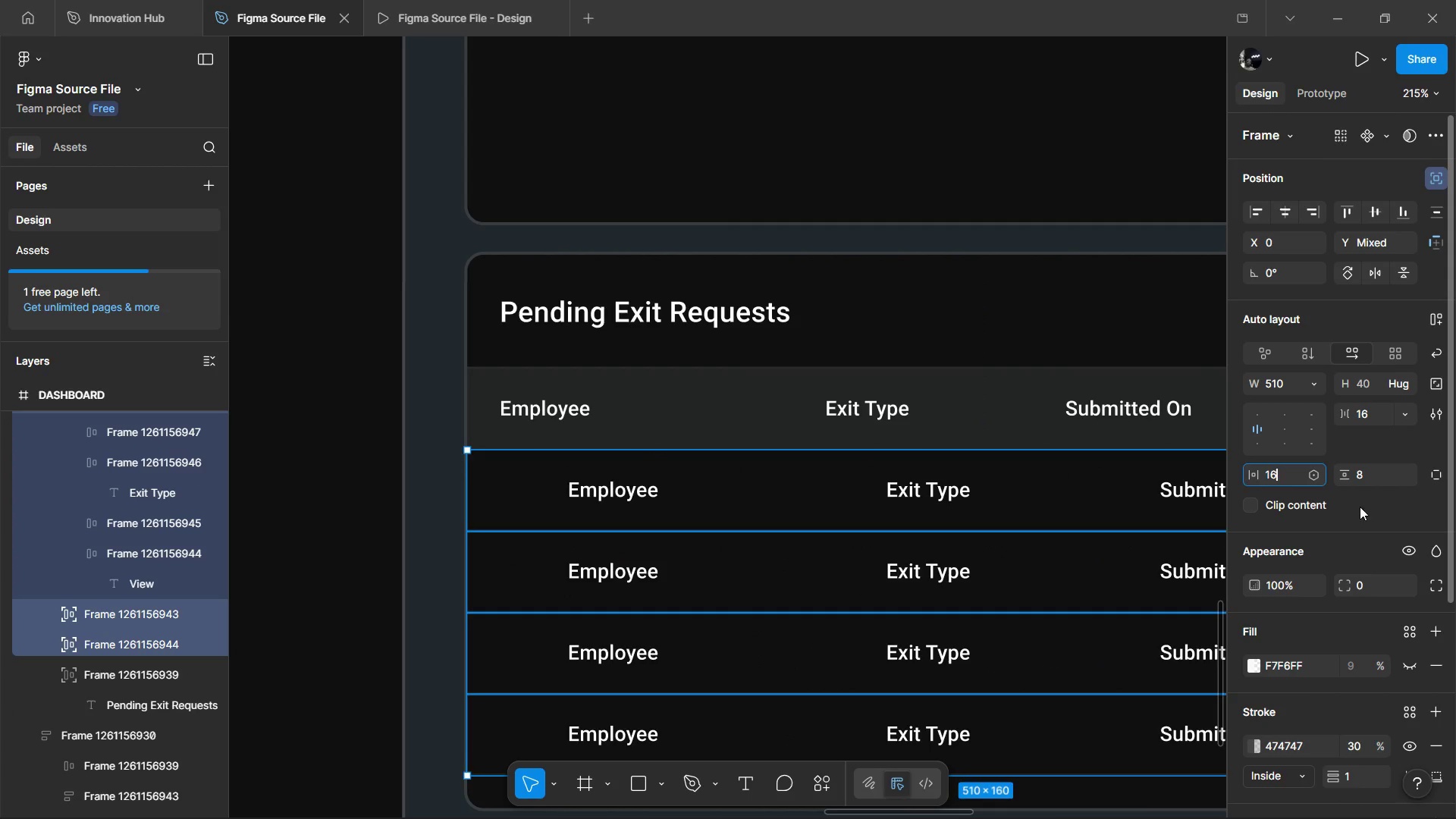 
left_click([1360, 507])
 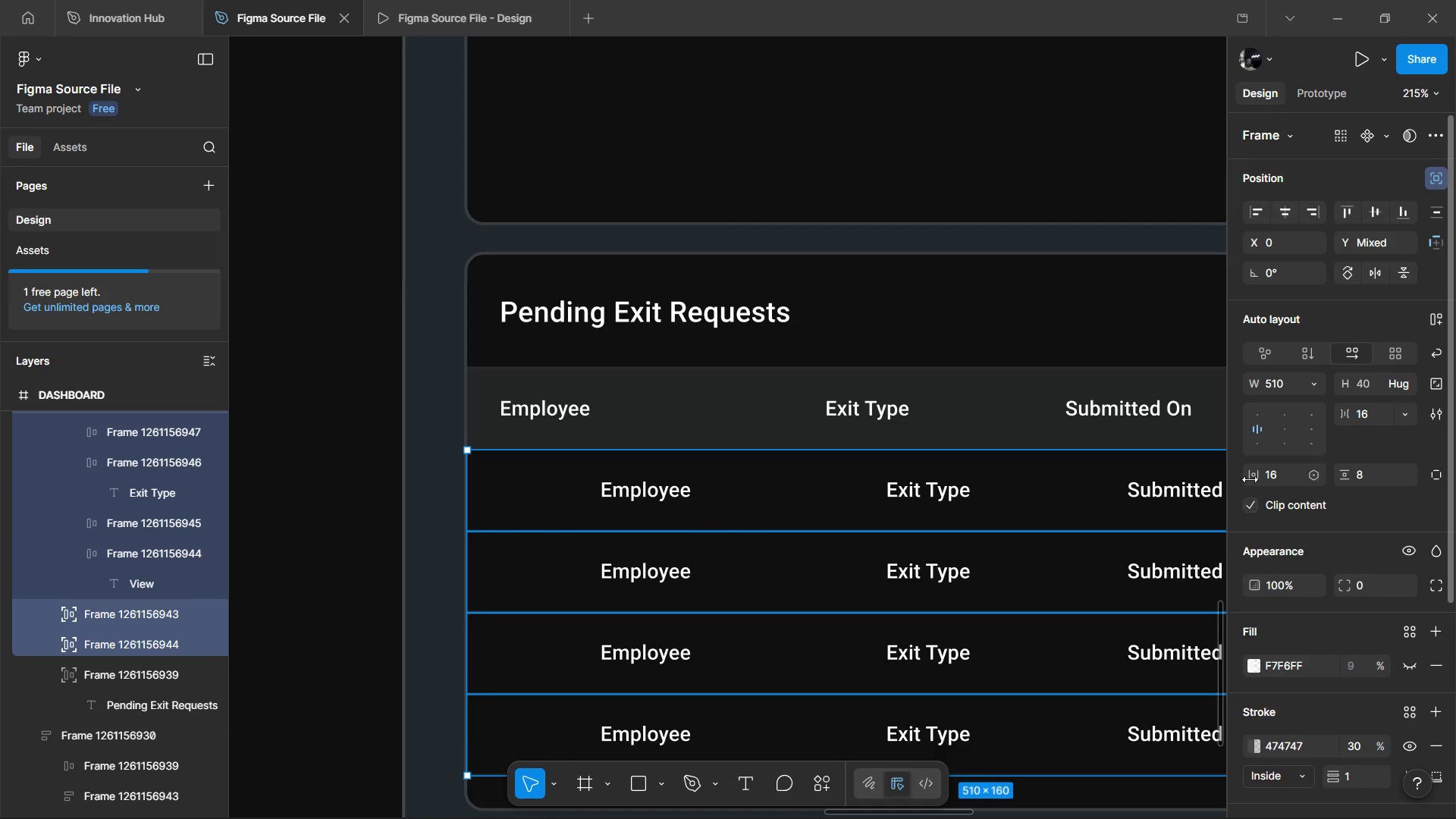 
hold_key(key=ControlLeft, duration=0.47)
 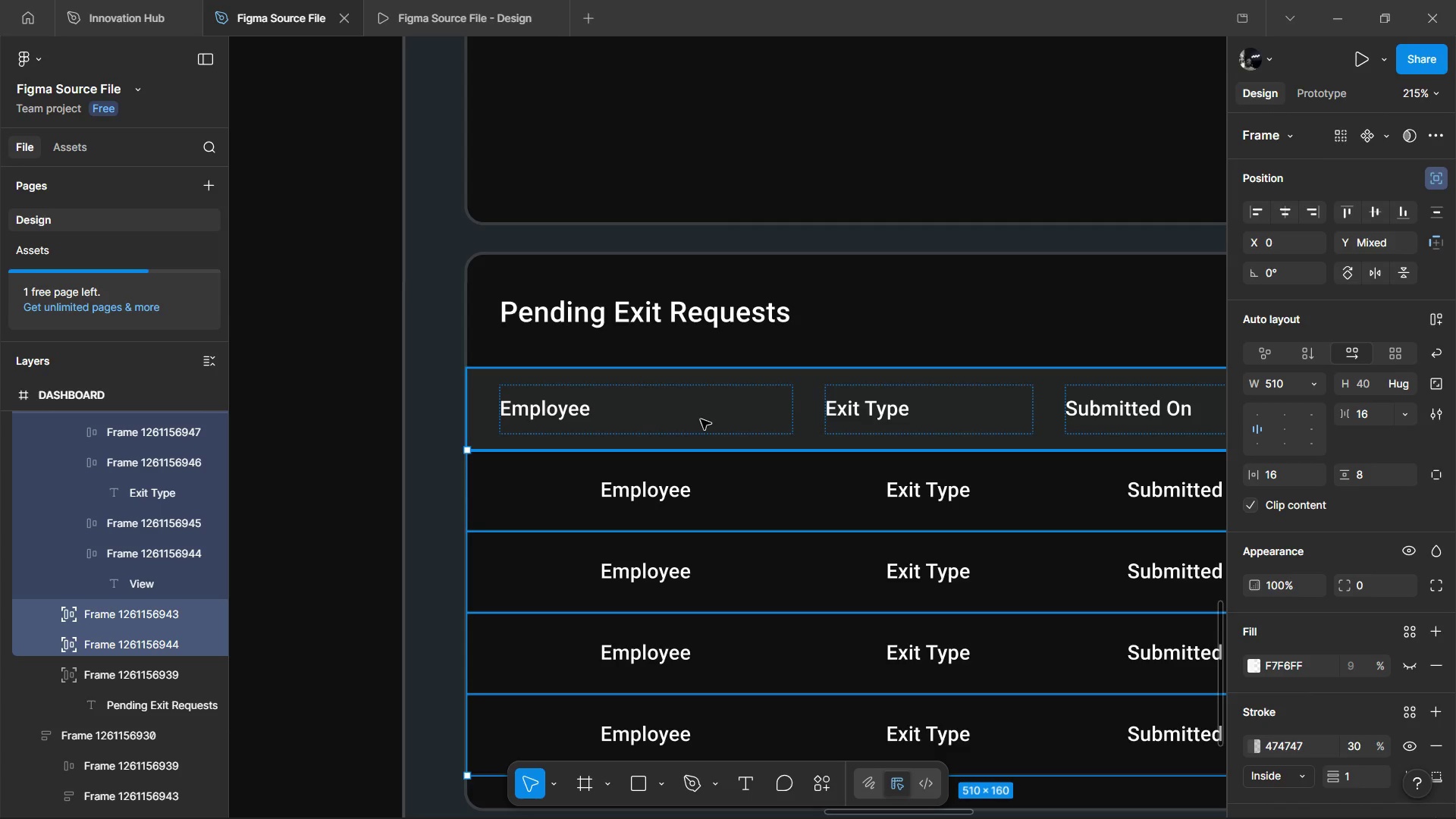 
key(Enter)
 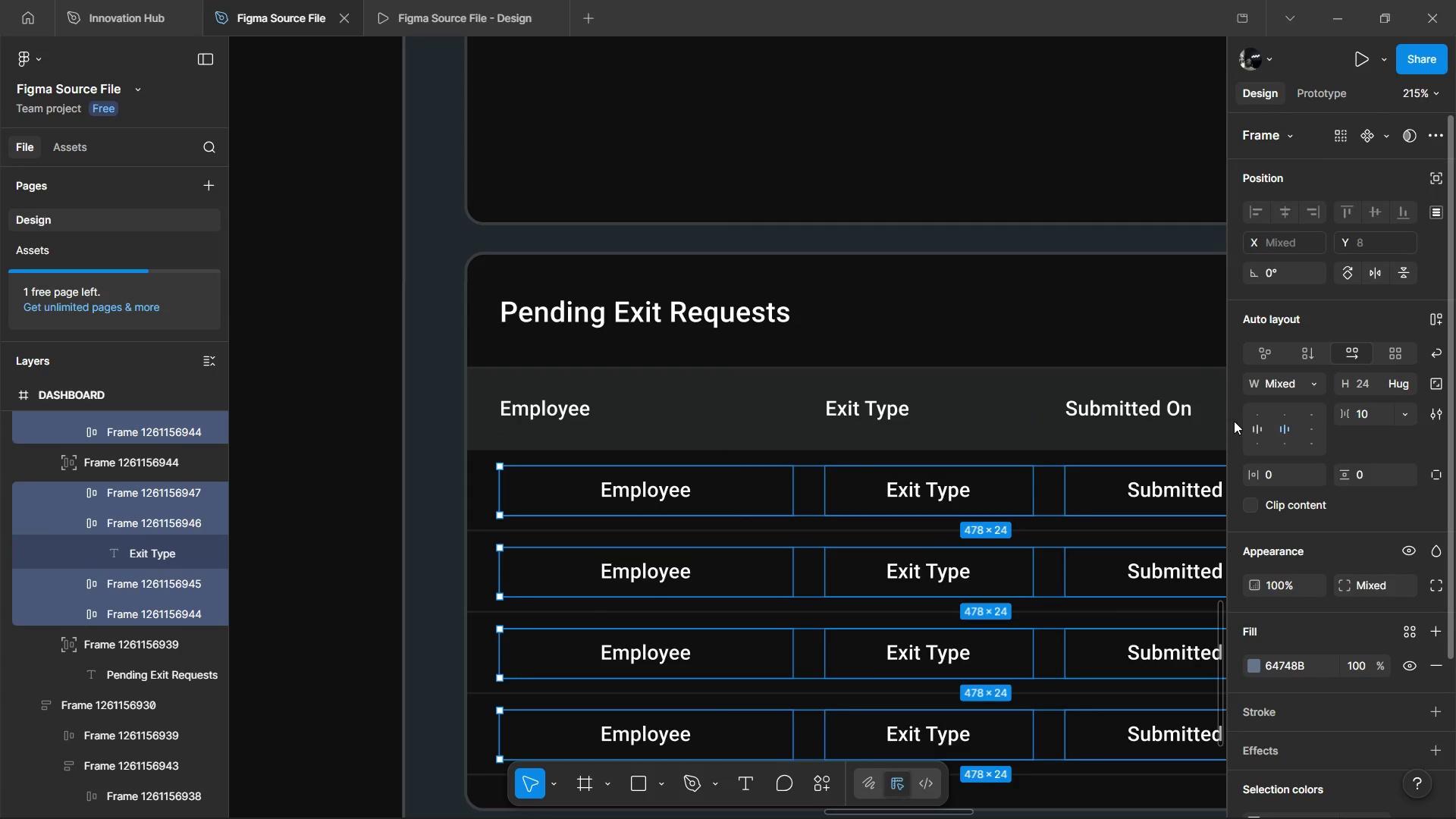 
left_click([1250, 431])
 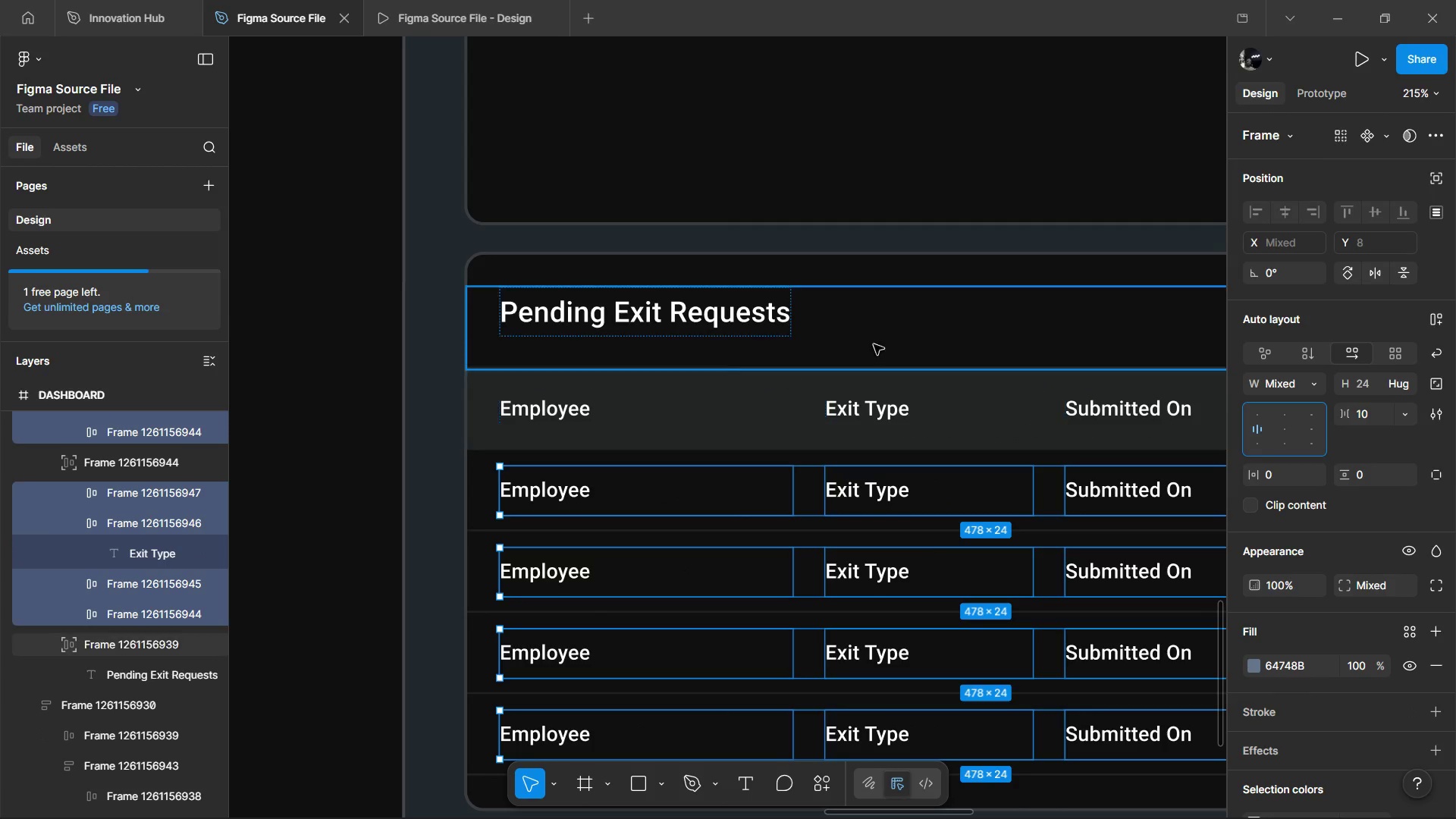 
left_click([877, 334])
 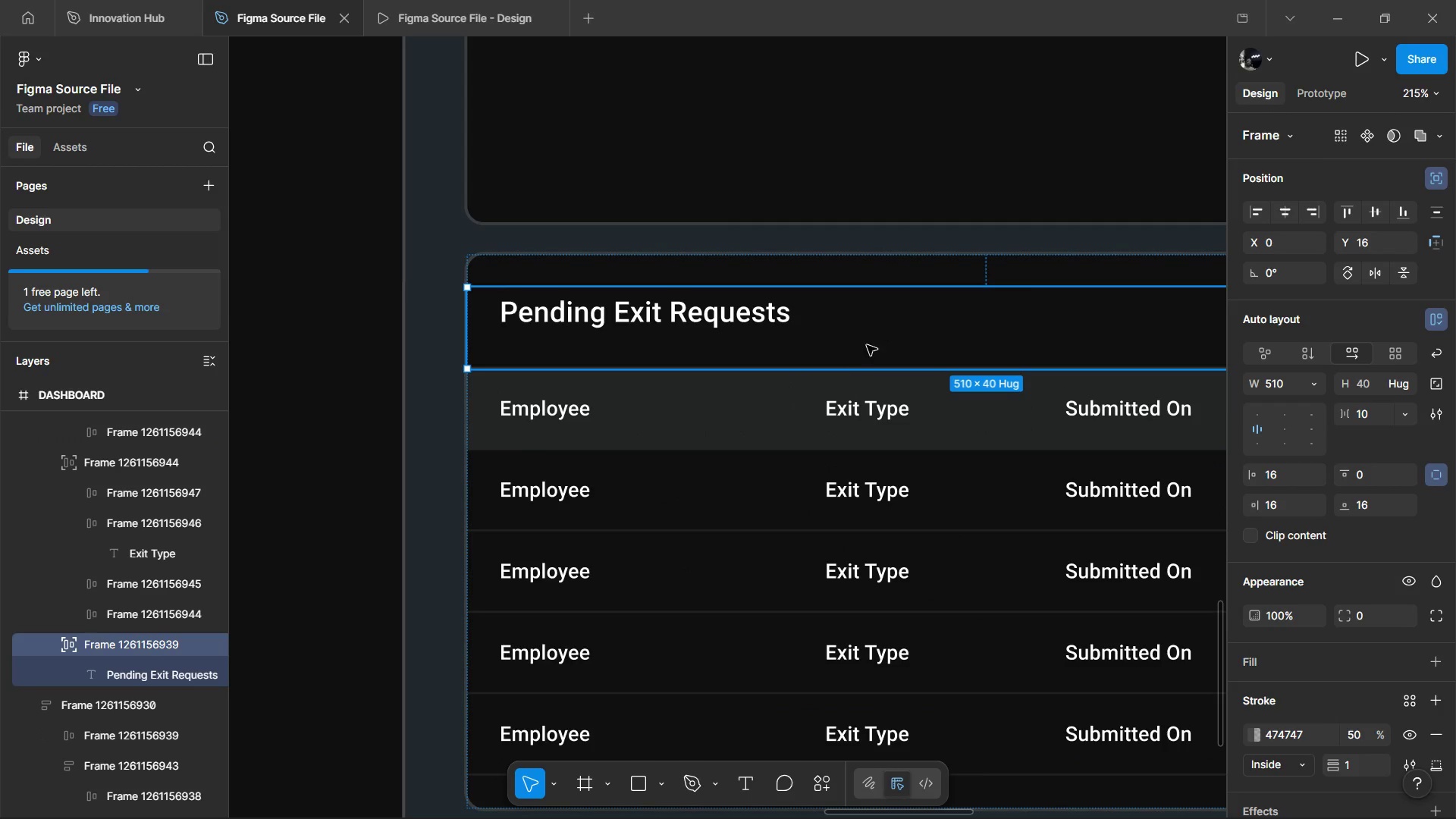 
hold_key(key=ControlLeft, duration=0.55)
hold_key(key=ShiftLeft, duration=0.84)
scroll: coordinate [823, 368], scroll_direction: down, amount: 5.0
 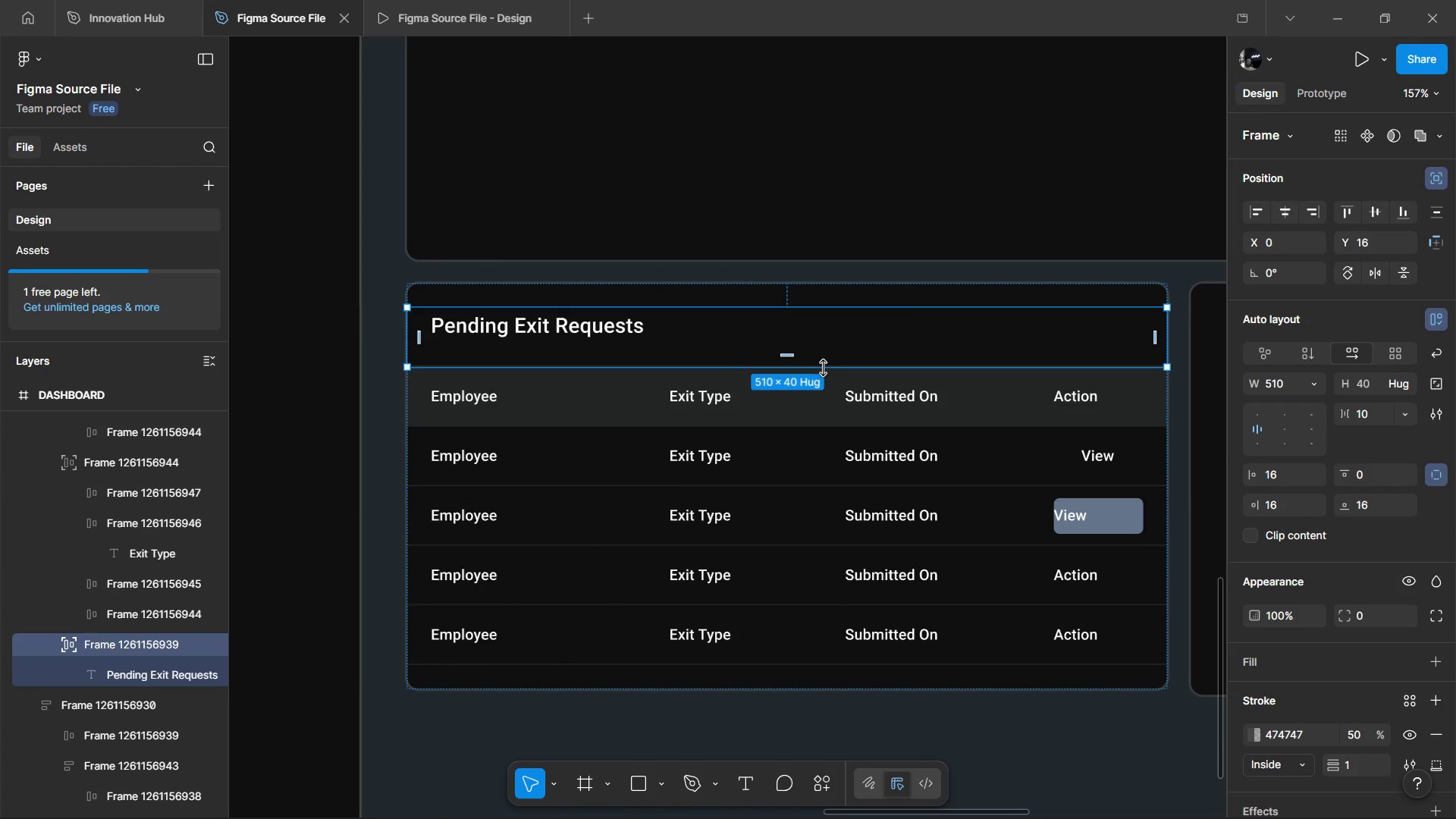 
hold_key(key=ControlLeft, duration=0.8)
 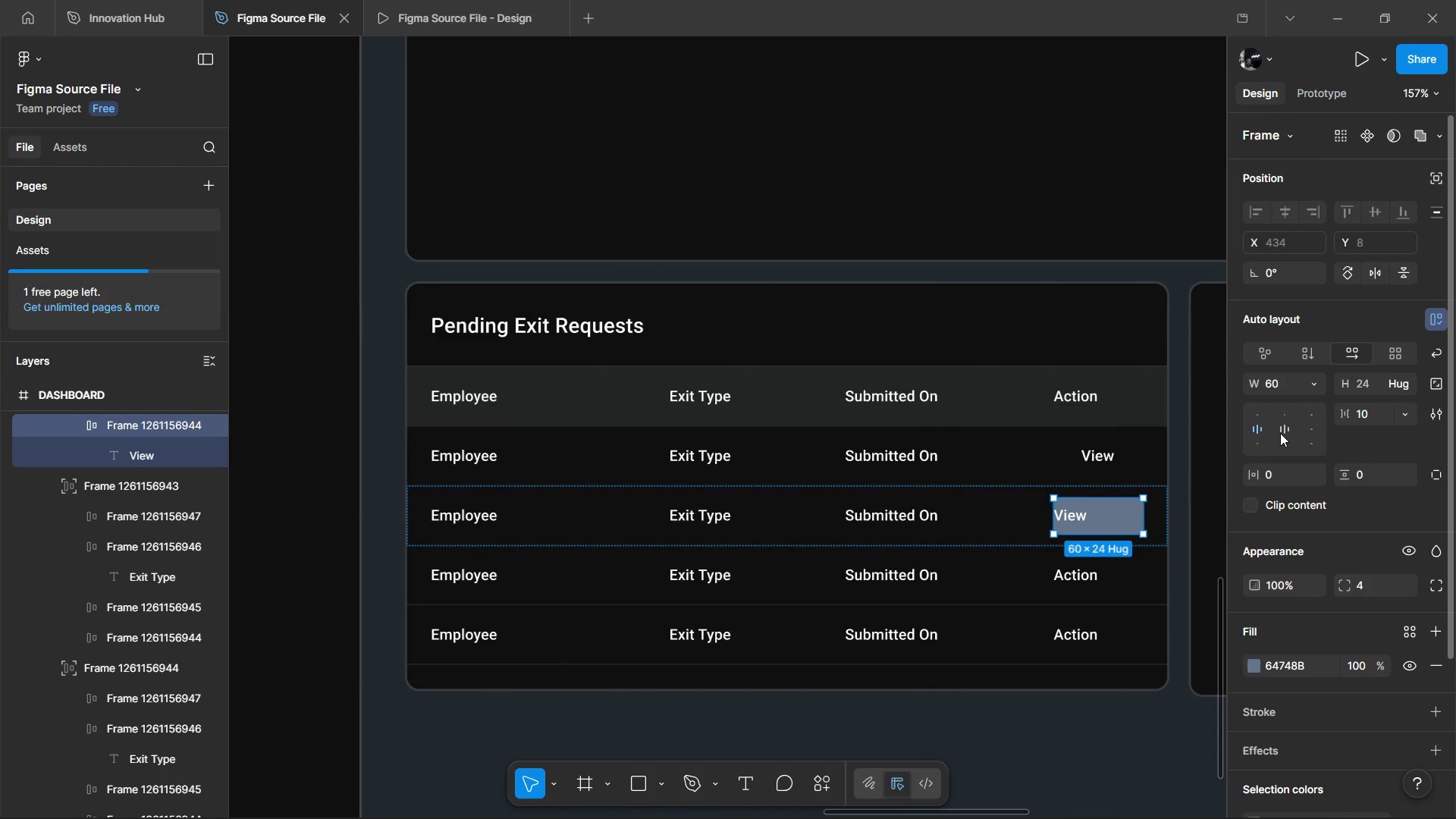 
double_click([1290, 428])
 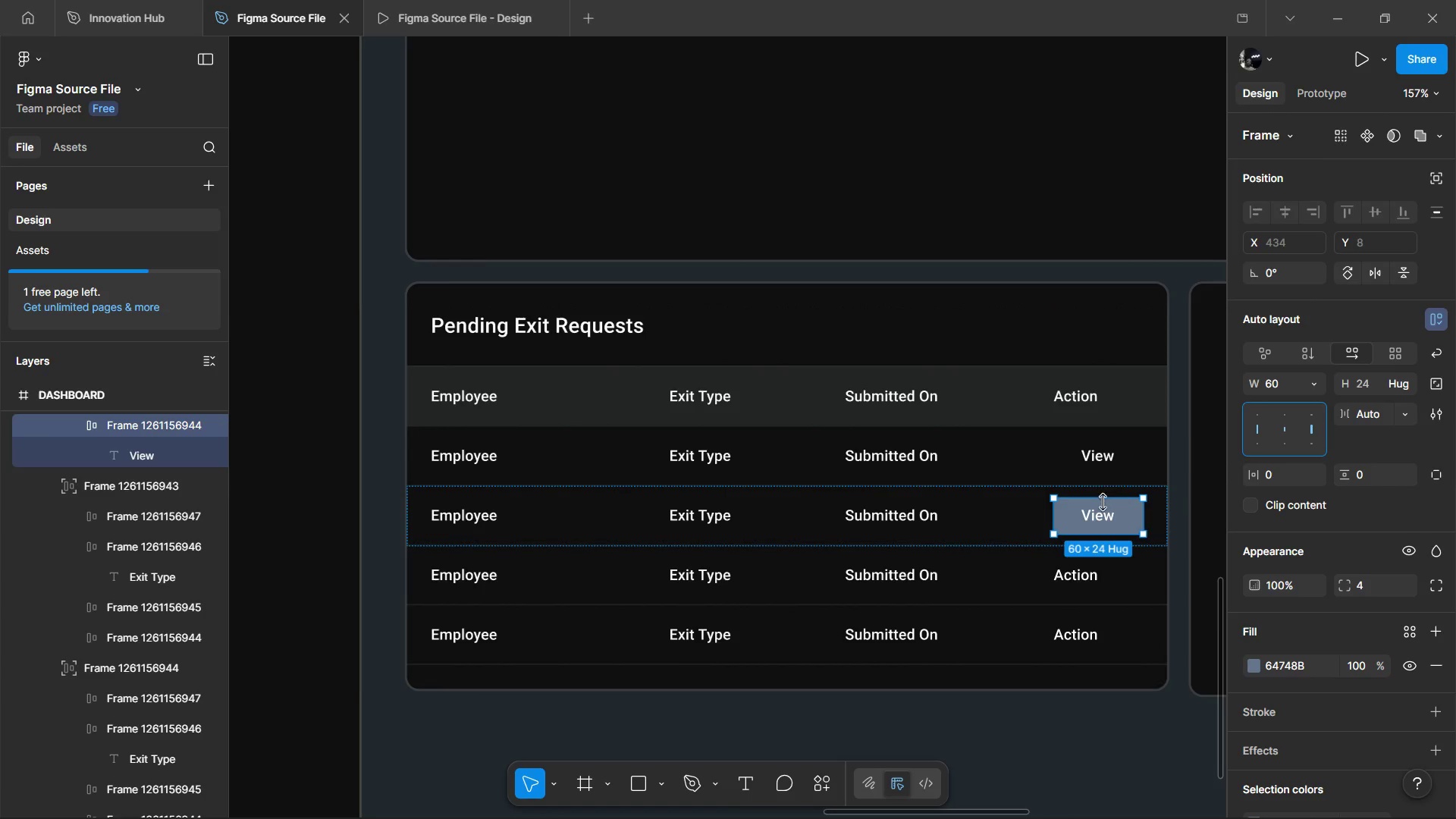 
left_click([1131, 516])
 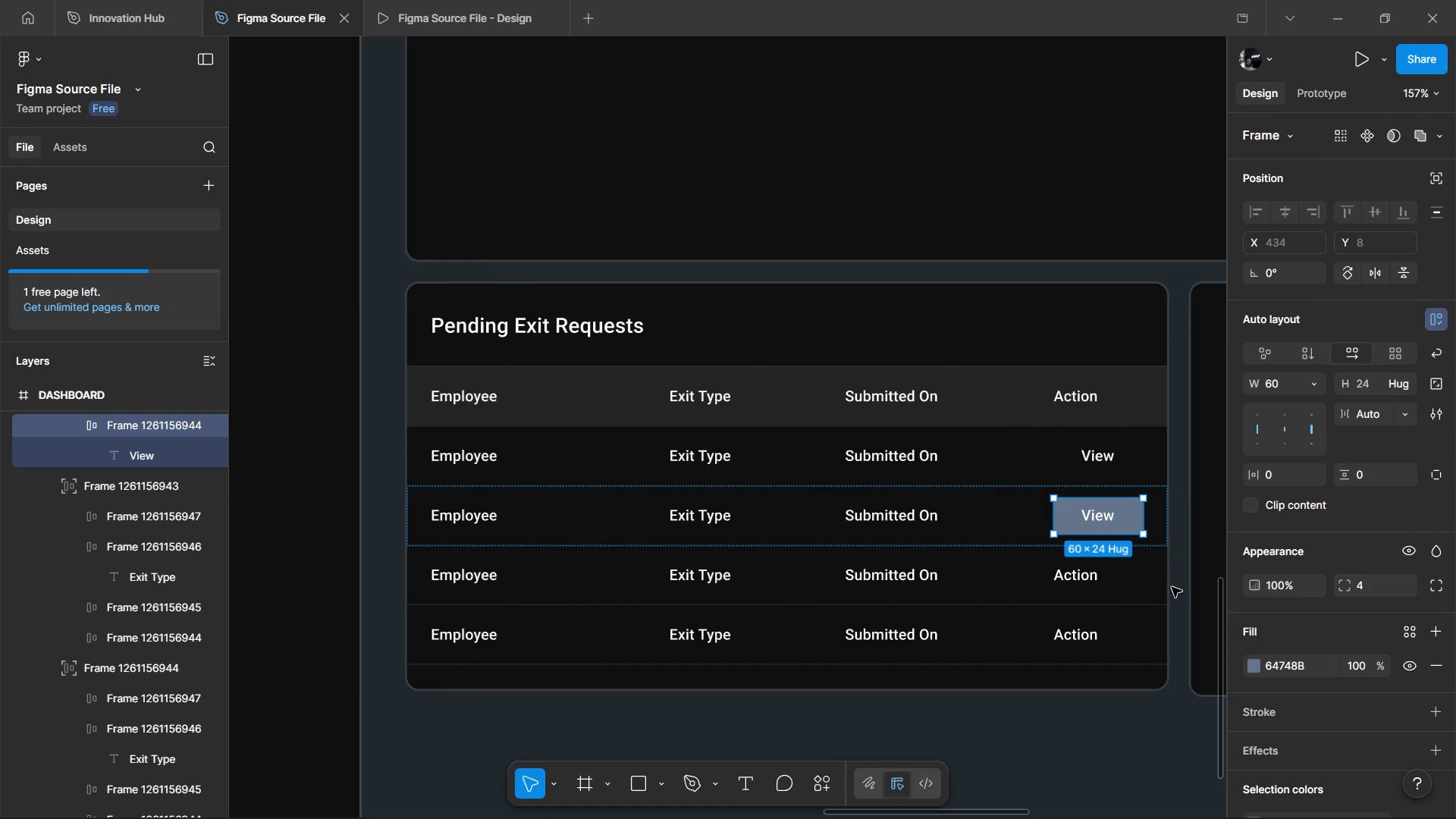 
hold_key(key=ControlLeft, duration=0.69)
left_click([1138, 526])
 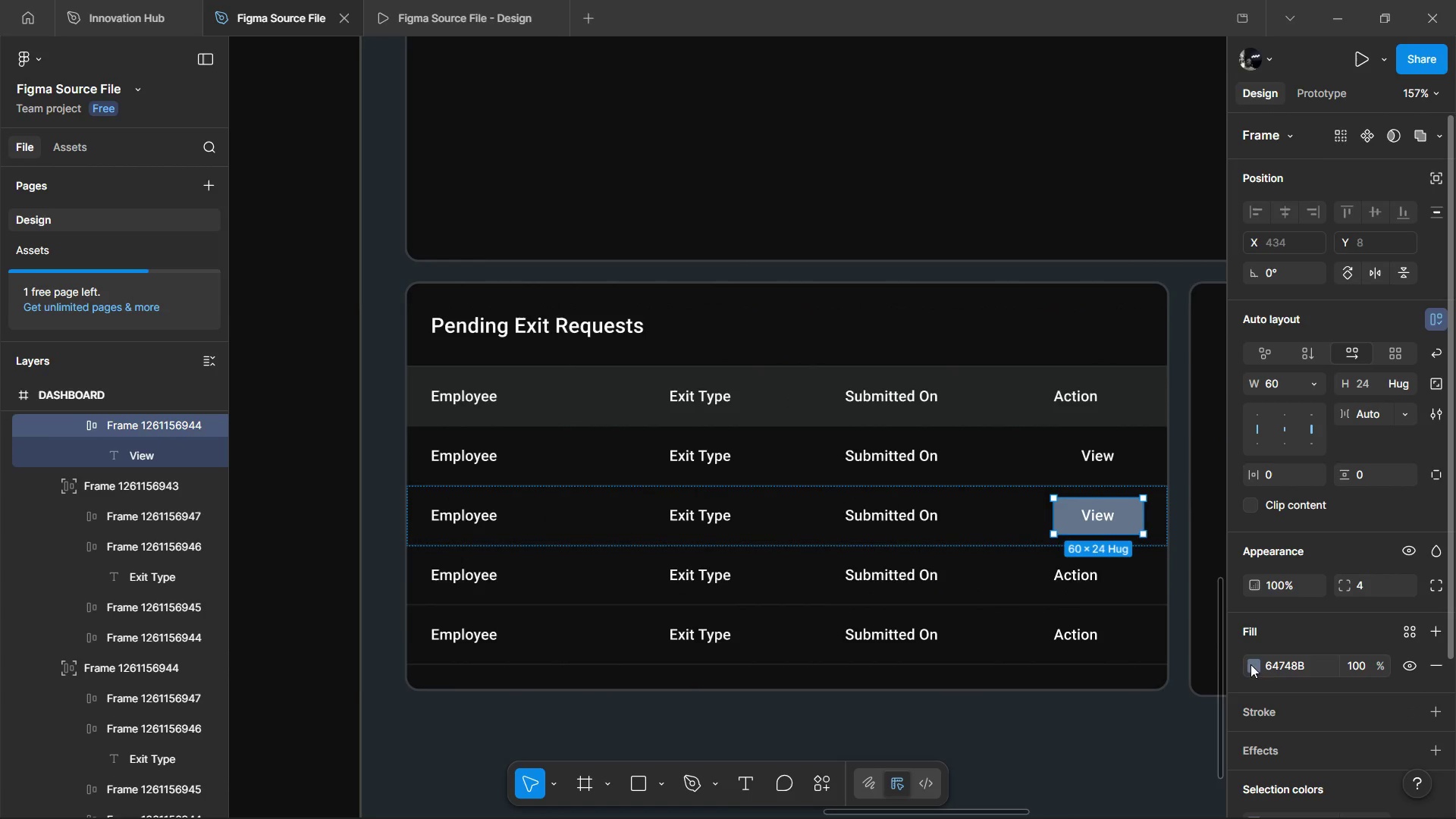 
wait(6.28)
 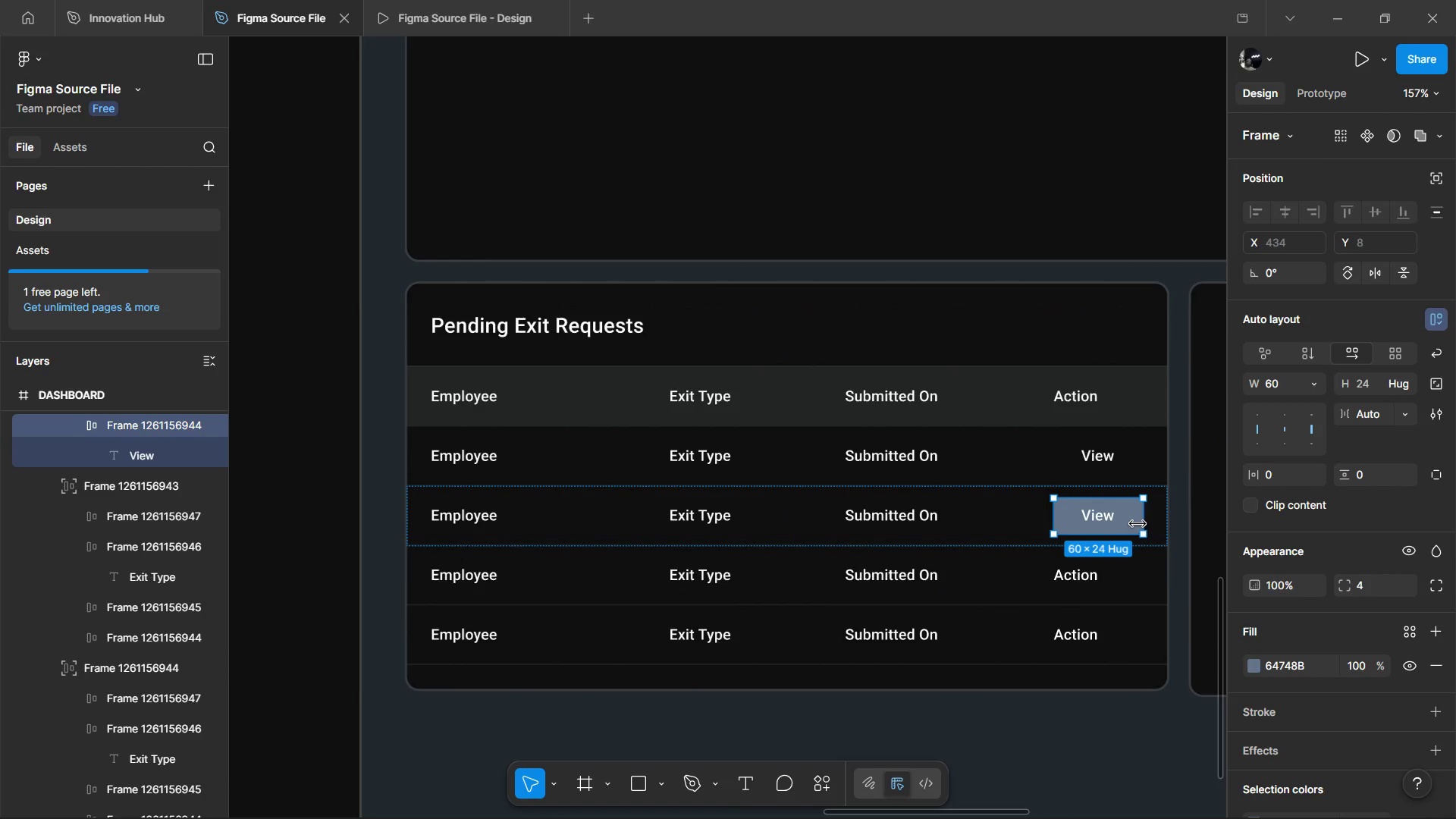 
left_click_drag(start_coordinate=[1199, 618], to_coordinate=[1134, 628])
 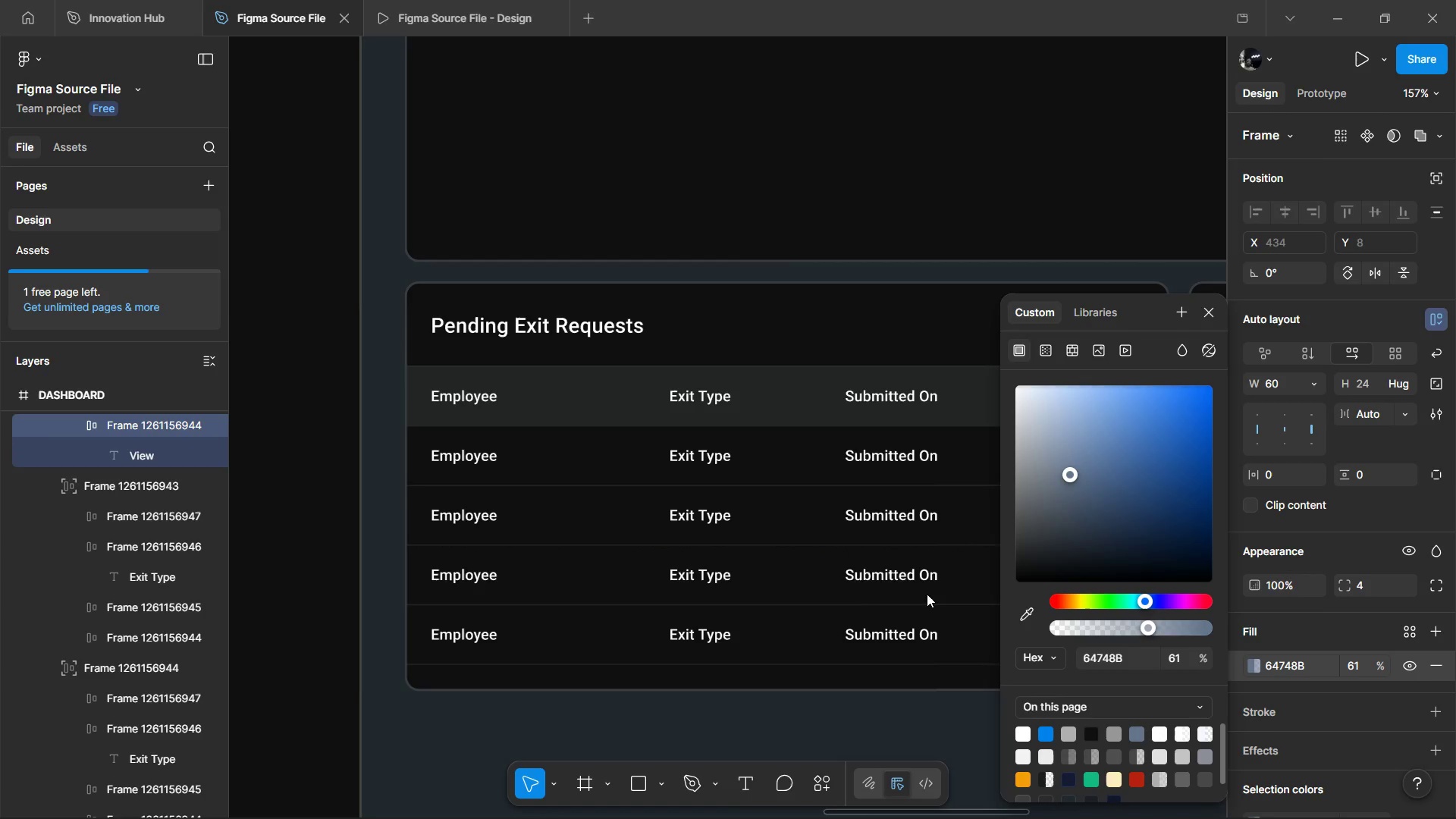 
hold_key(key=ShiftLeft, duration=1.24)
scroll: coordinate [799, 529], scroll_direction: down, amount: 7.0
 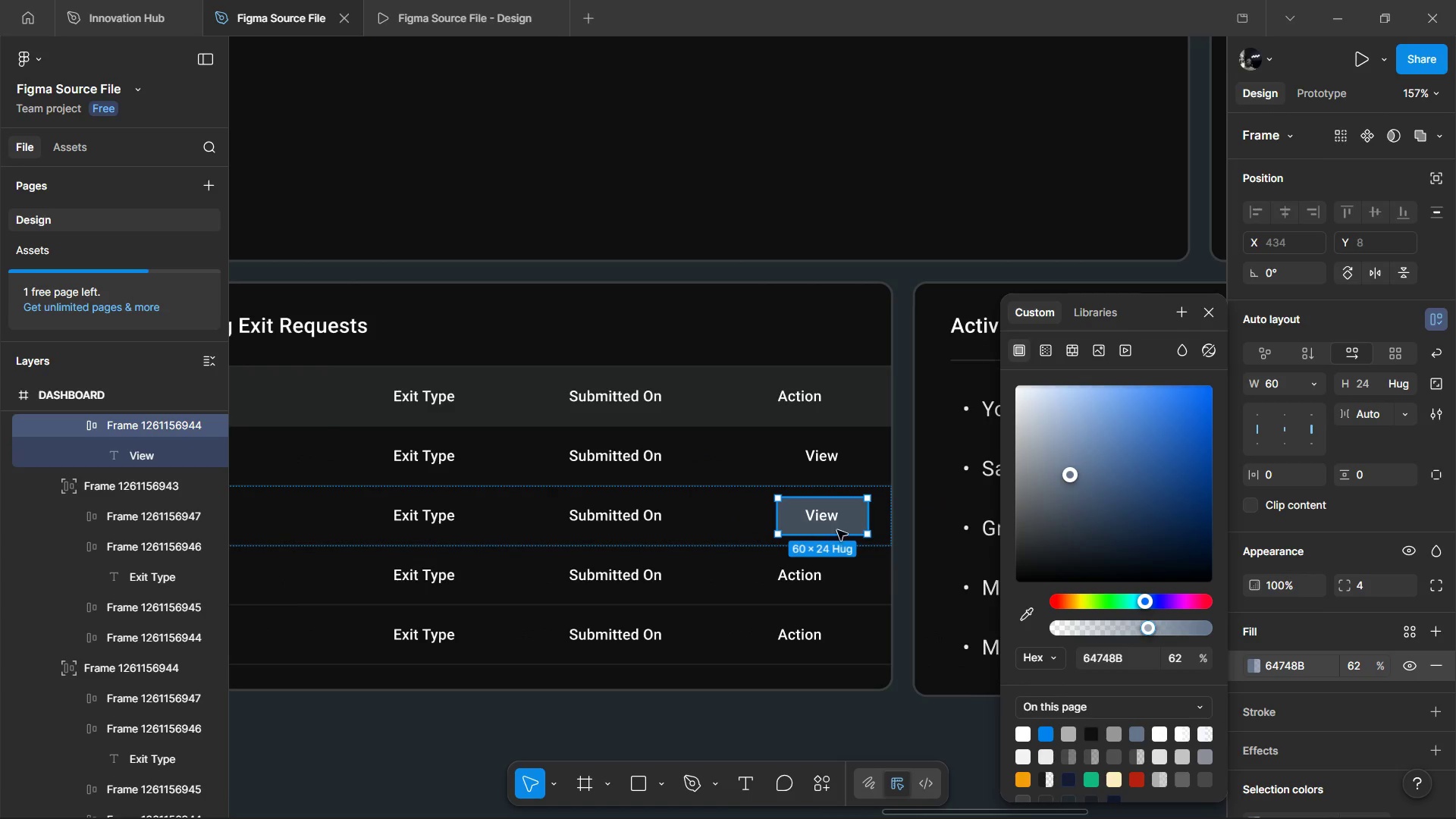 
key(Control+Z)
 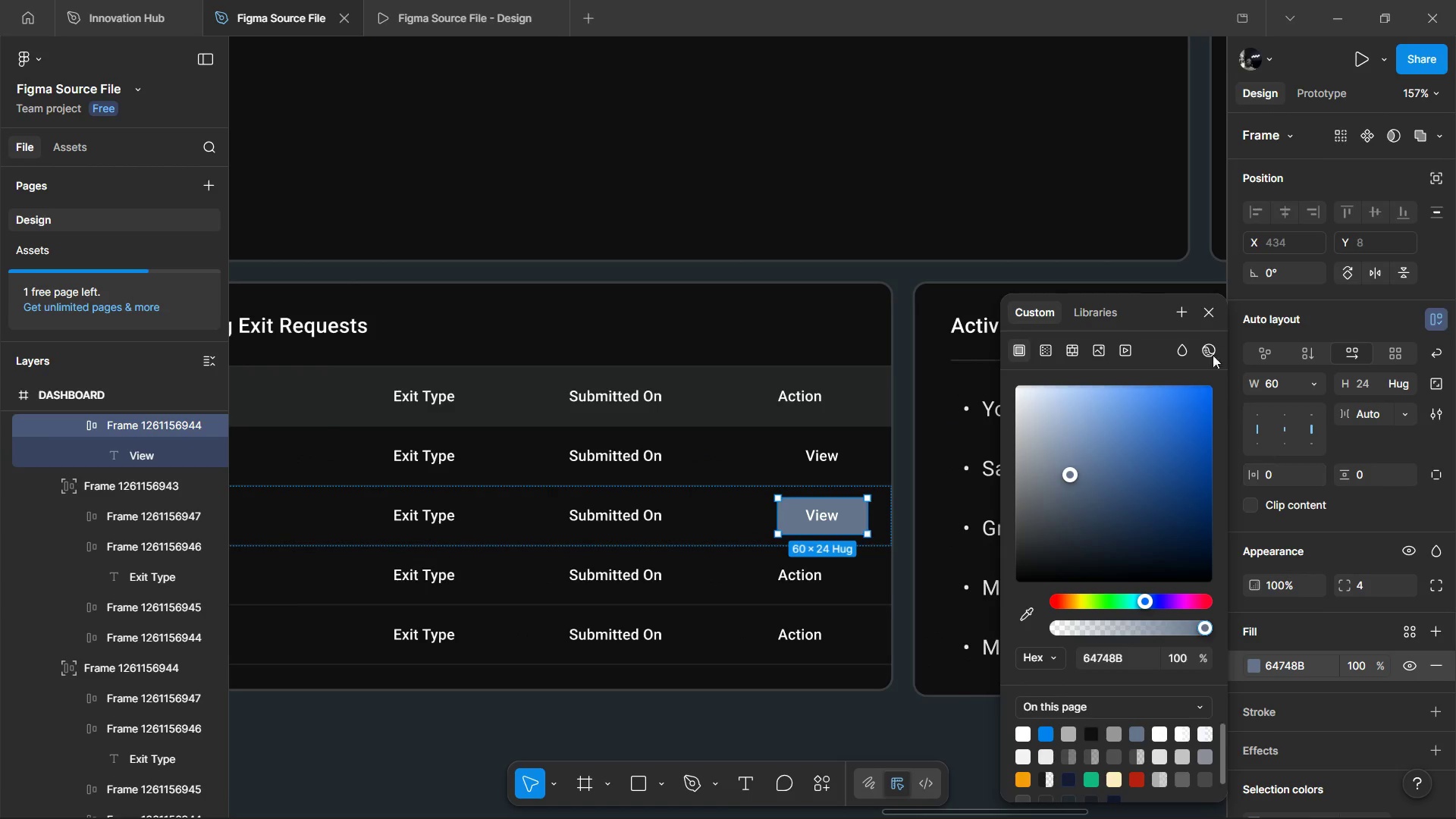 
left_click_drag(start_coordinate=[1210, 315], to_coordinate=[1207, 318])
 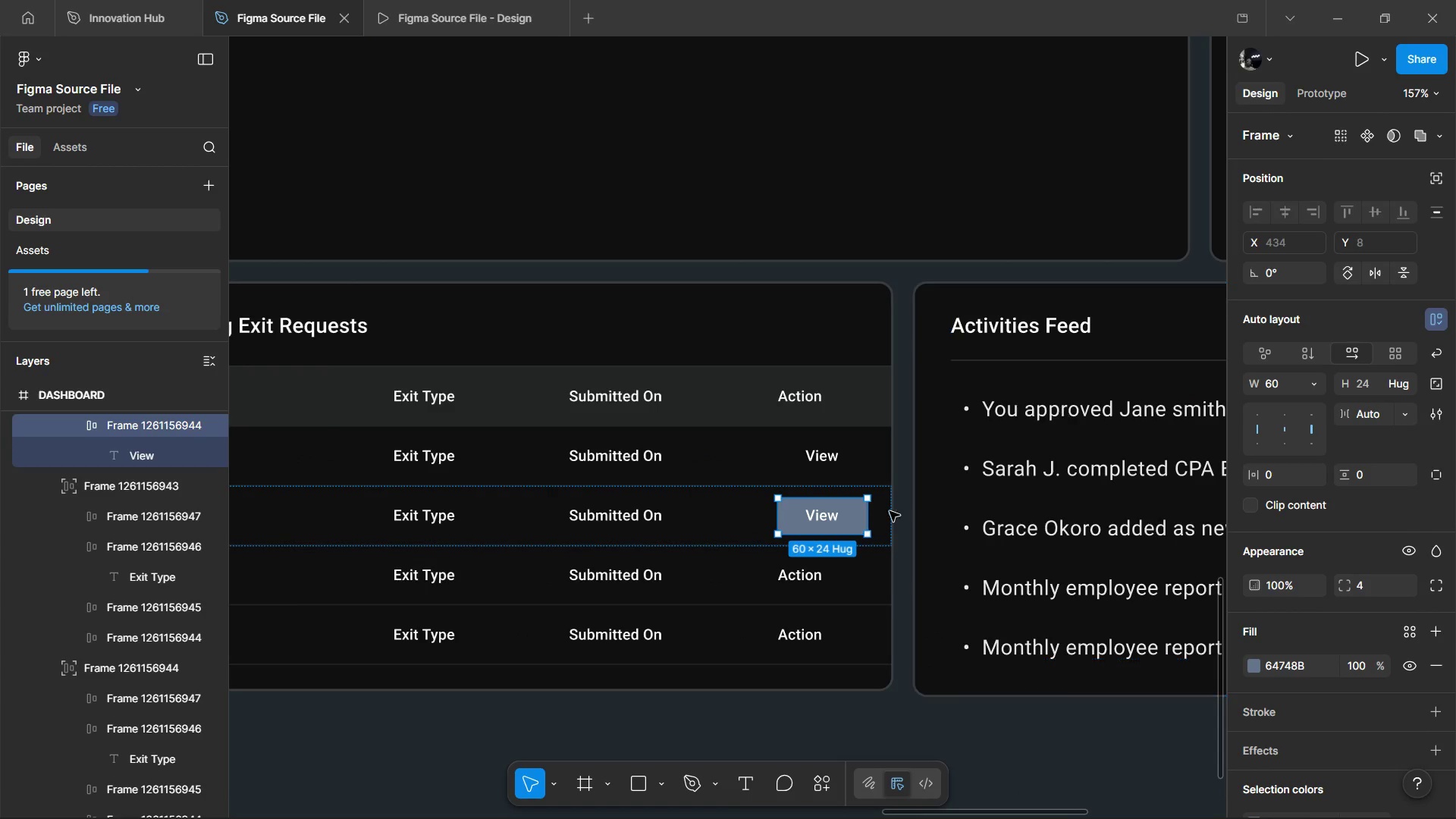 
hold_key(key=ControlLeft, duration=1.26)
scroll: coordinate [840, 526], scroll_direction: up, amount: 3.0
 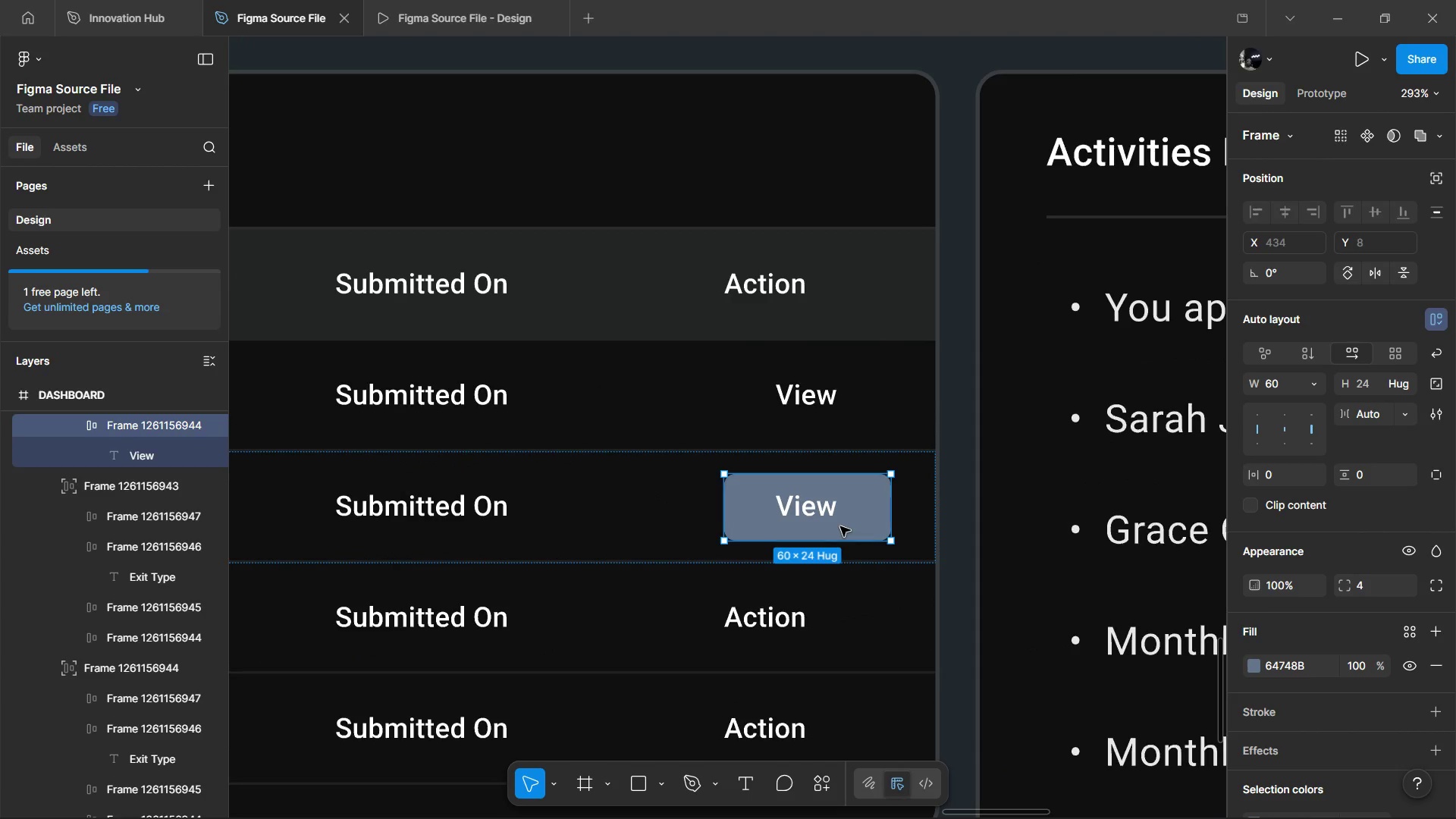 
hold_key(key=ControlLeft, duration=2.27)
 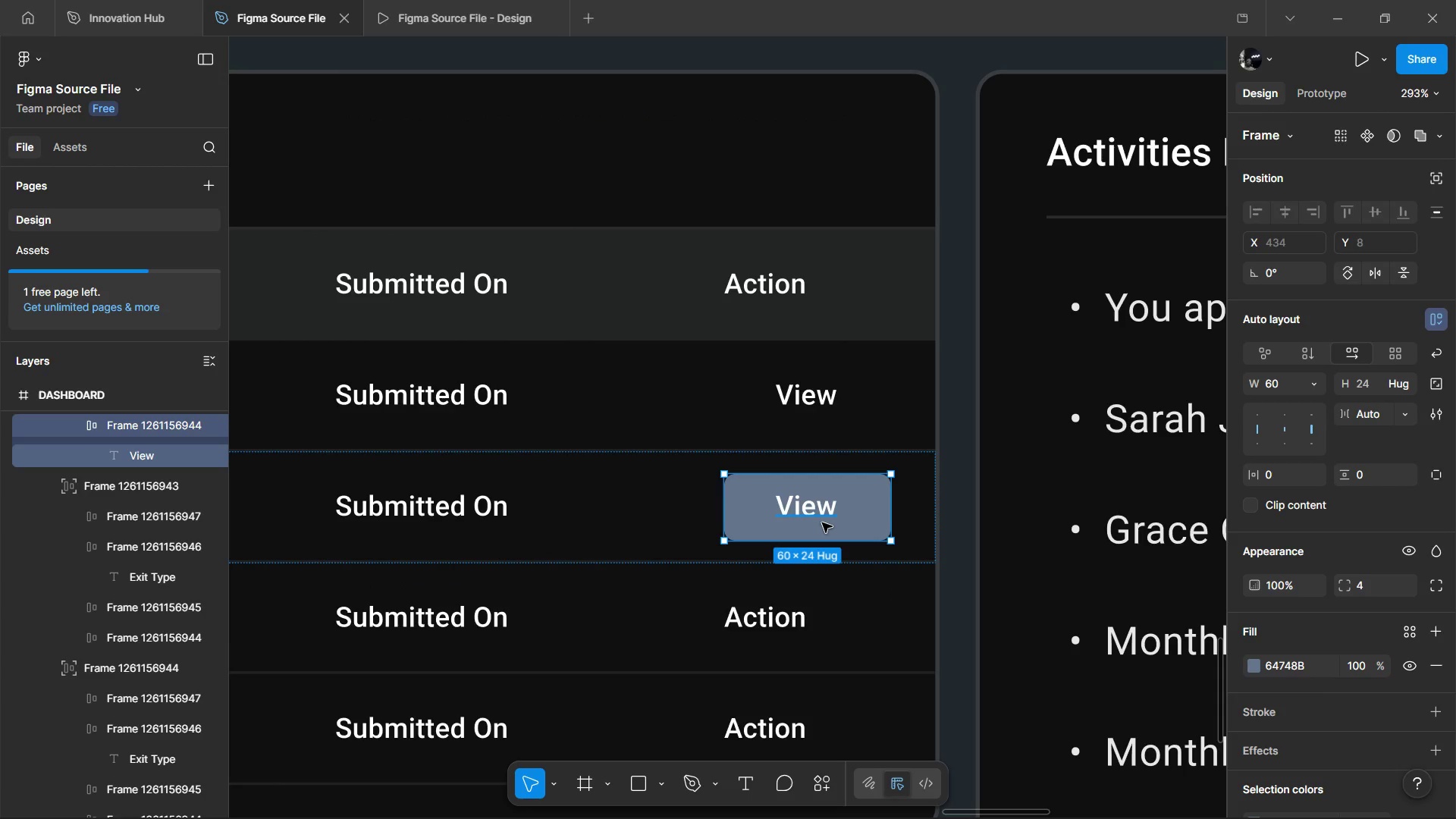 
hold_key(key=ControlLeft, duration=0.95)
left_click([822, 522])
 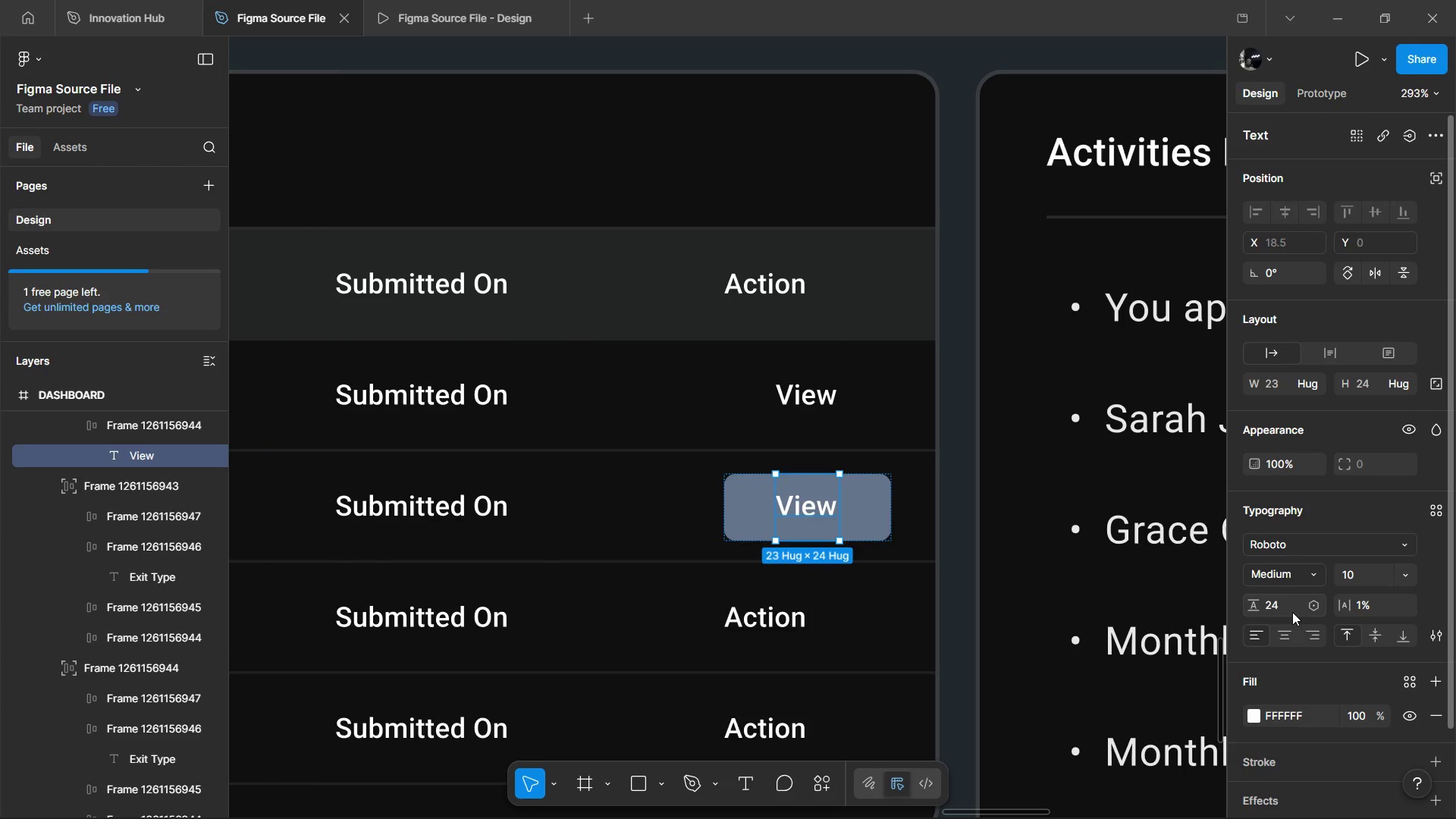 
left_click([1279, 597])
 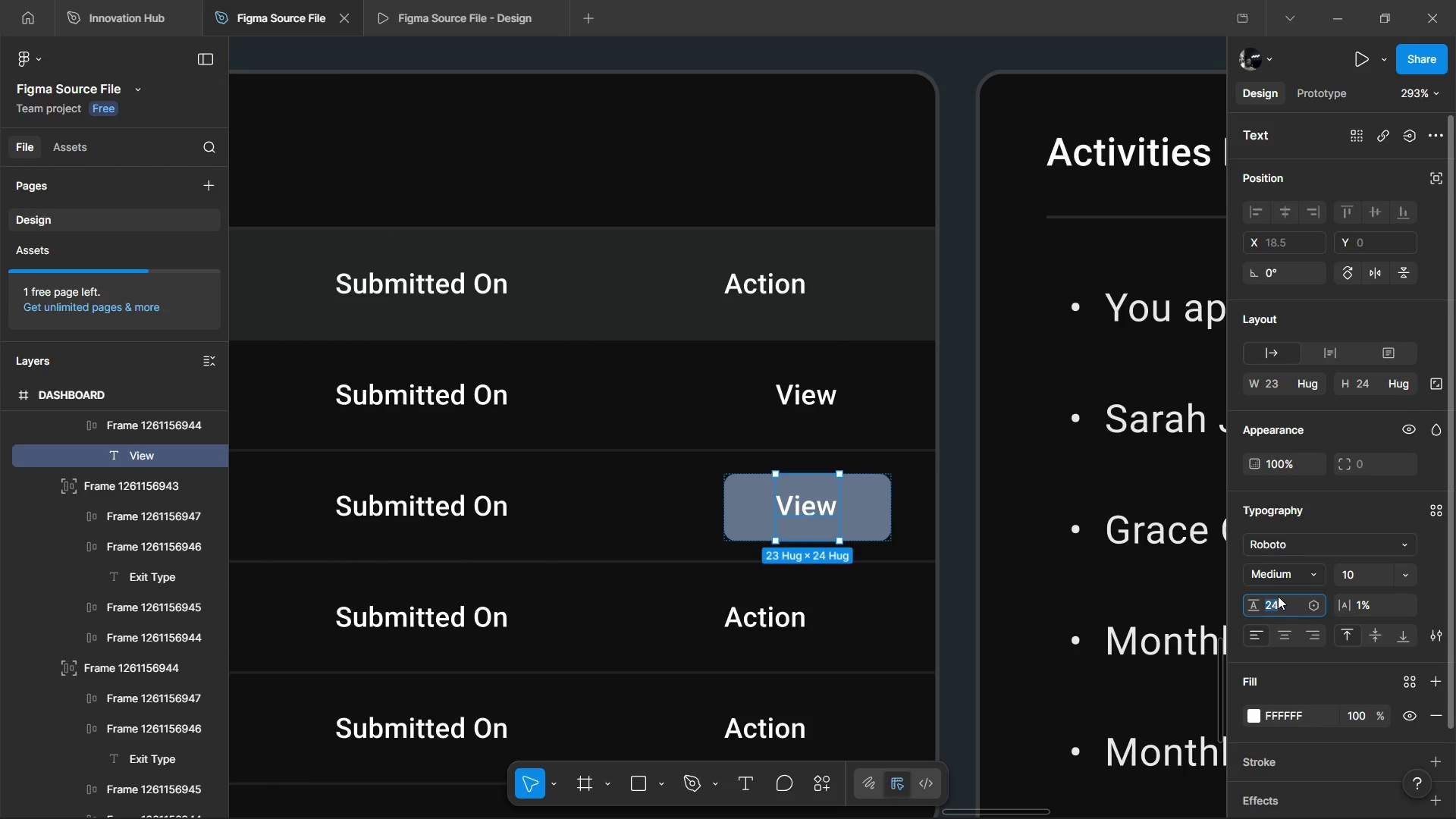 
type(12)
 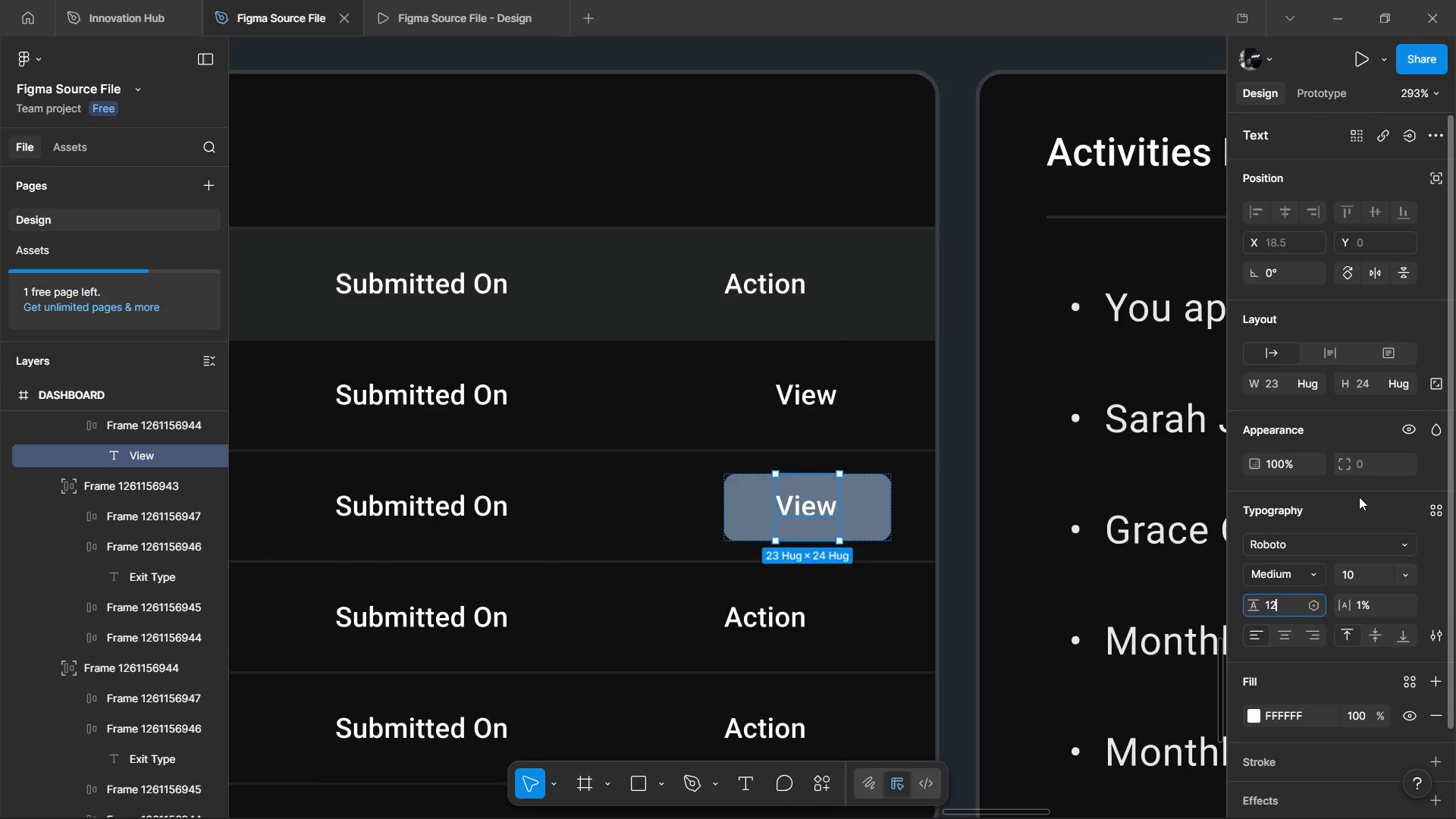 
left_click([1359, 497])
 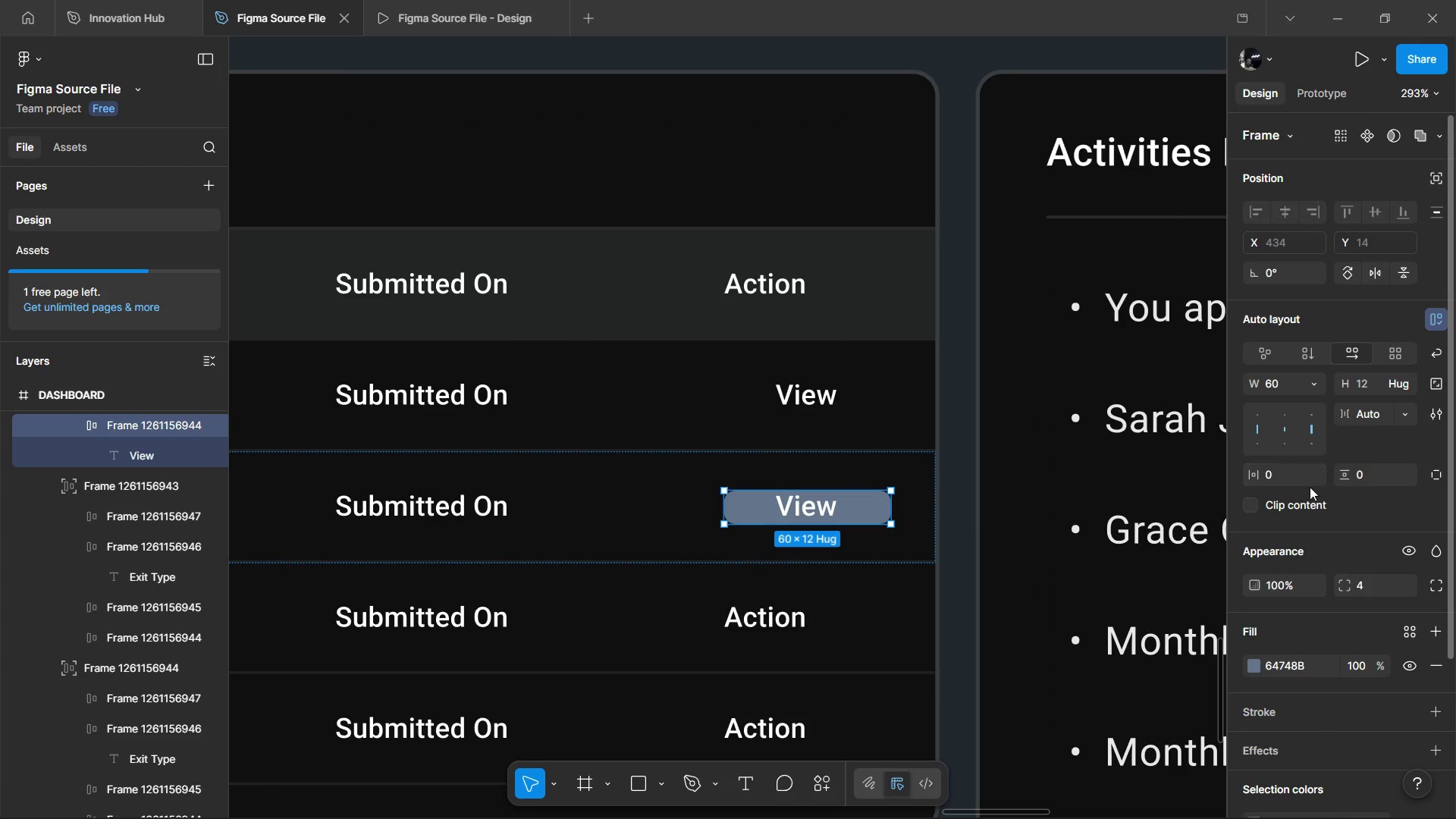 
left_click([1359, 473])
 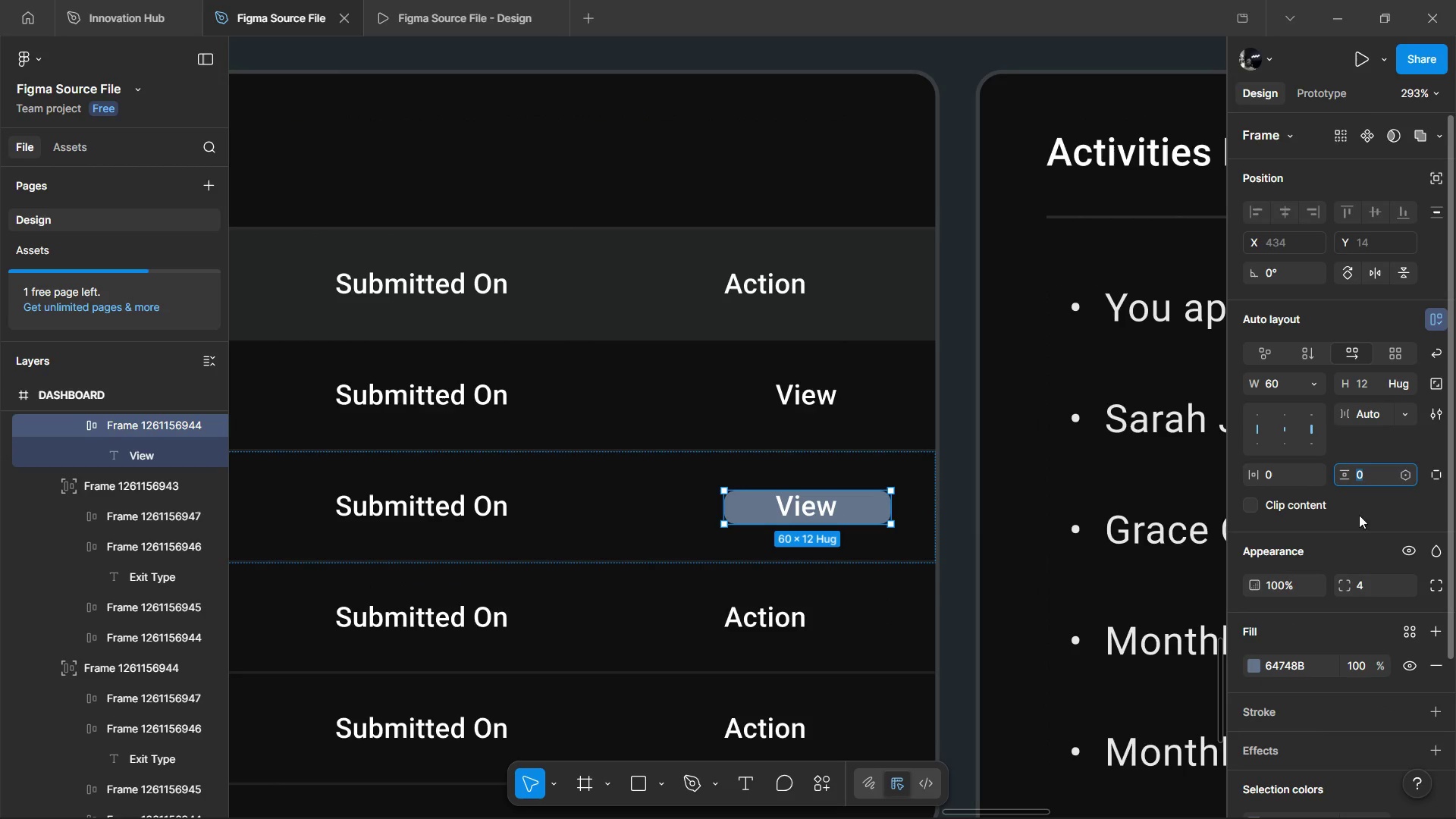 
key(2)
 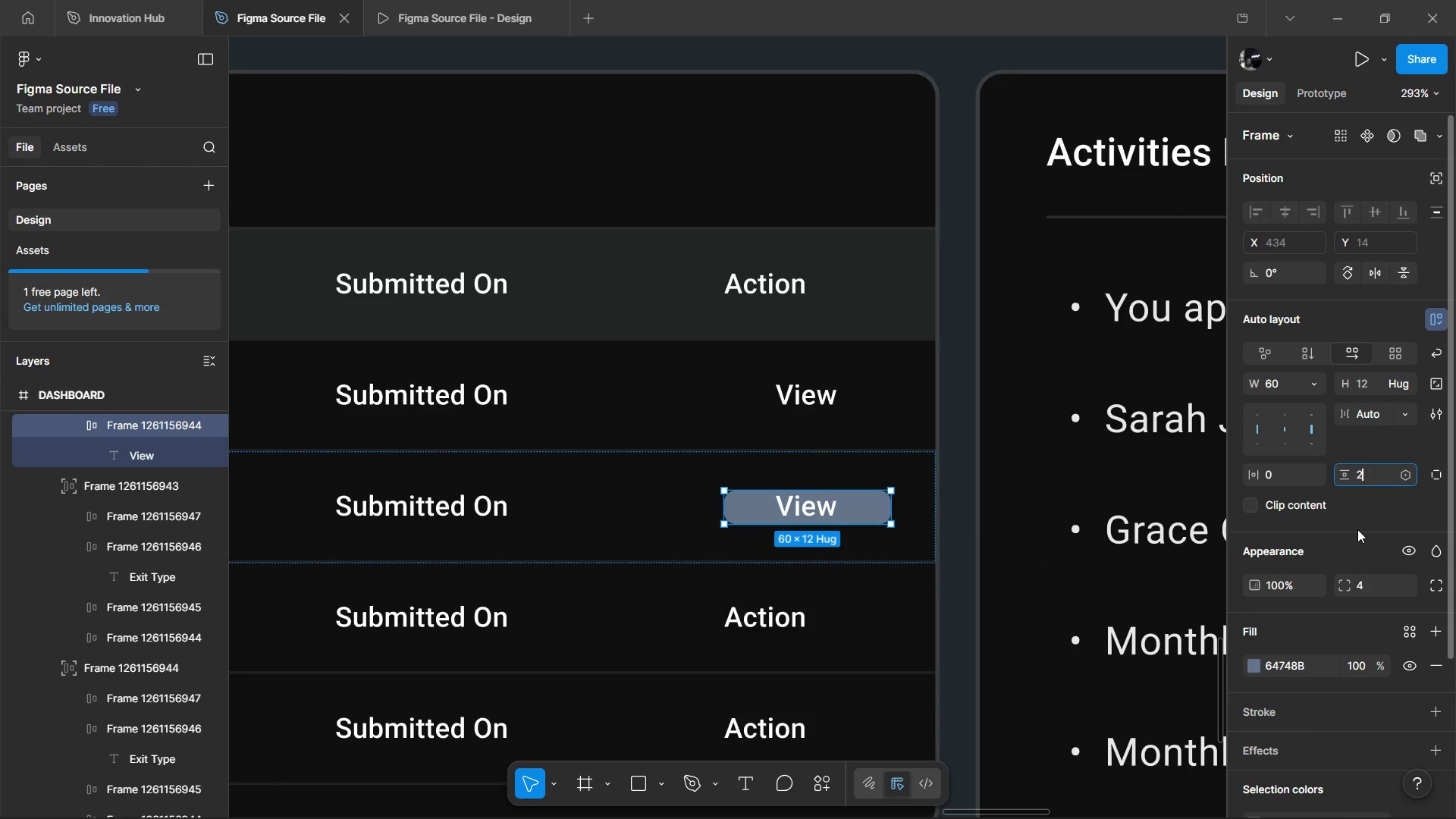 
left_click([1357, 529])
 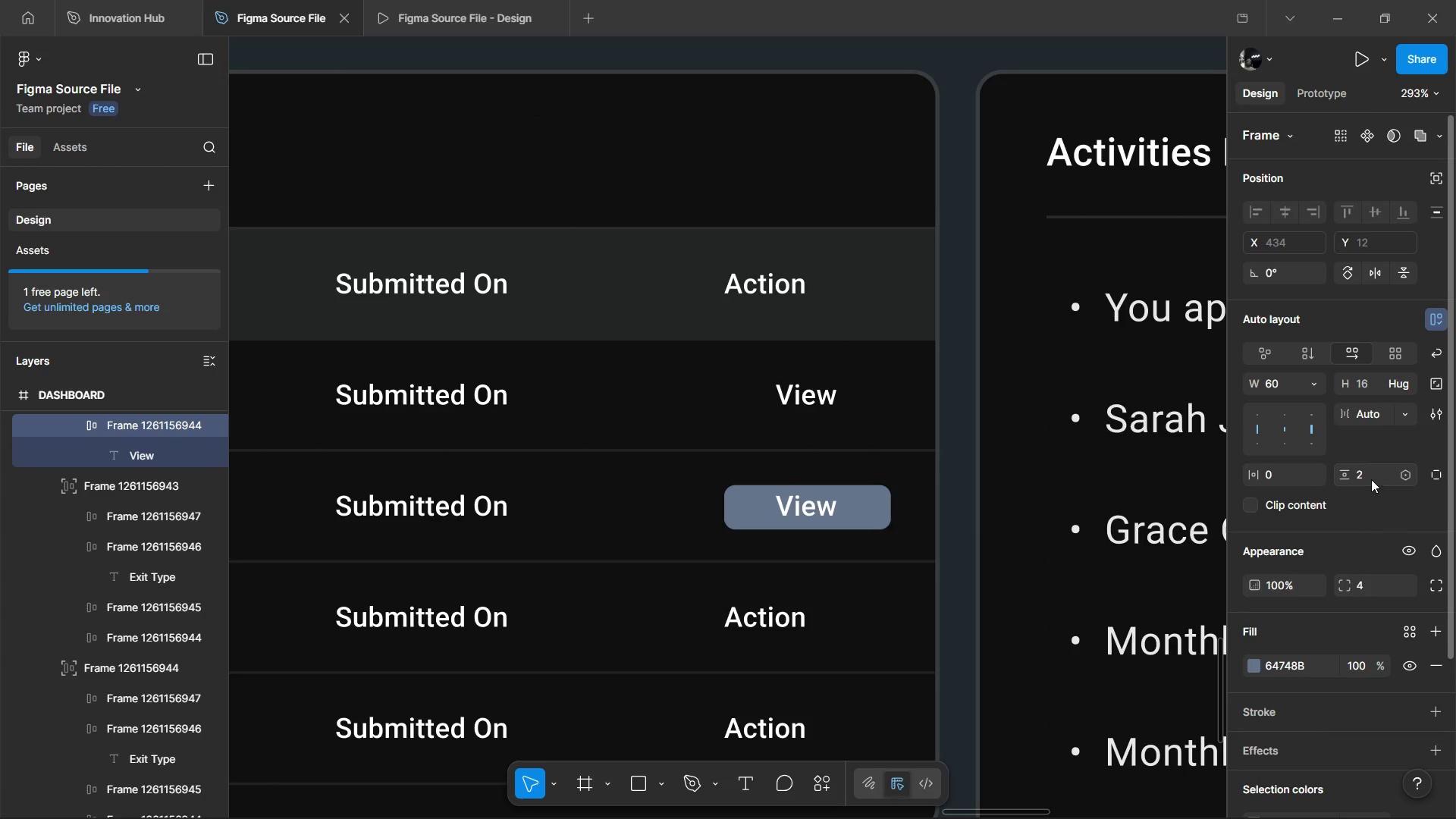 
left_click([1372, 478])
 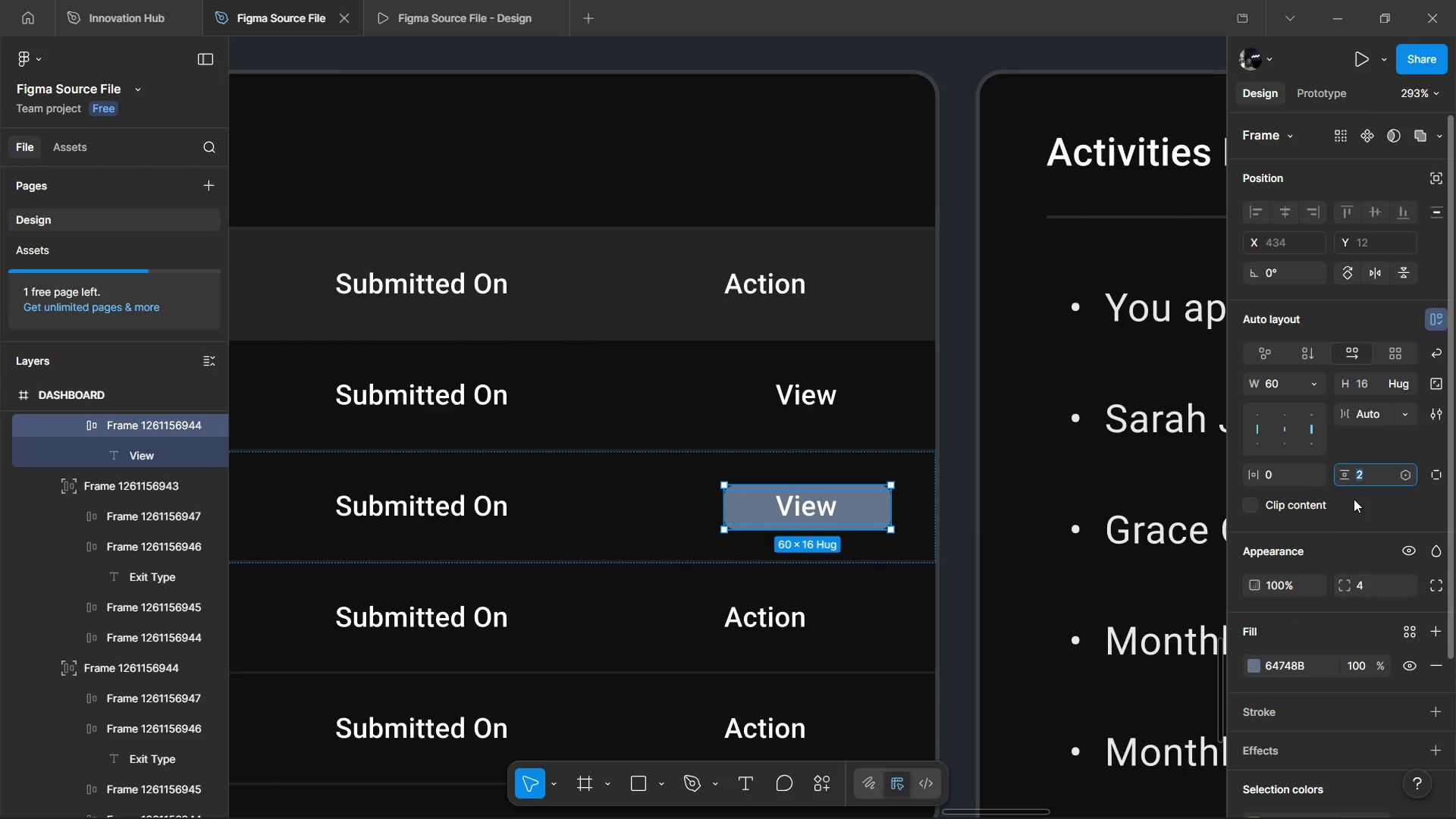 
key(4)
 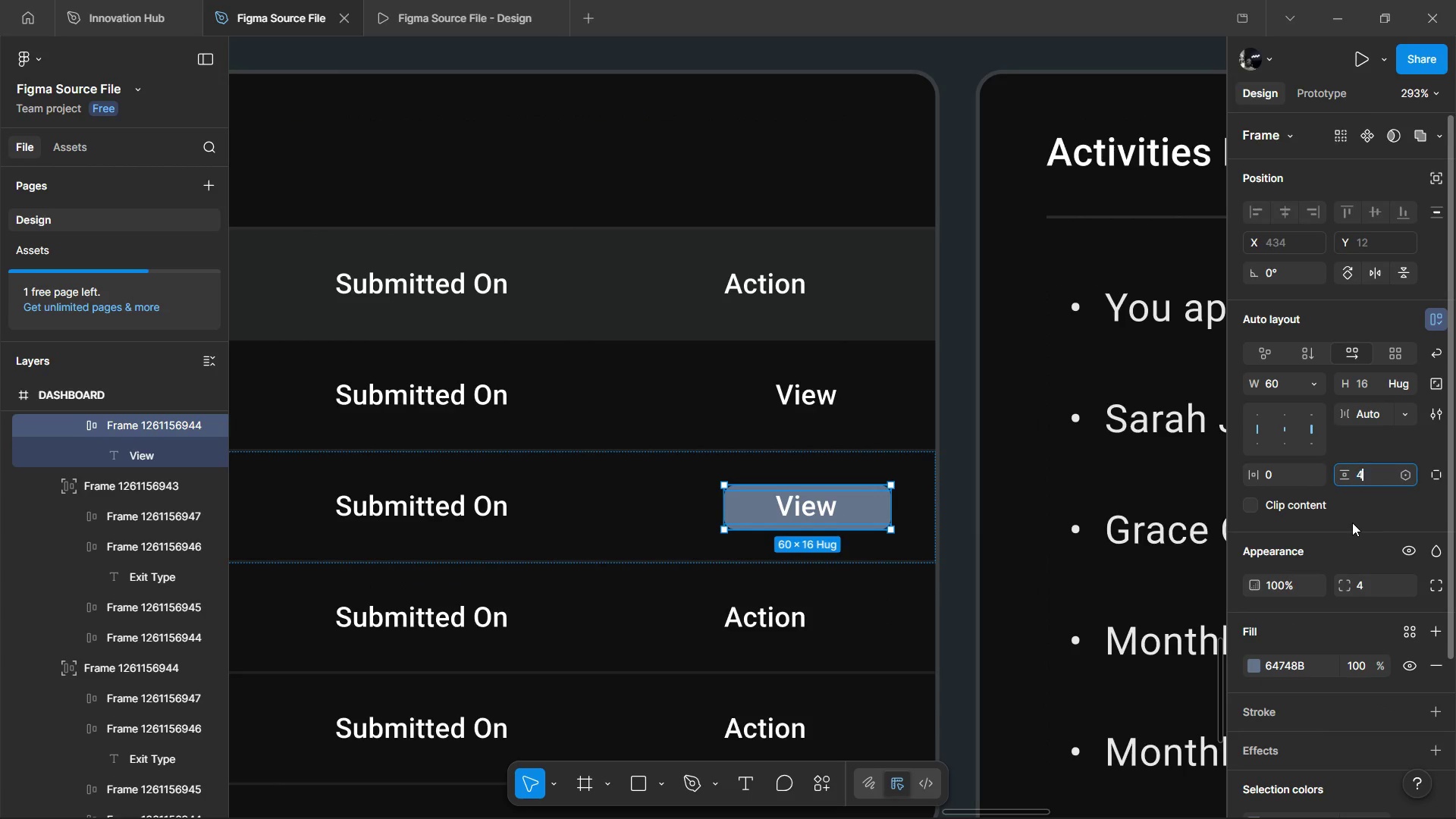 
left_click([1352, 522])
 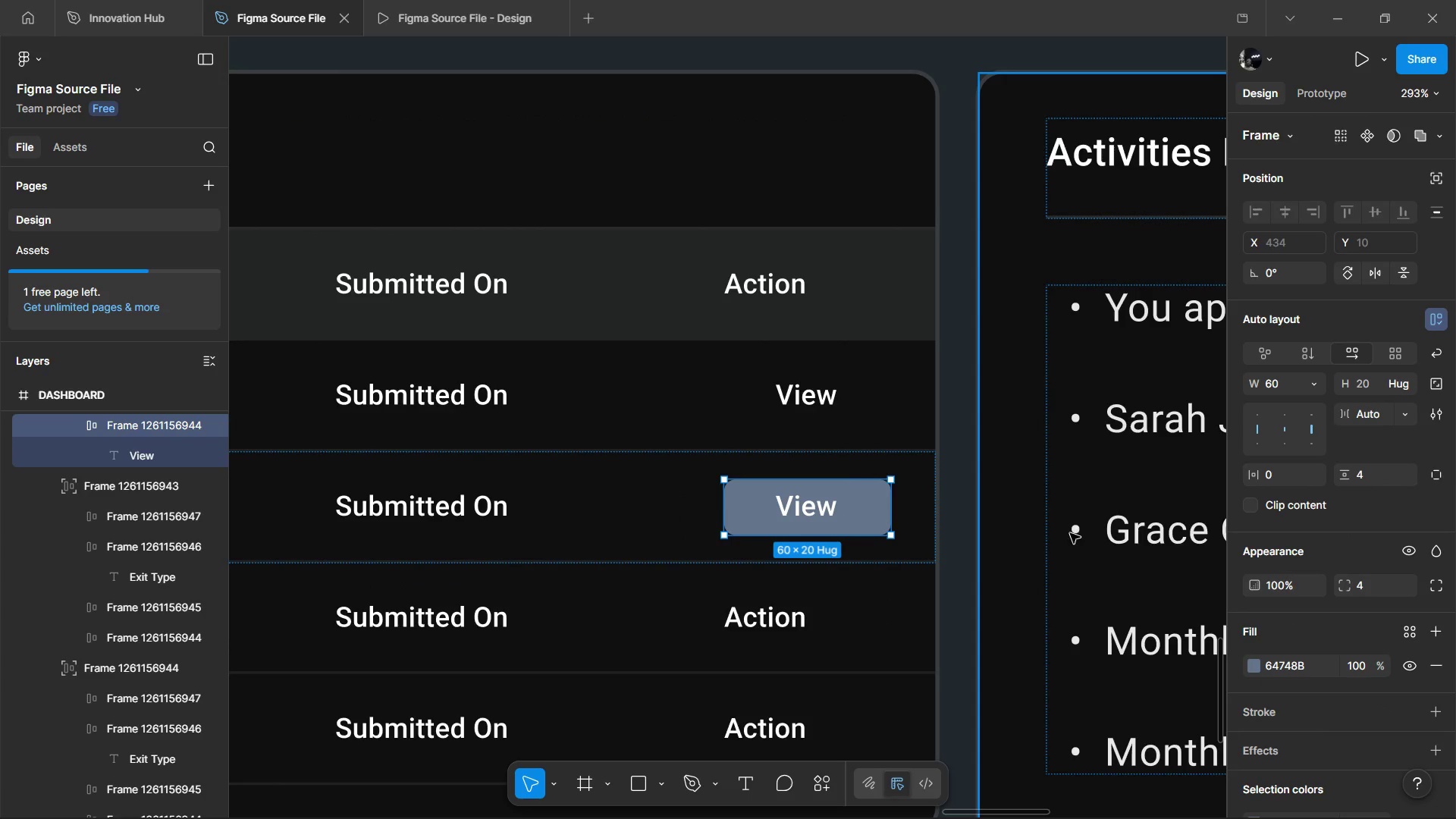 
hold_key(key=ControlLeft, duration=0.88)
 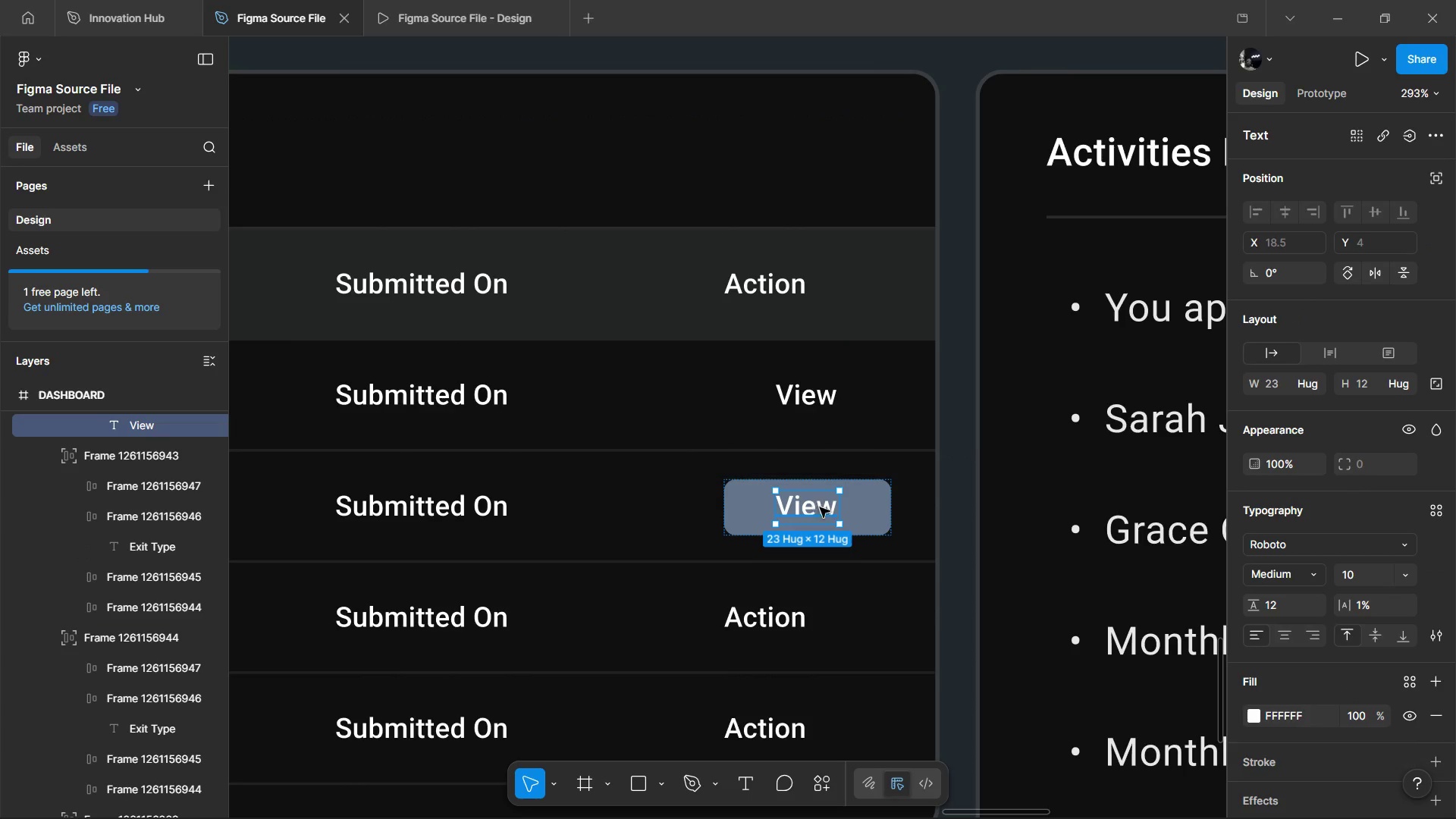 
key(Control+D)
 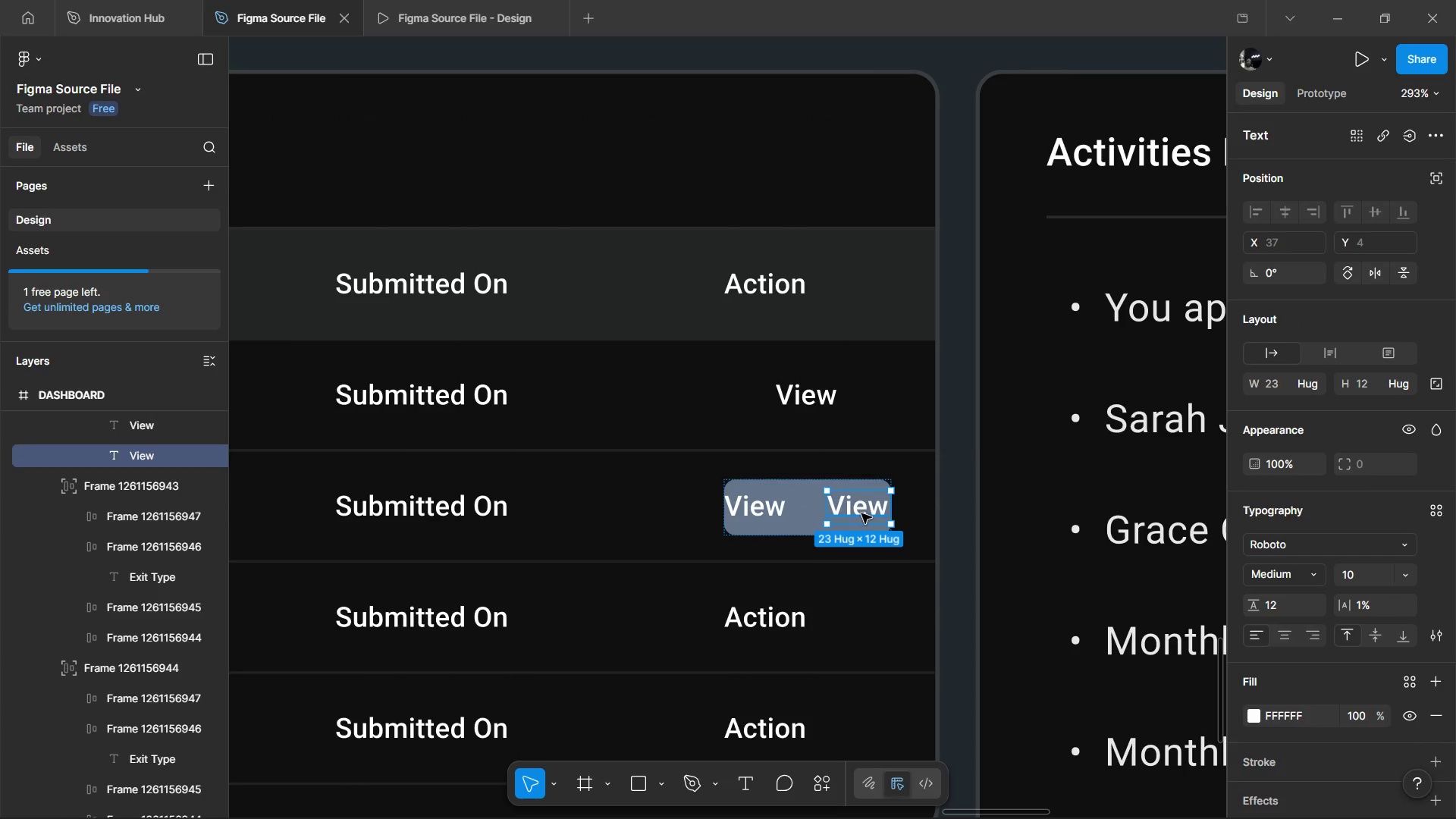 
hold_key(key=ControlLeft, duration=0.77)
scroll: coordinate [877, 510], scroll_direction: down, amount: 3.0
 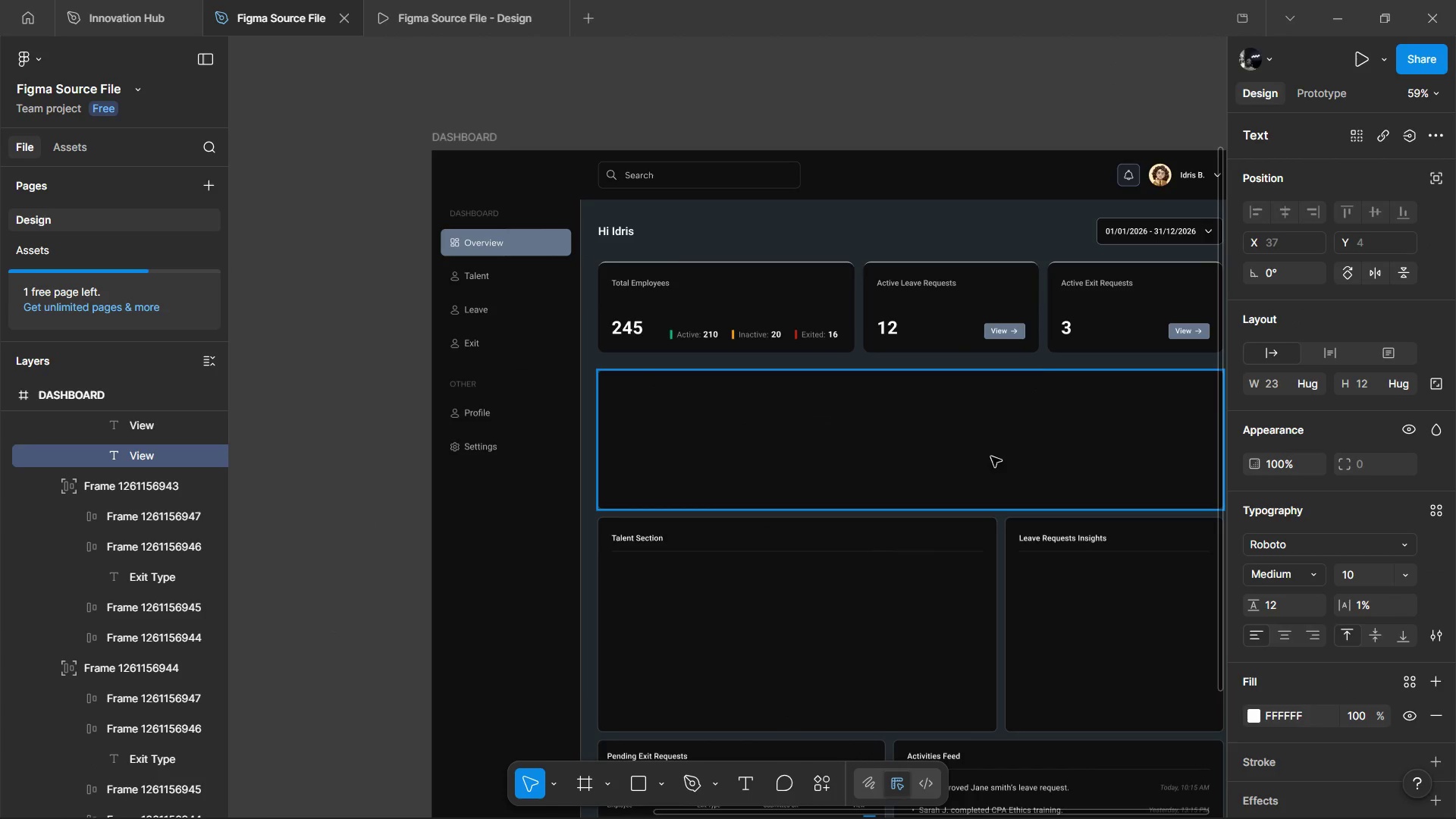 
hold_key(key=ControlLeft, duration=1.33)
scroll: coordinate [1042, 345], scroll_direction: up, amount: 5.0
 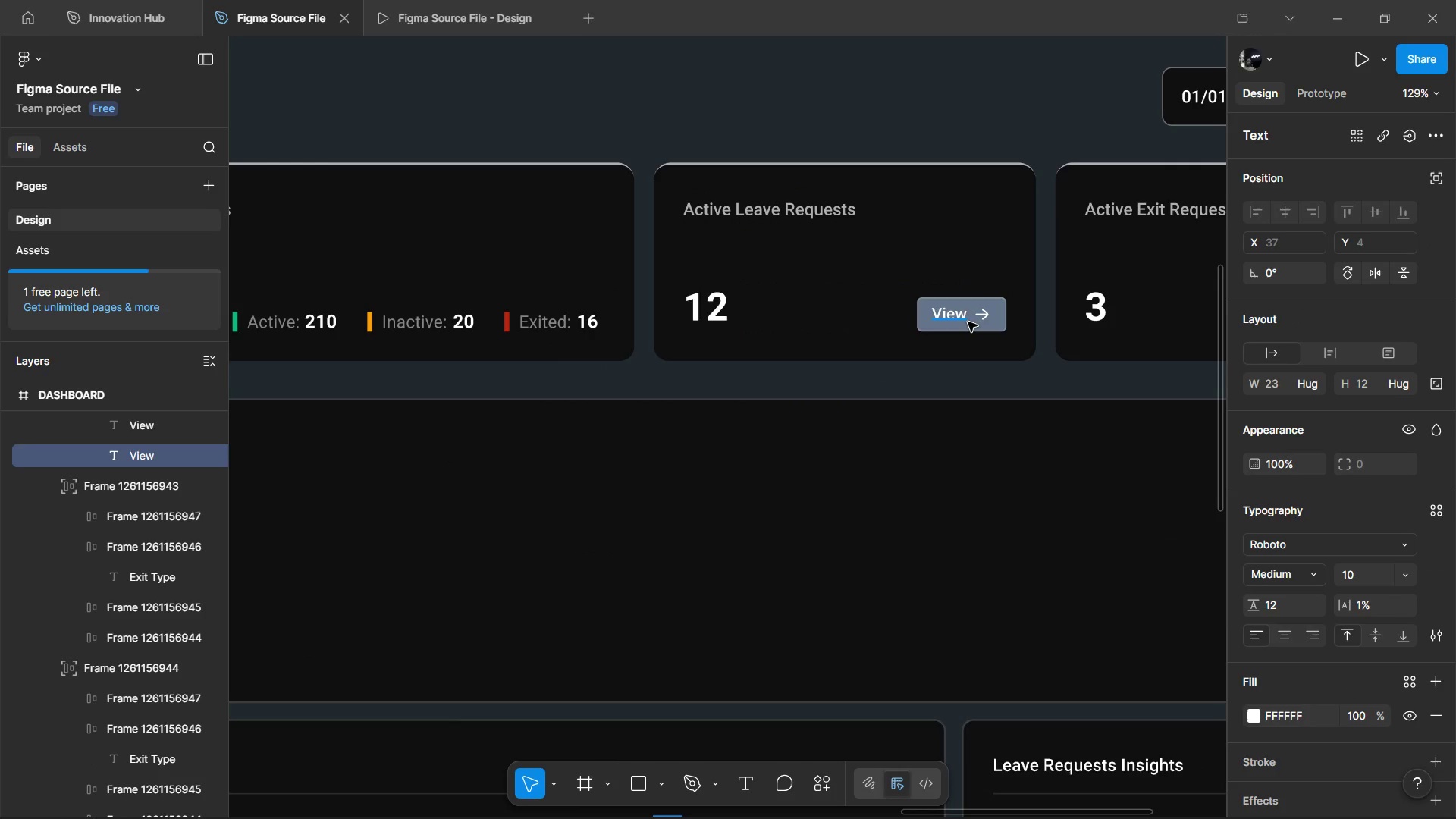 
left_click([968, 322])
 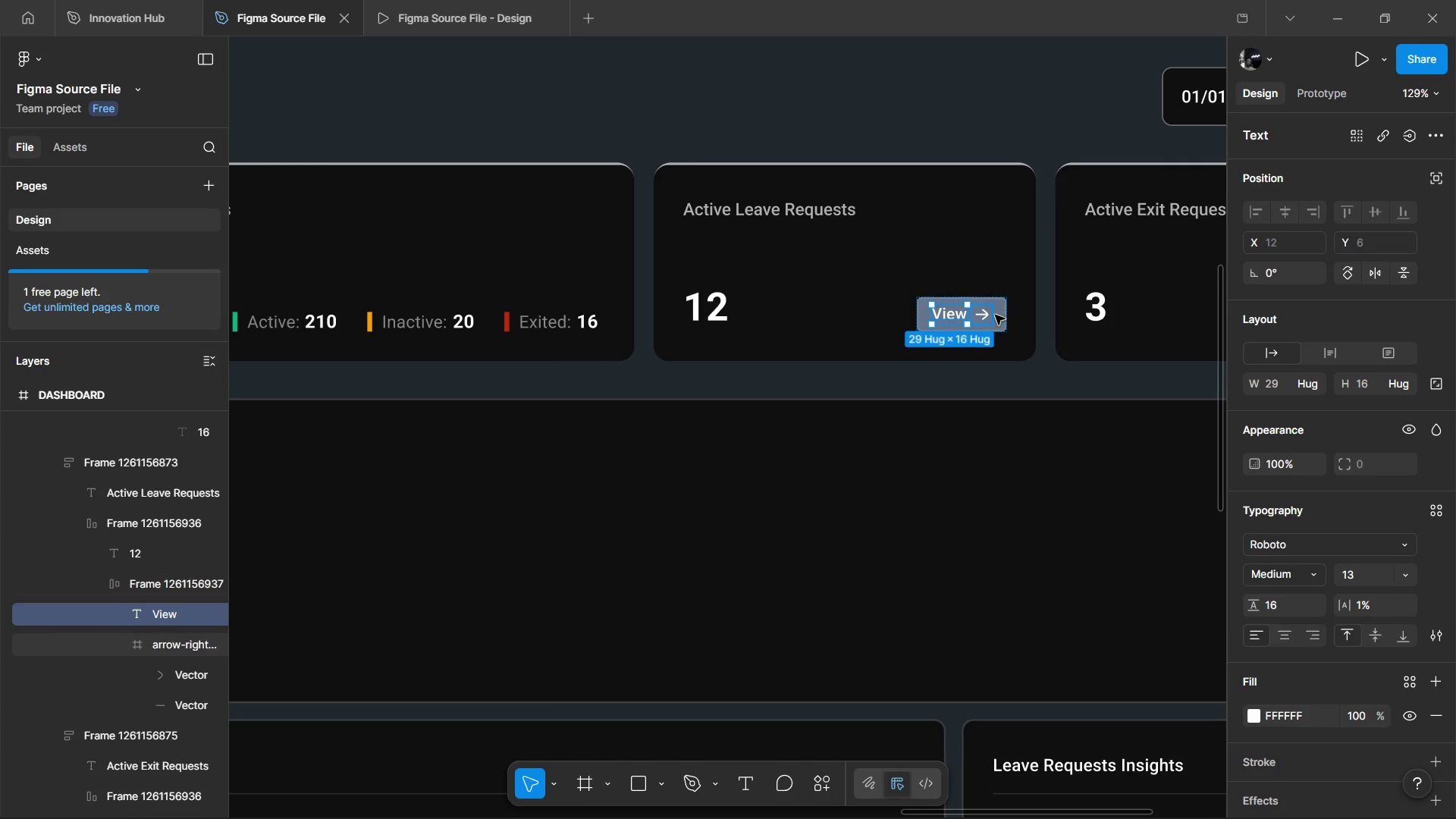 
left_click([990, 317])
 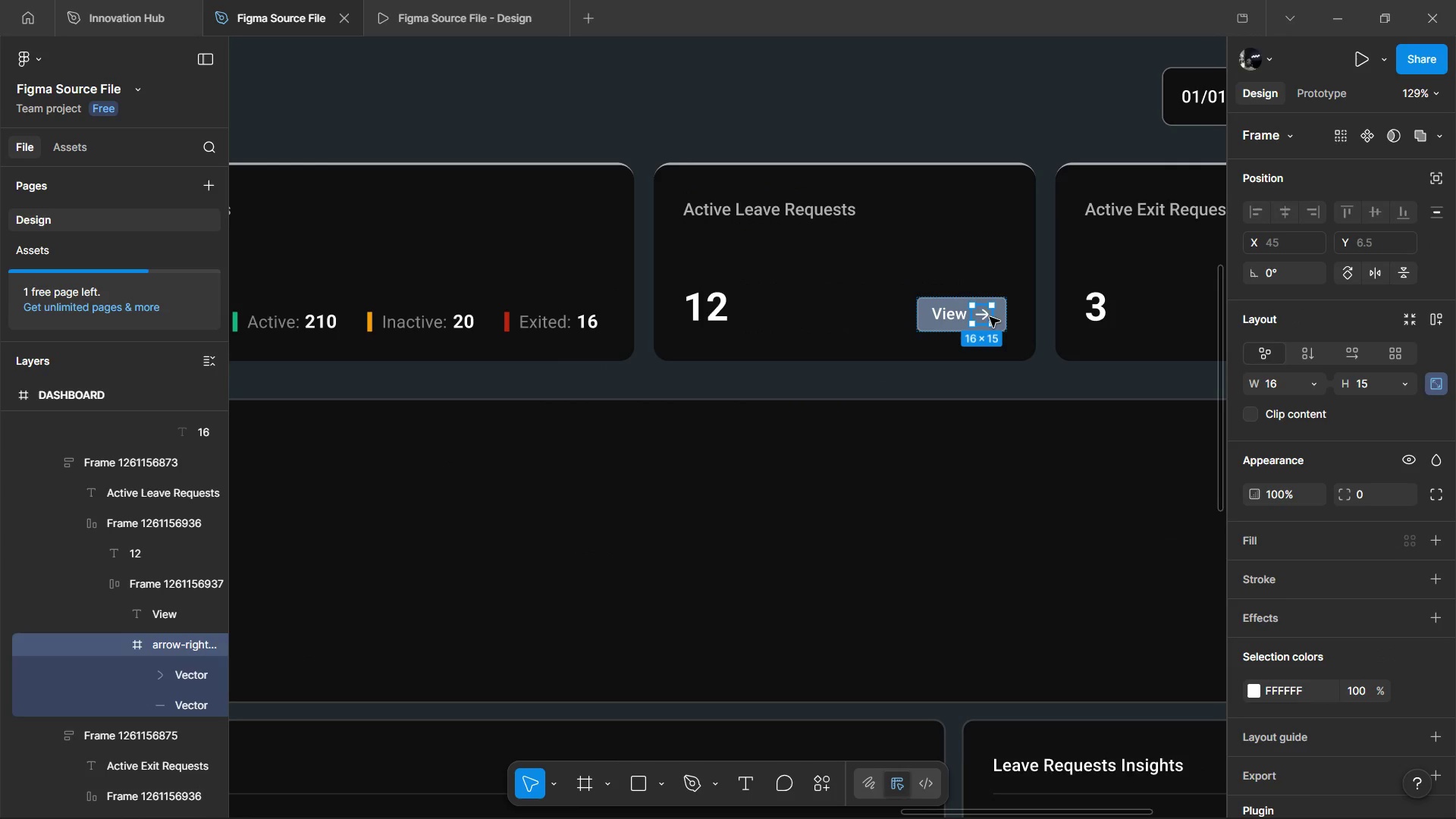 
key(Control+C)
 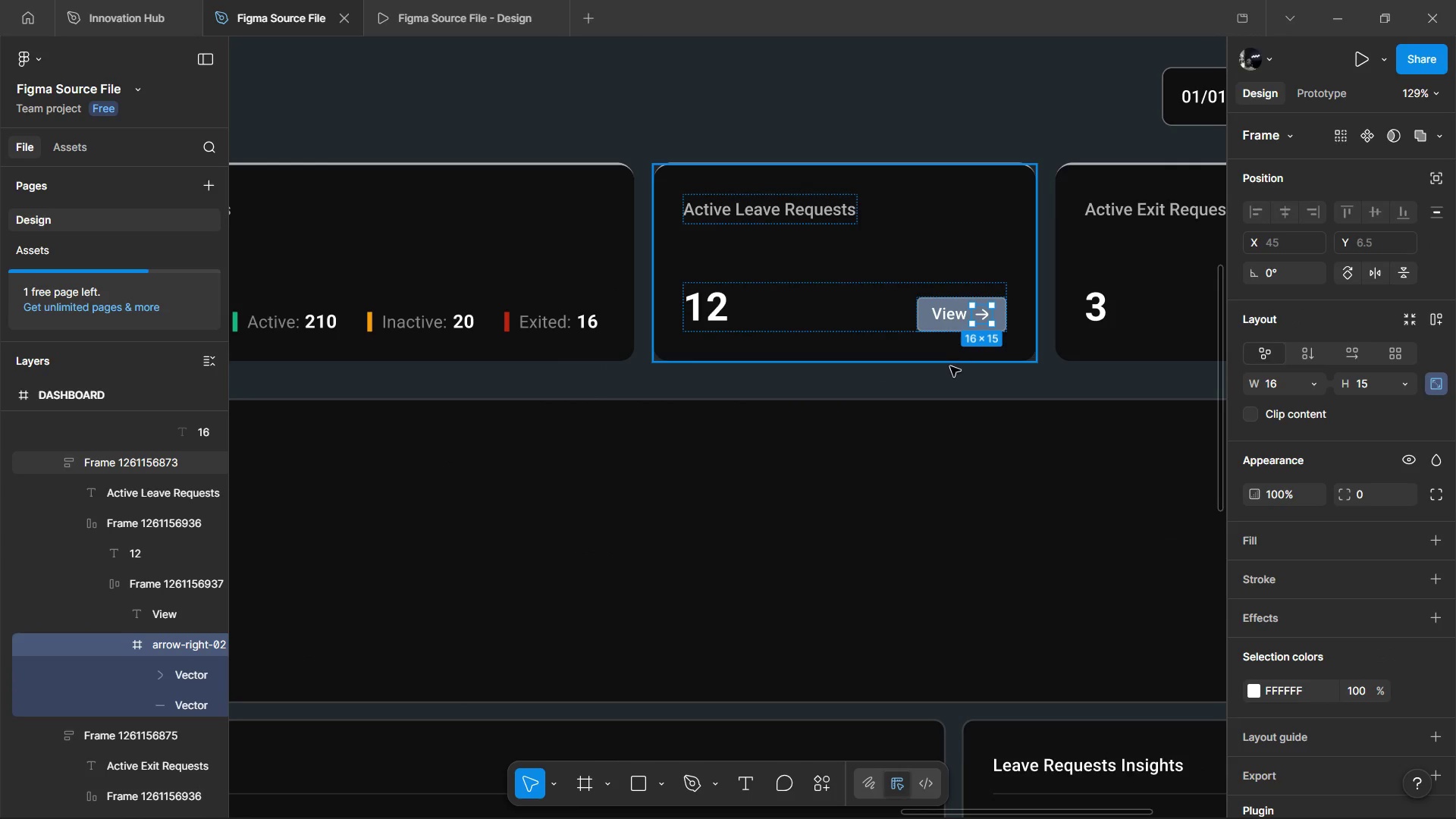 
key(Control+ControlLeft)
 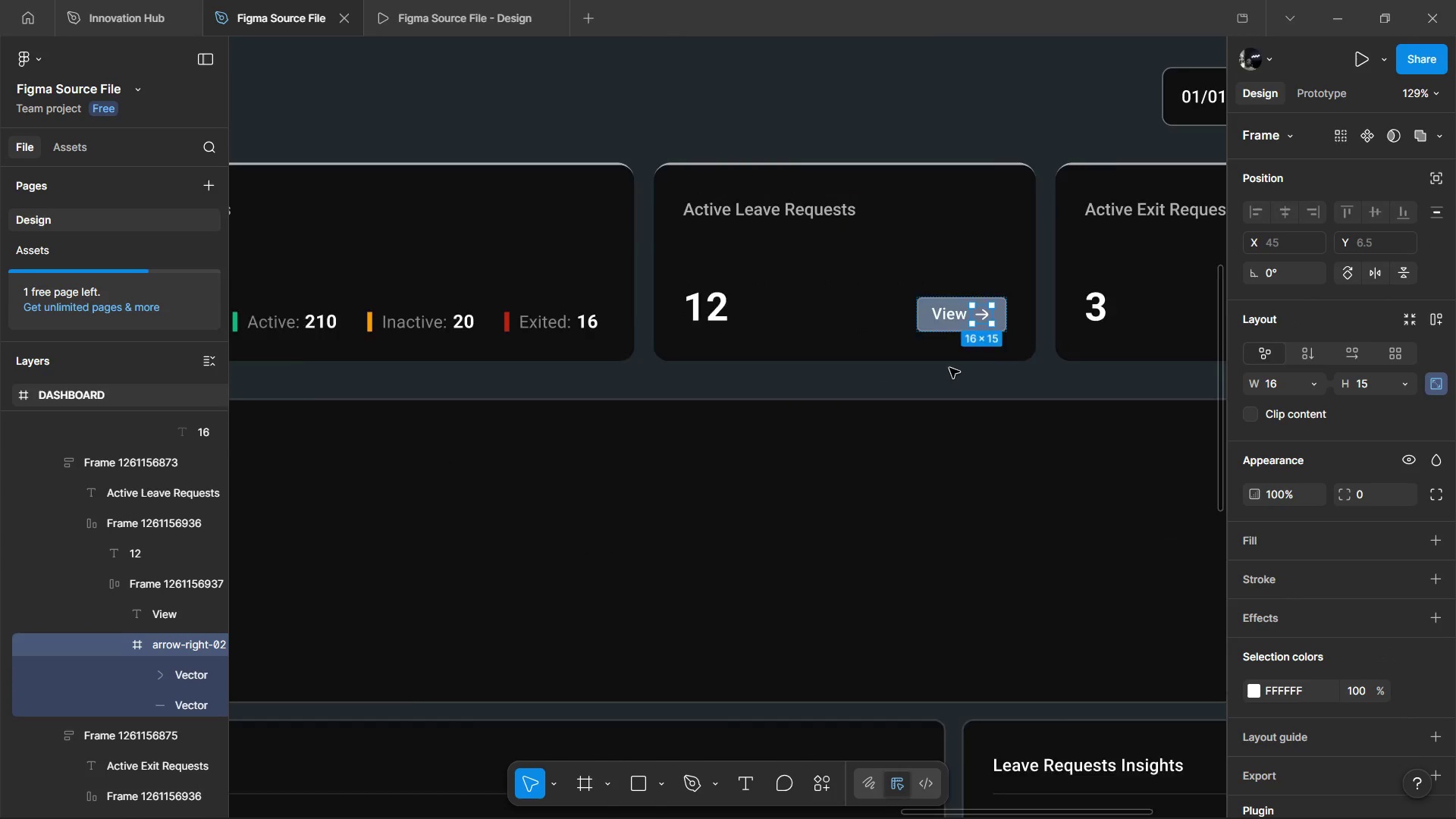 
scroll: coordinate [949, 368], scroll_direction: down, amount: 10.0
 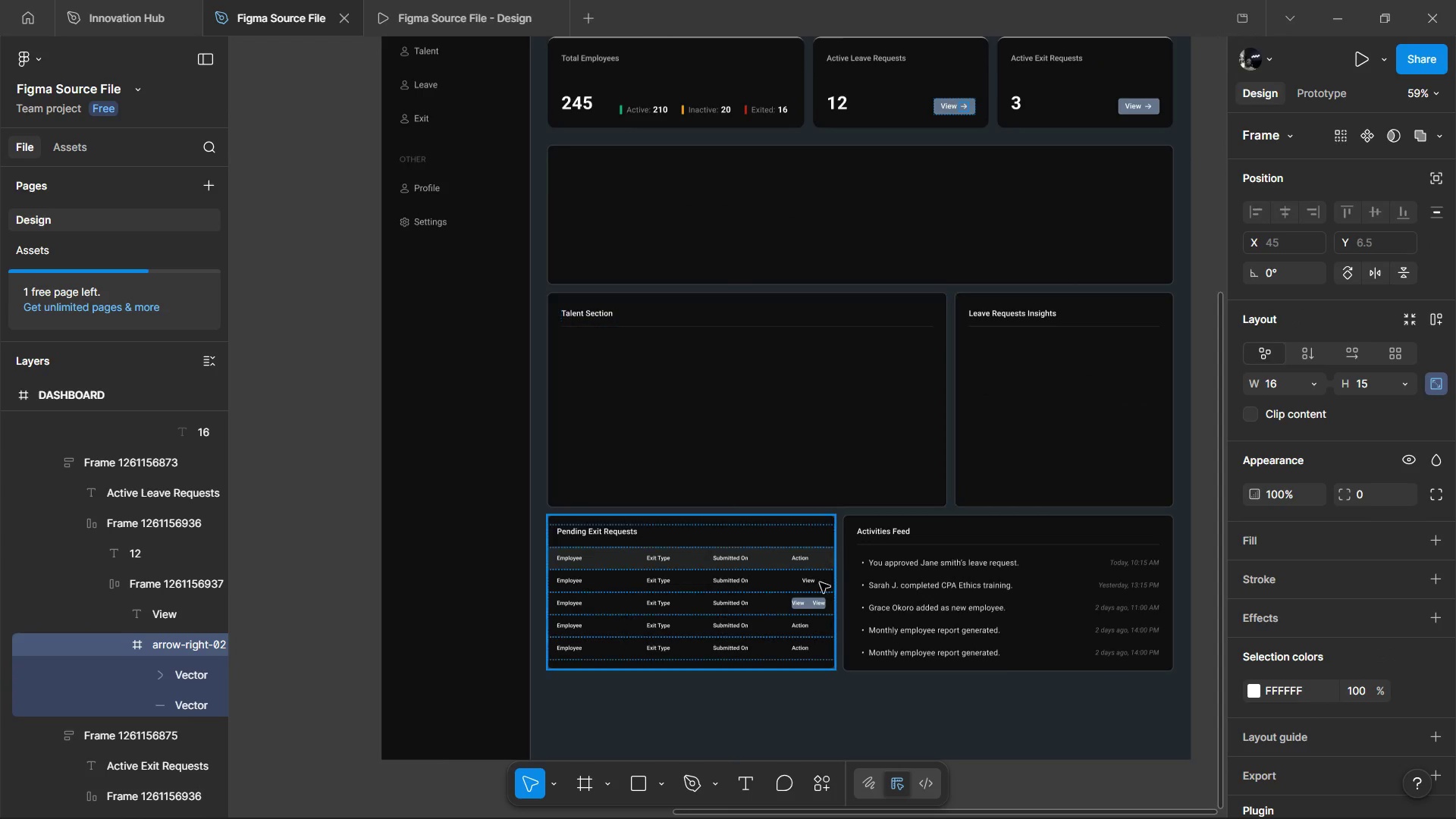 
hold_key(key=ControlLeft, duration=0.98)
left_click([835, 601])
 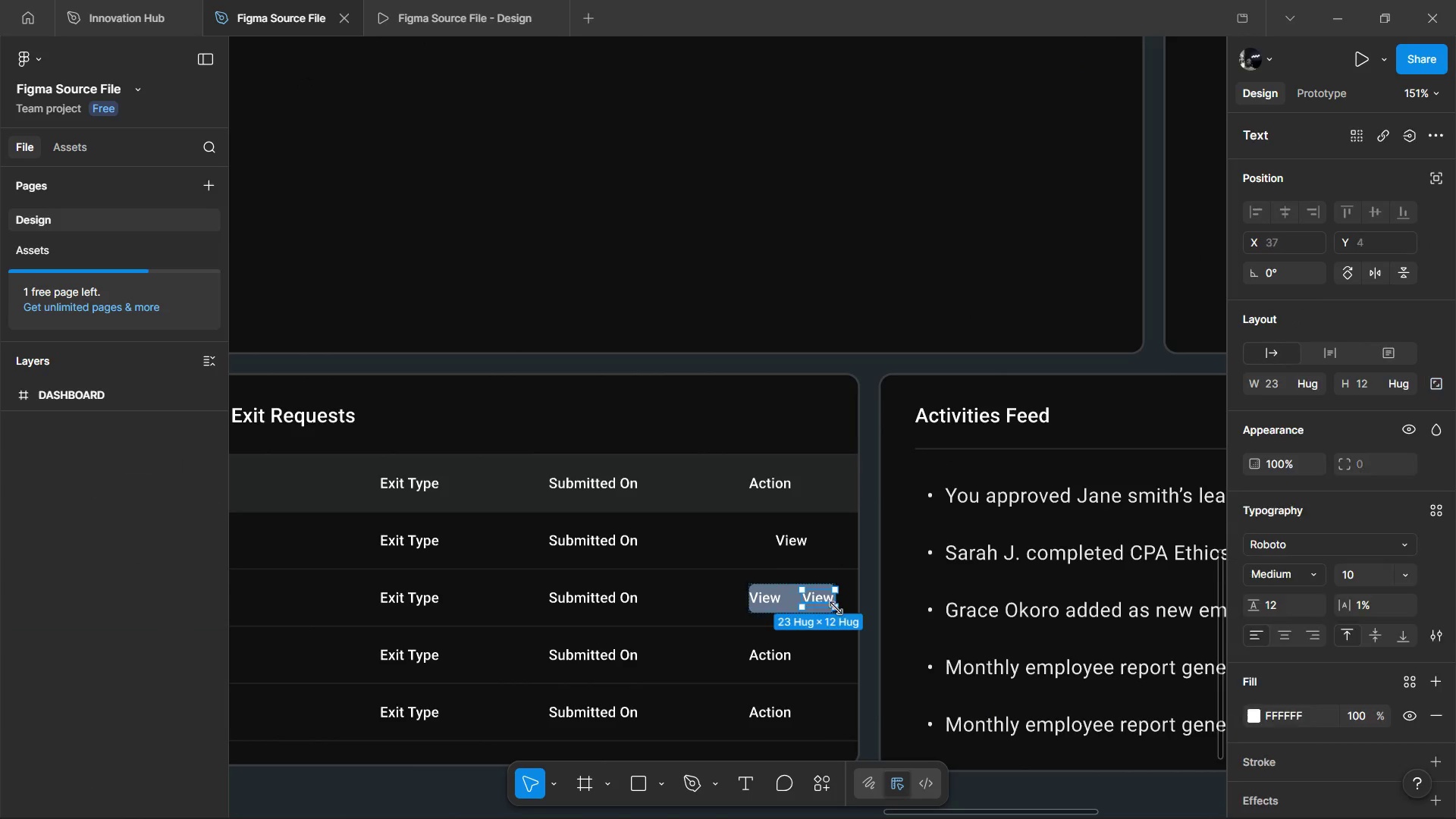 
scroll: coordinate [821, 607], scroll_direction: up, amount: 5.0
 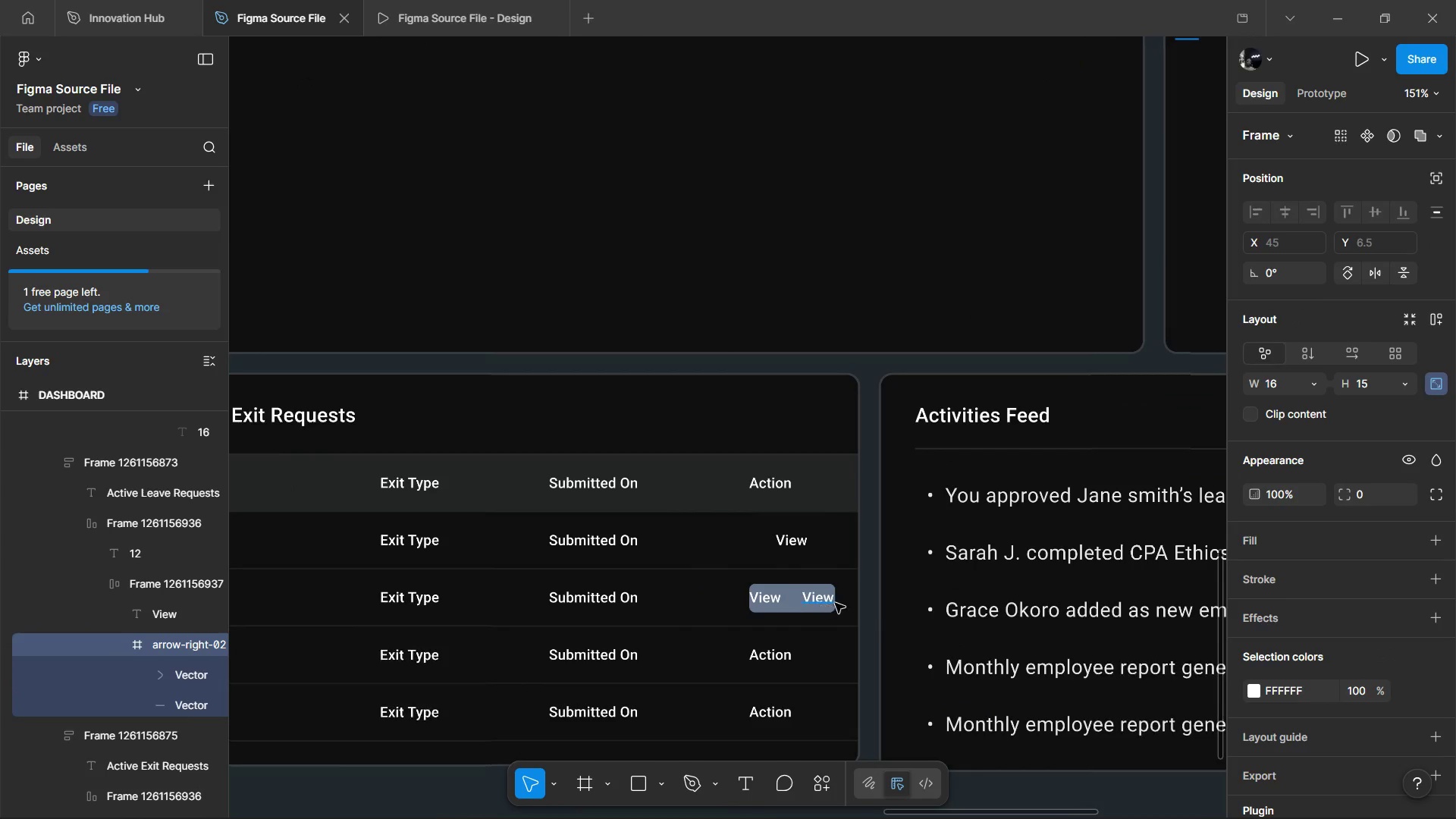 
key(Control+Shift+R)
 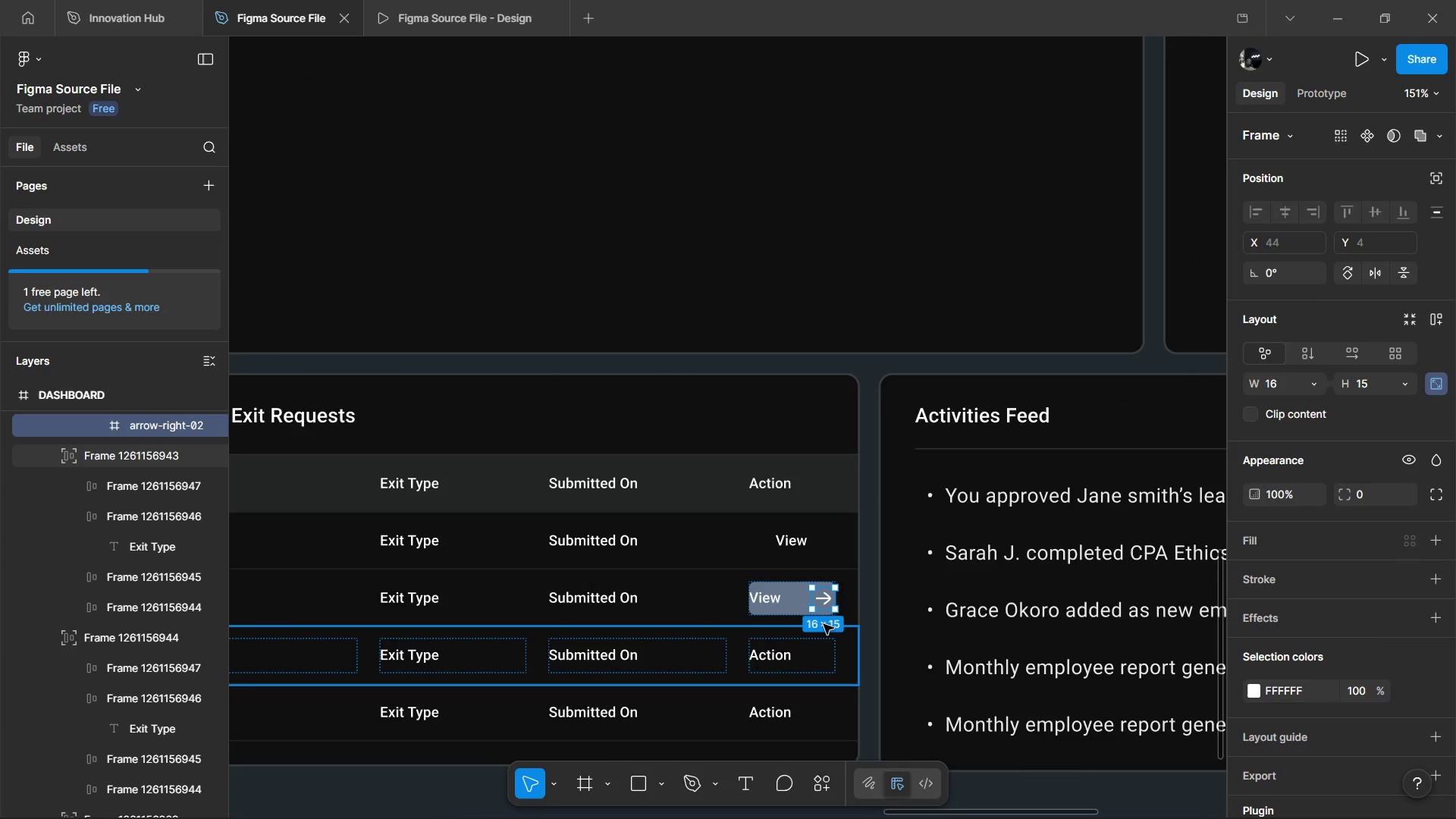 
hold_key(key=ControlLeft, duration=0.52)
scroll: coordinate [824, 624], scroll_direction: up, amount: 4.0
 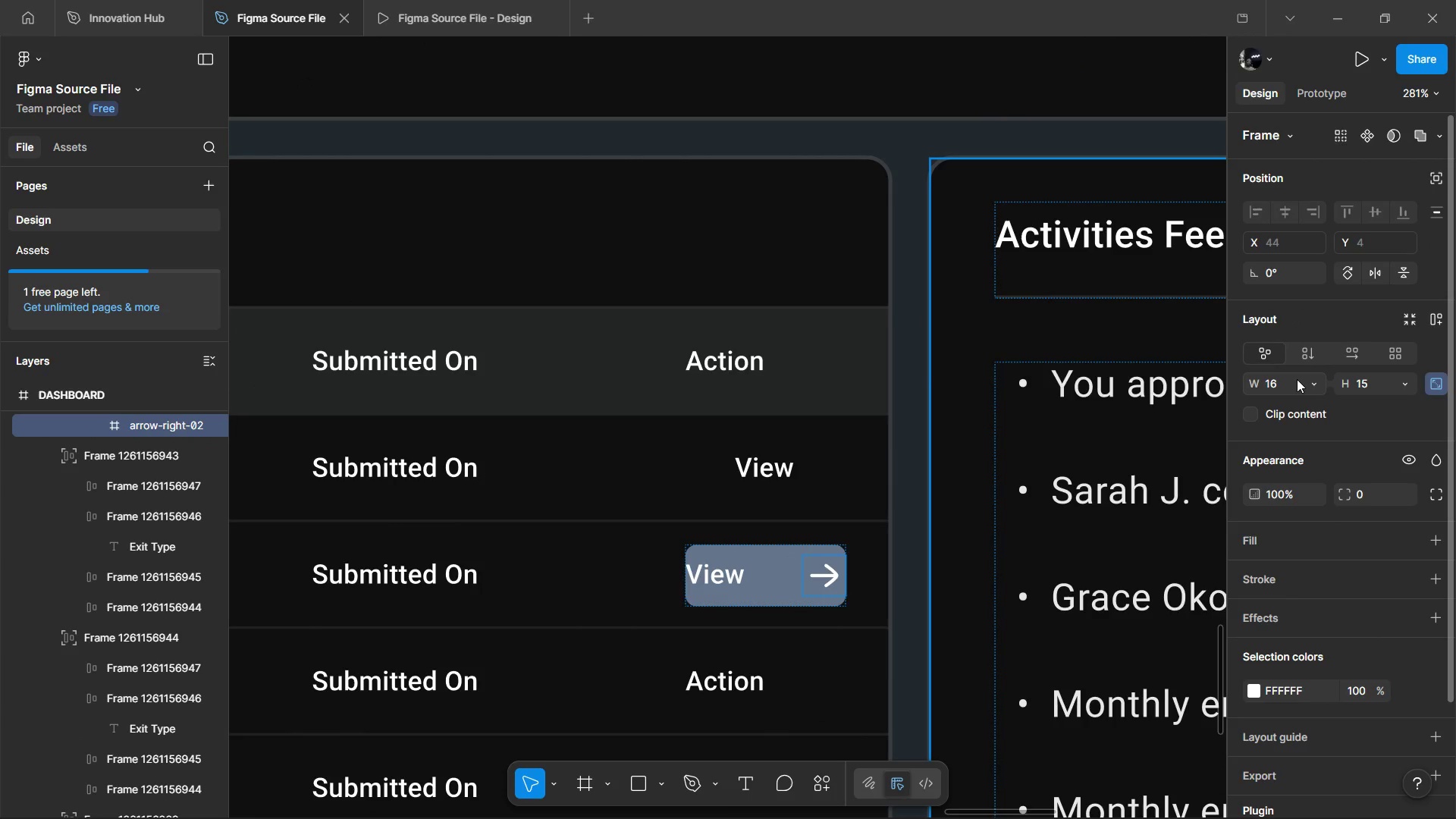 
left_click([1284, 378])
 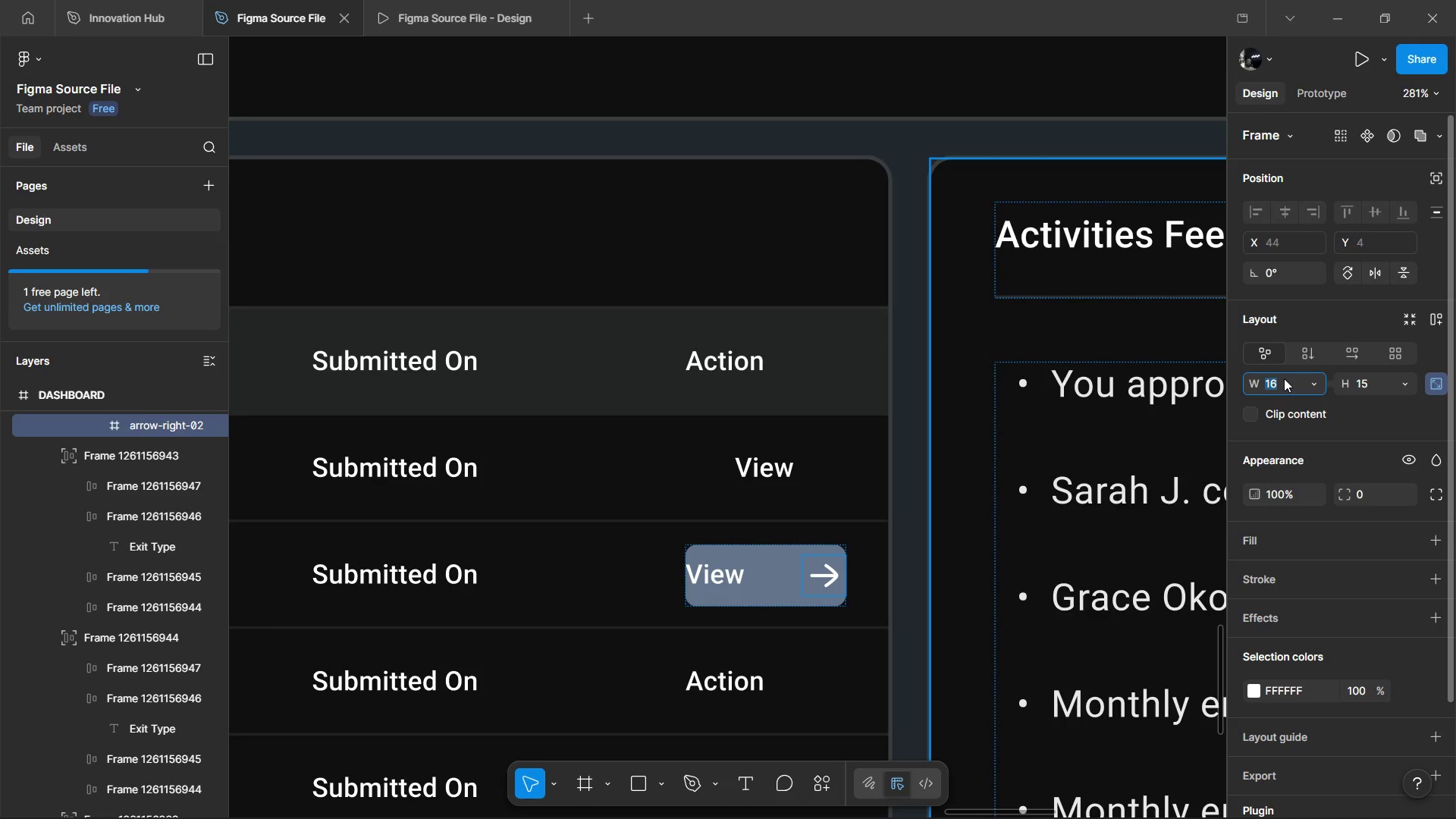 
type(12)
 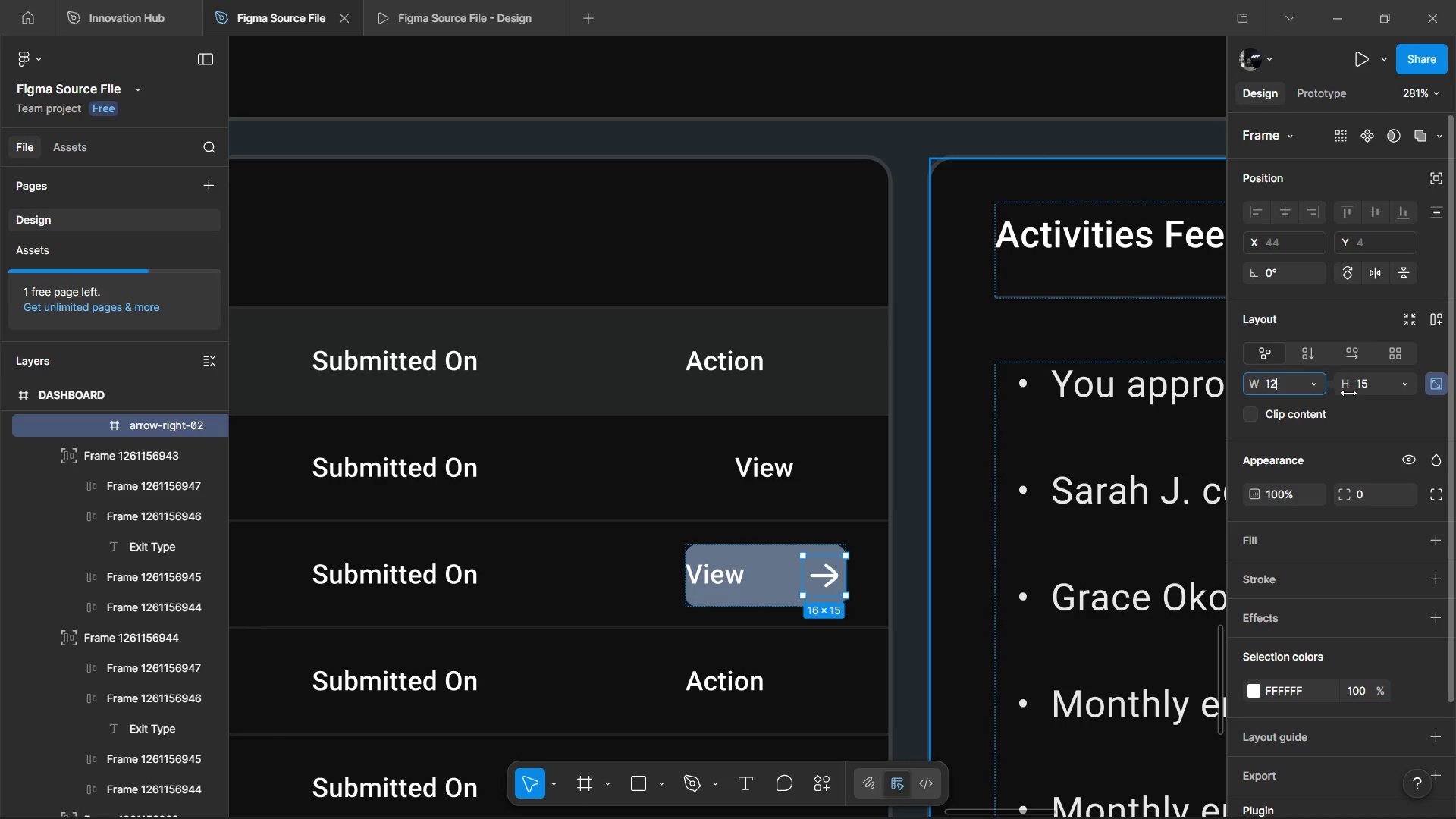 
left_click([1360, 399])
 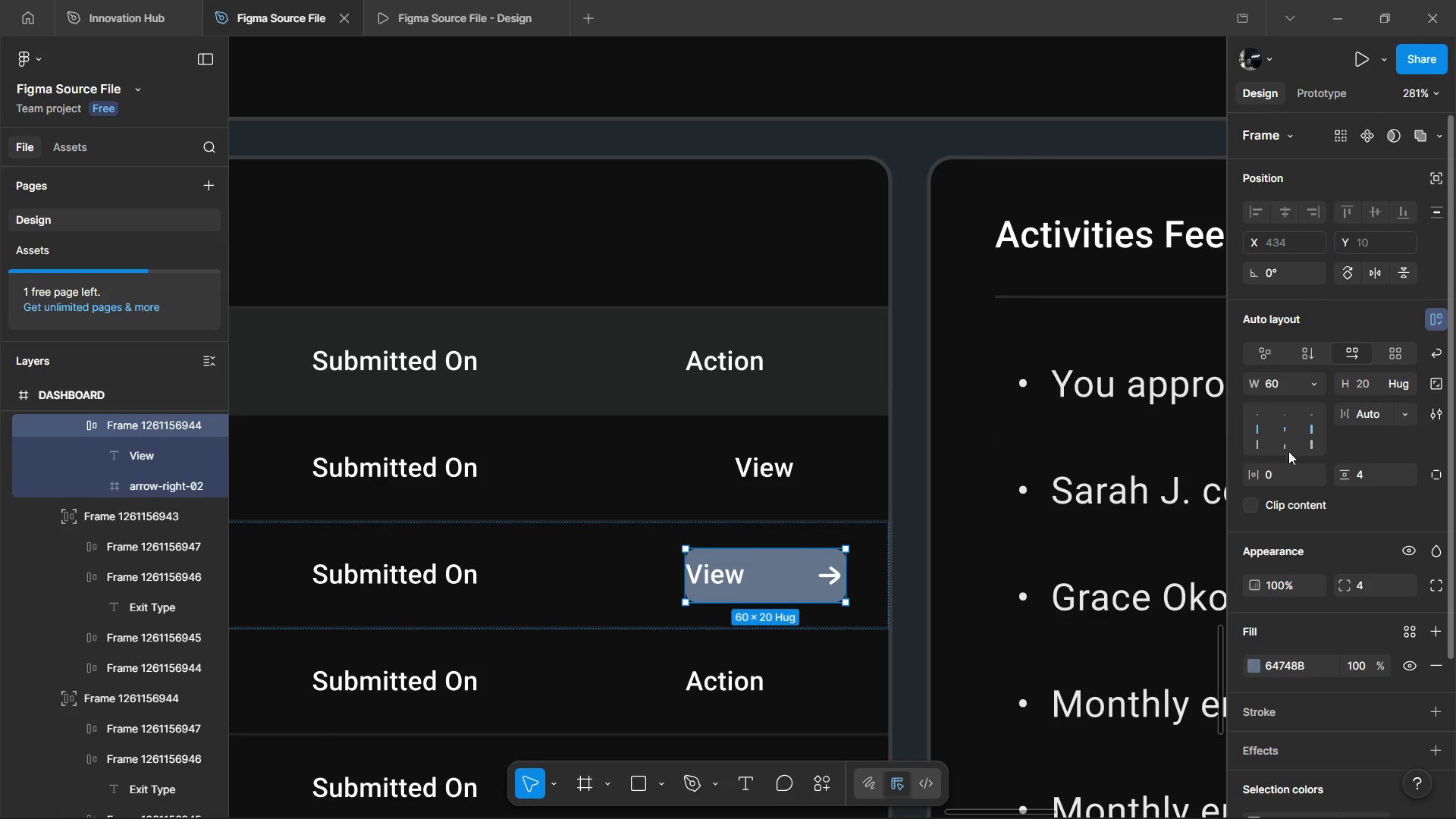 
left_click([1283, 470])
 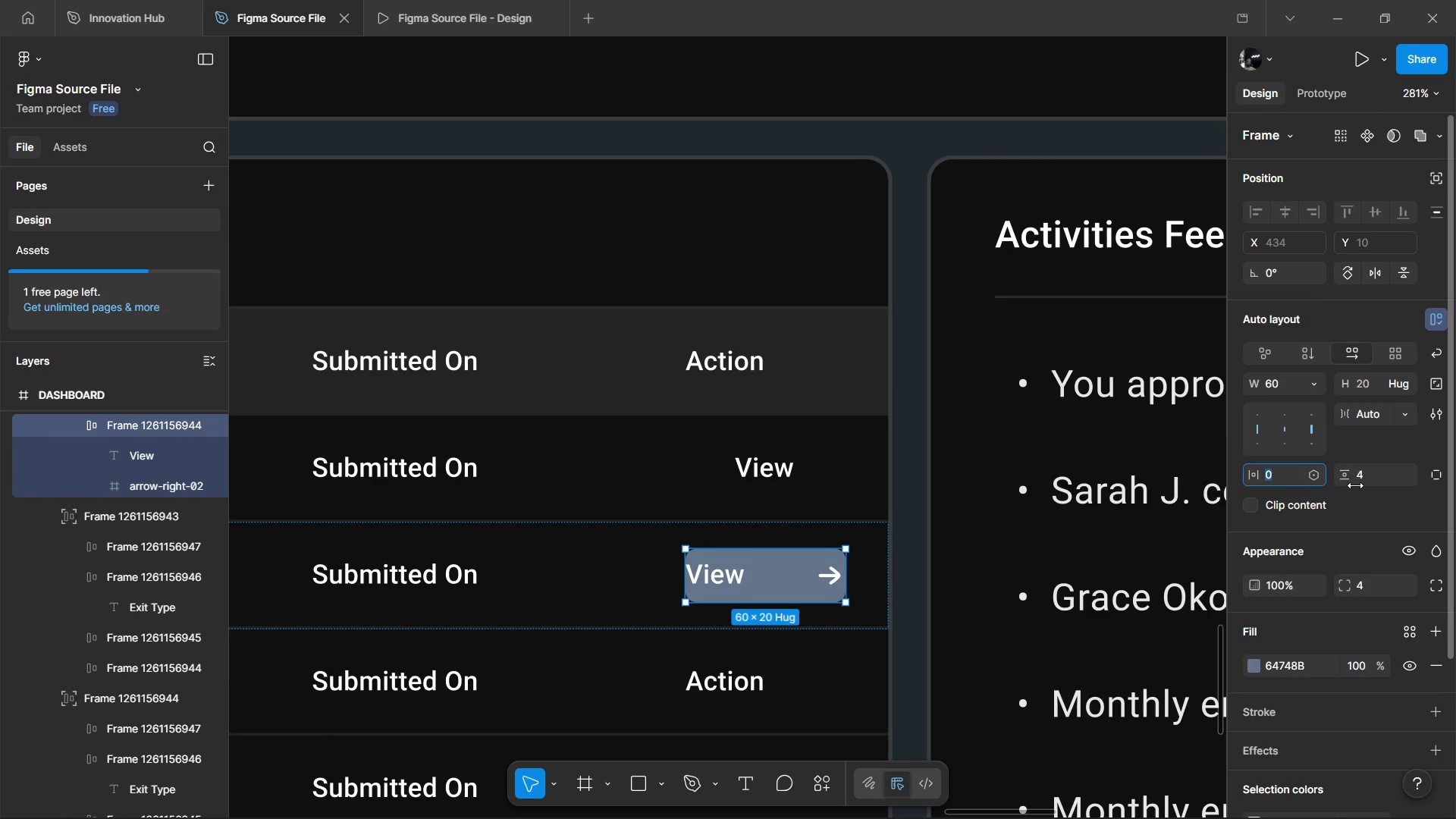 
key(8)
 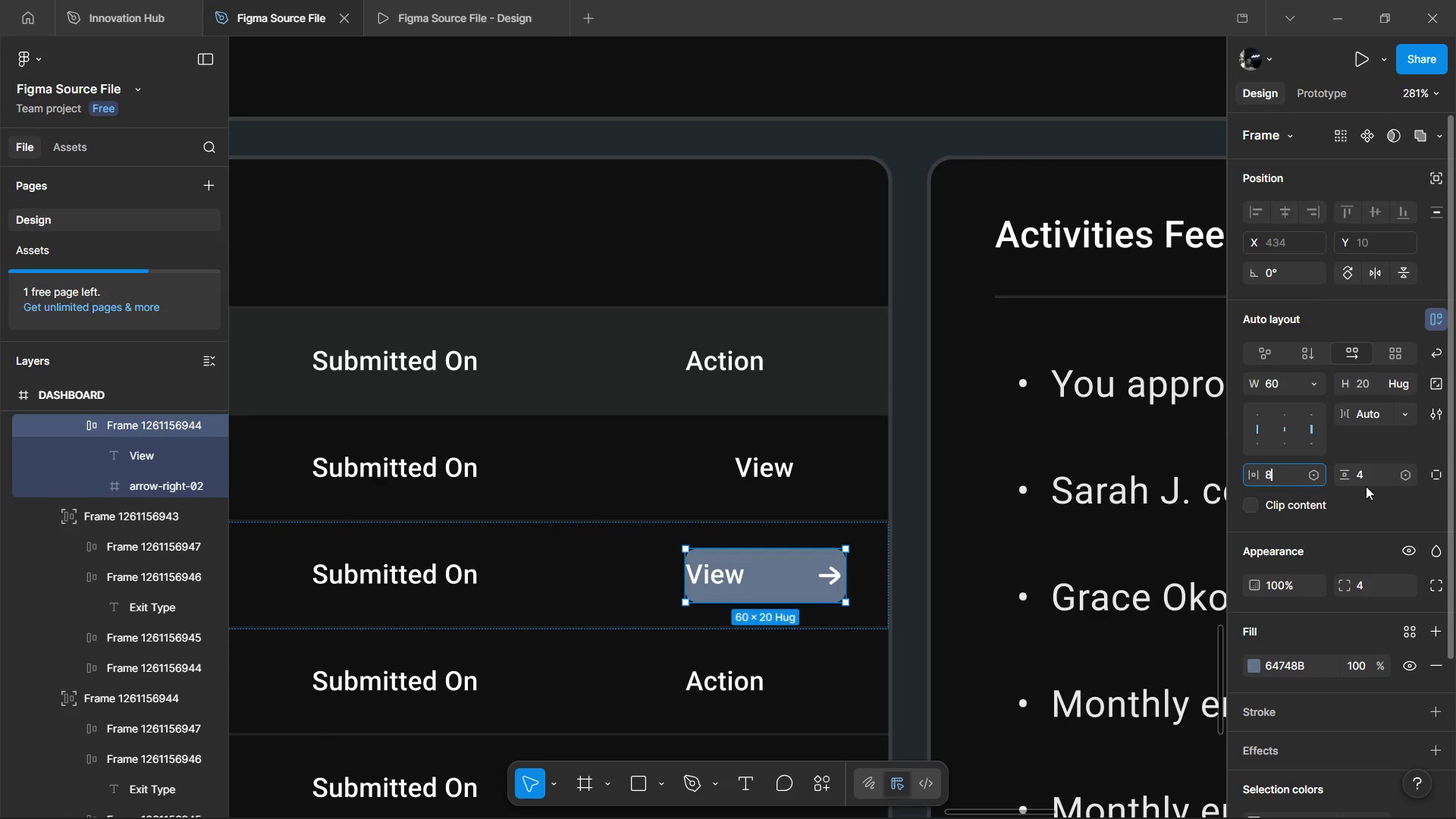 
left_click([1366, 486])
 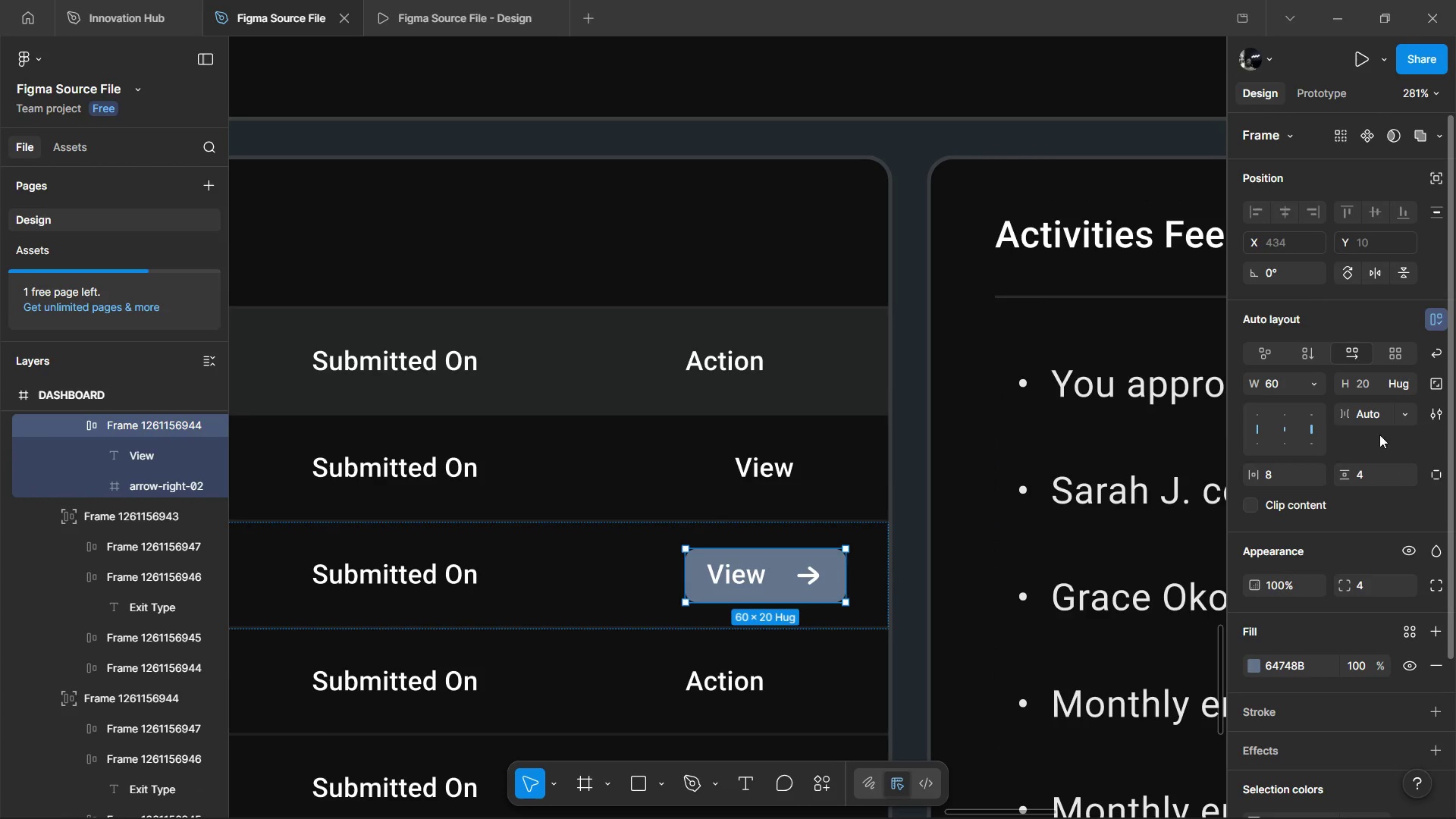 
left_click_drag(start_coordinate=[1378, 410], to_coordinate=[1374, 416])
 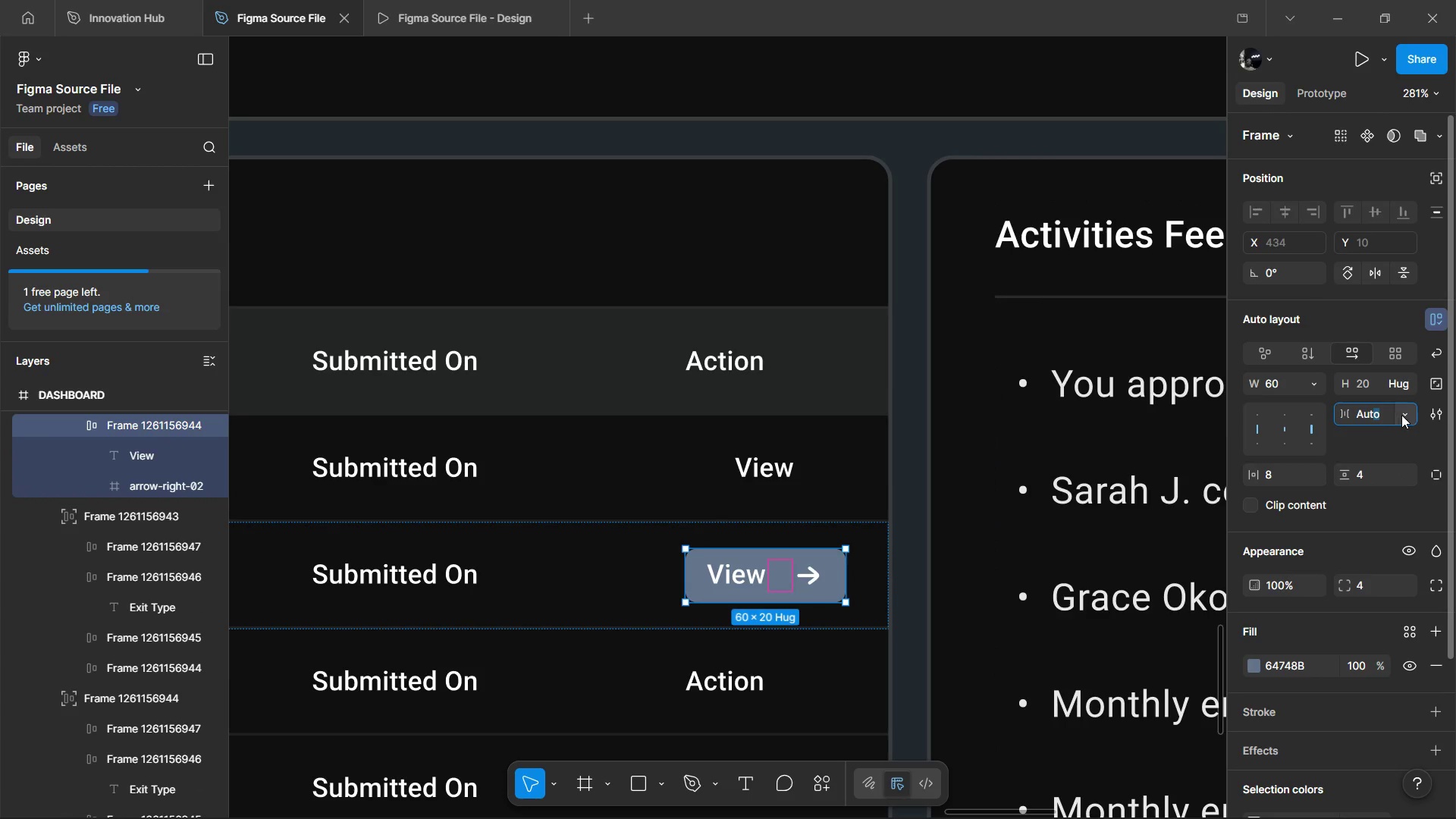 
left_click([1404, 414])
 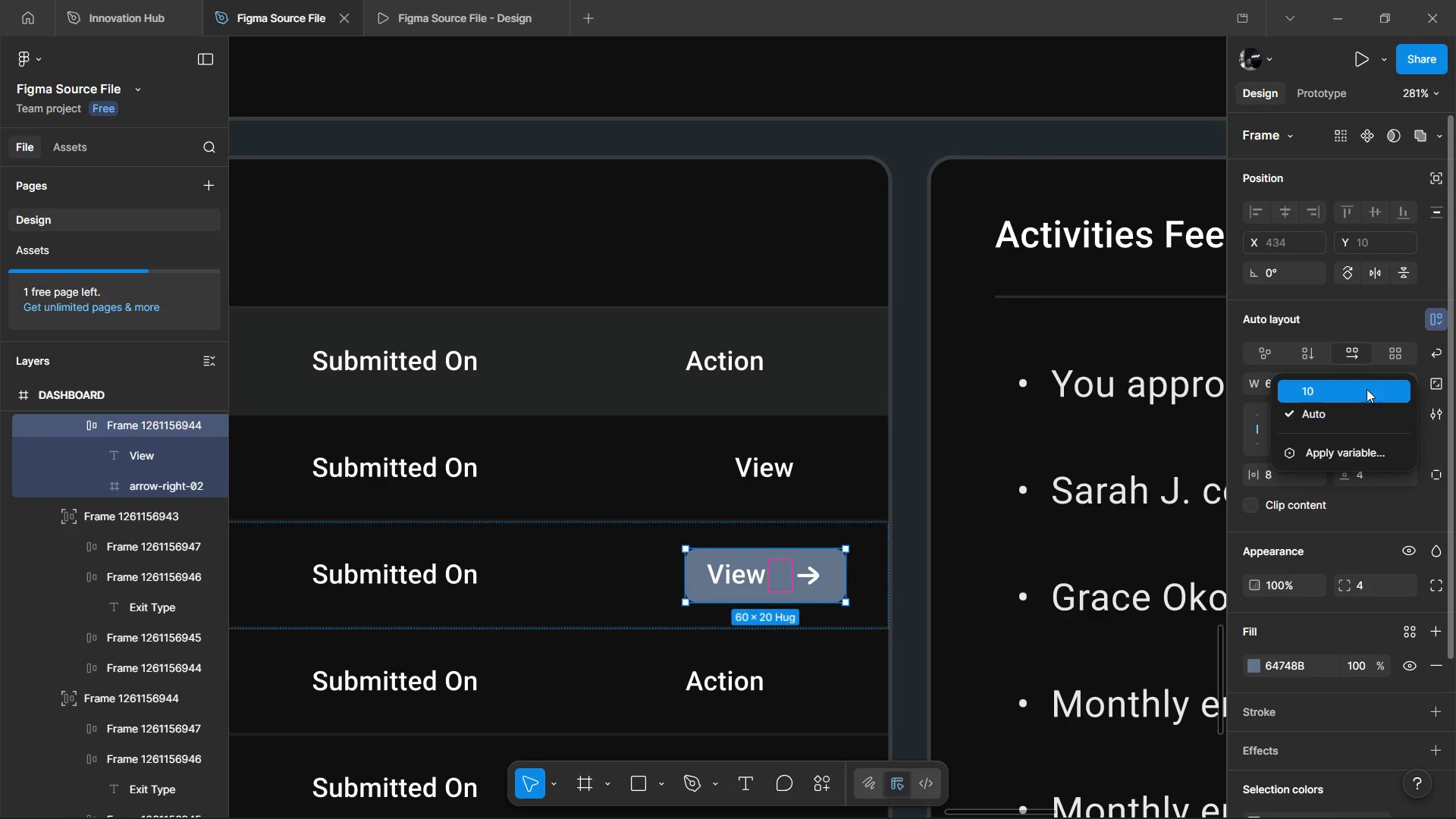 
left_click([1364, 384])
 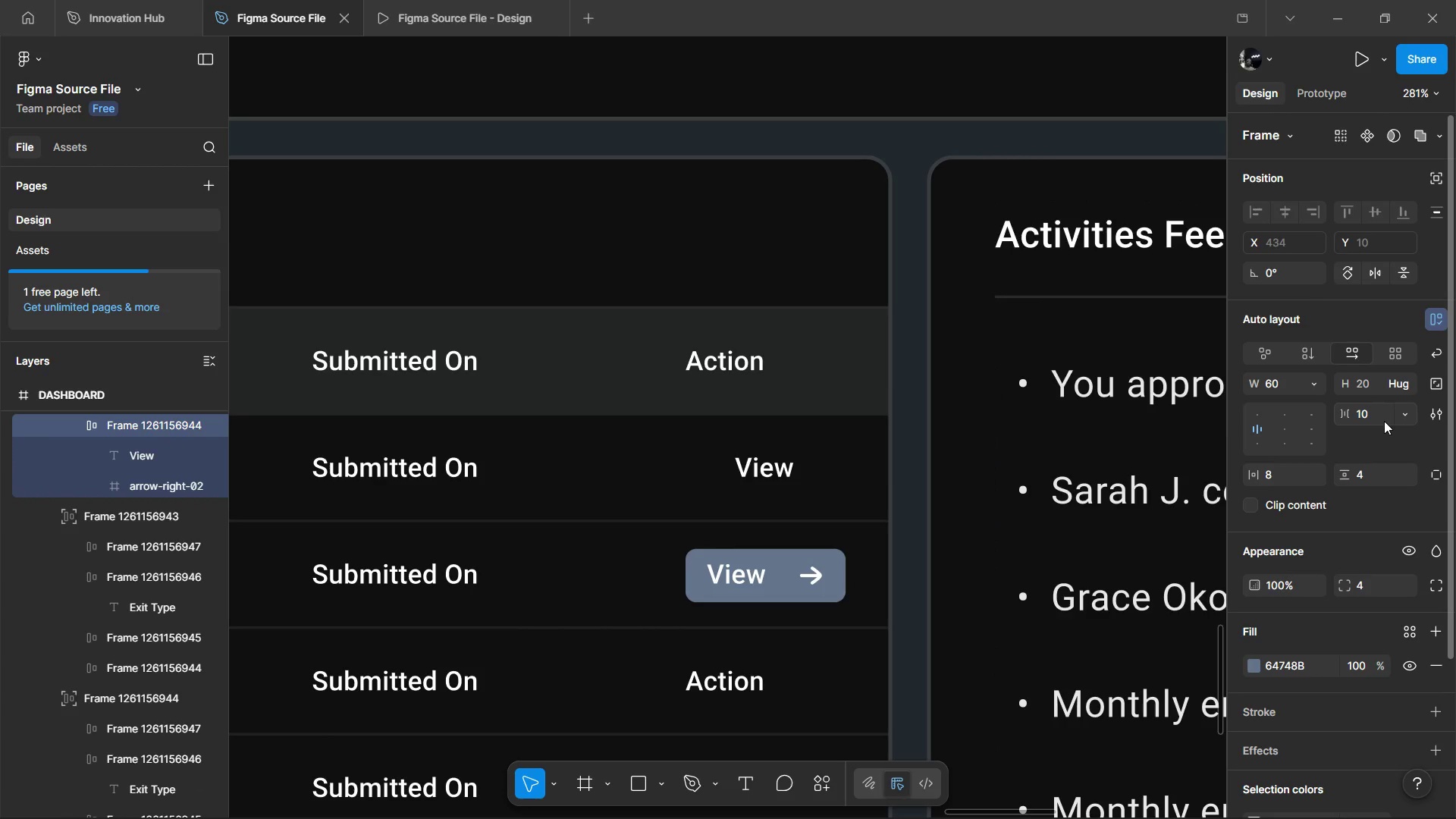 
left_click([1380, 409])
 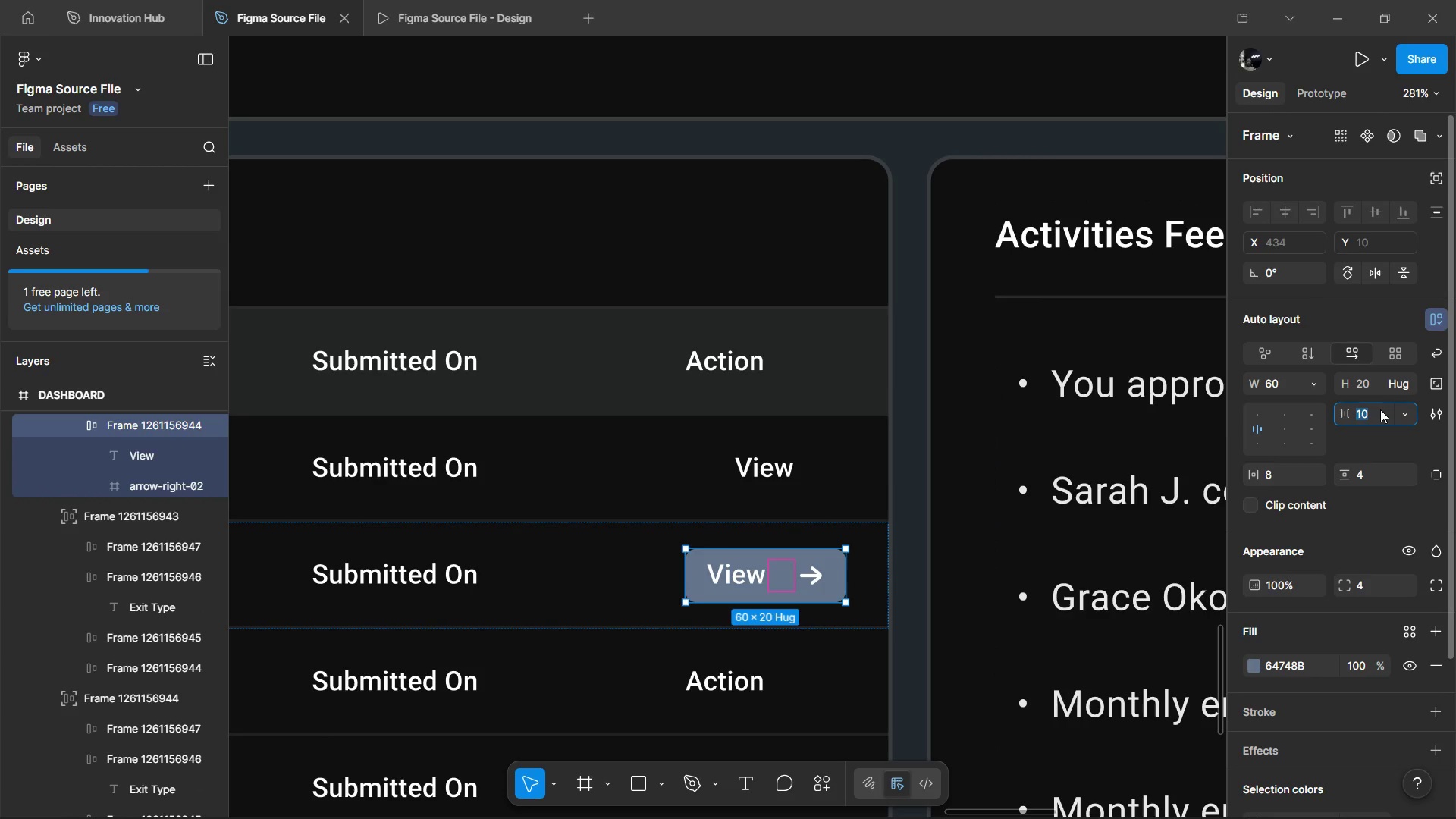 
key(4)
 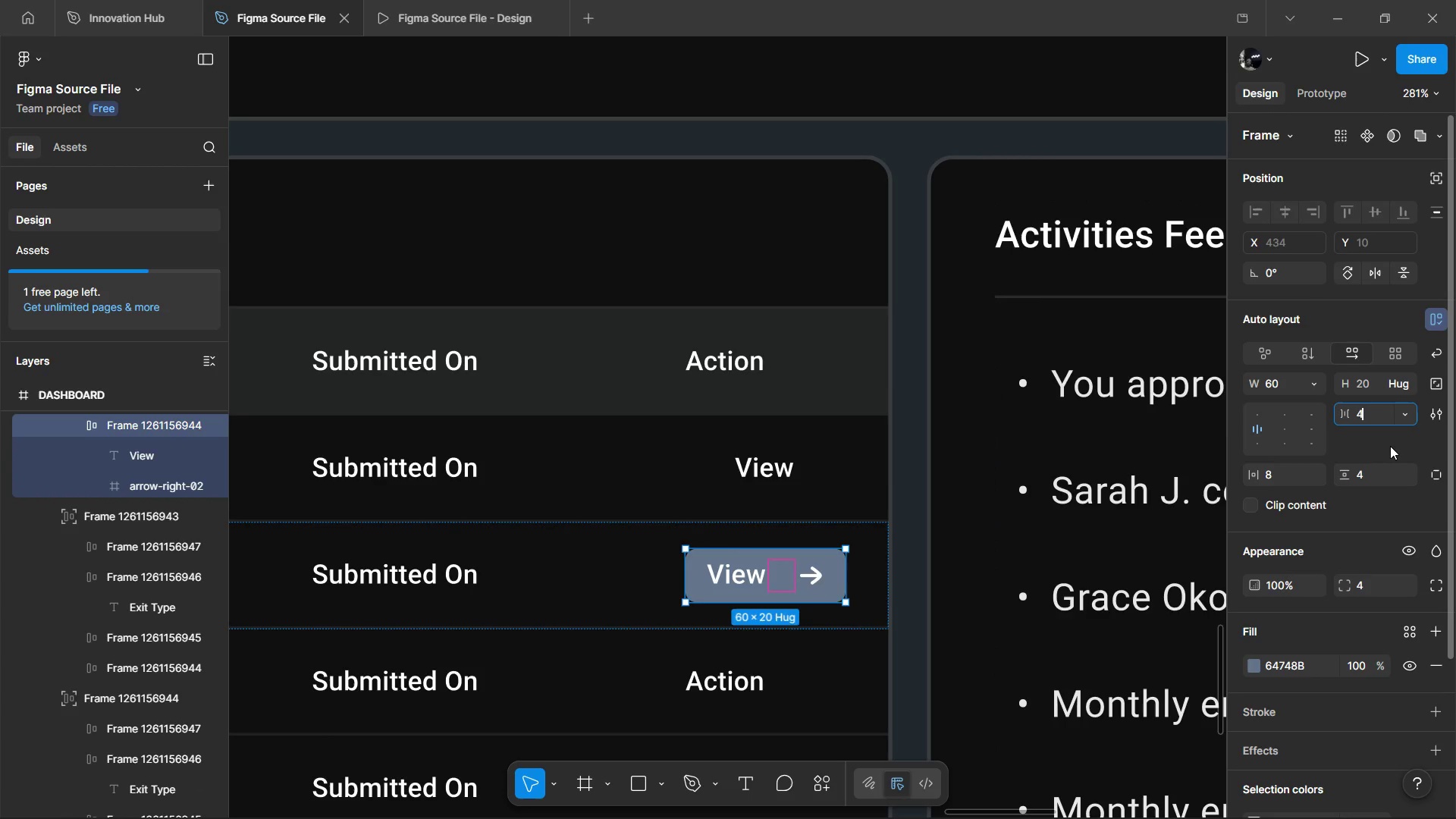 
left_click([1390, 446])
 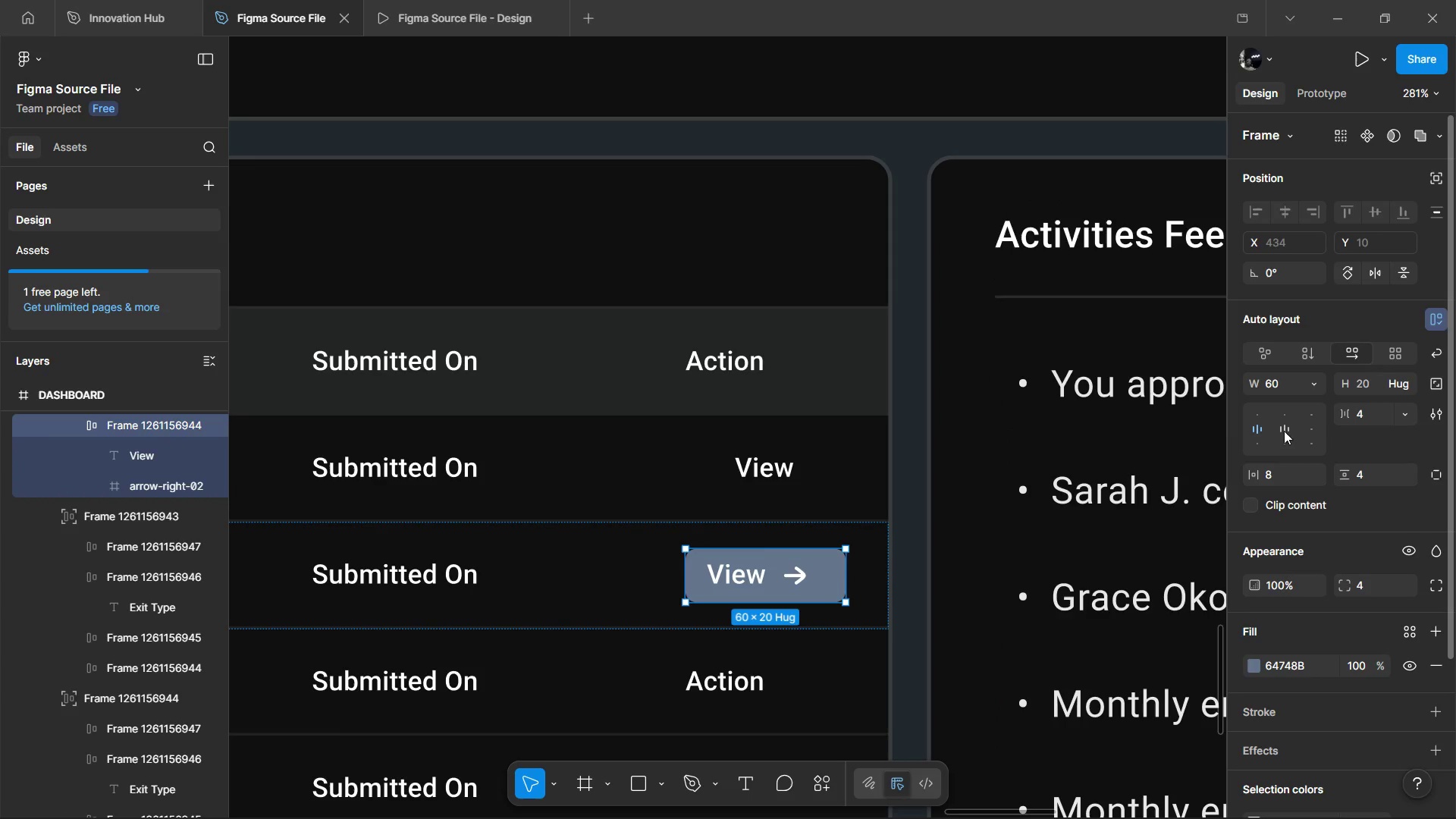 
double_click([1290, 428])
 